 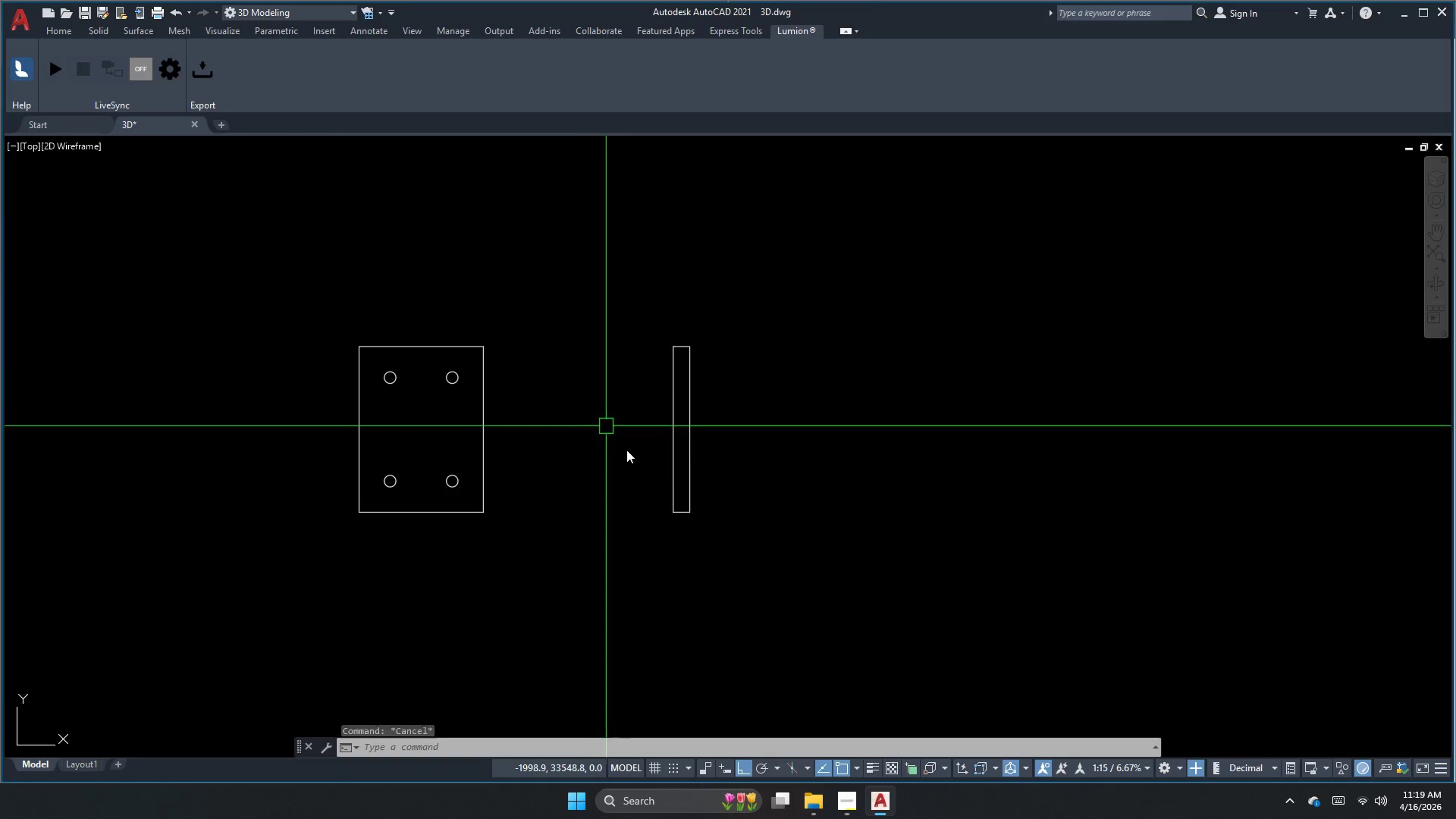 
left_click_drag(start_coordinate=[758, 437], to_coordinate=[794, 450])
 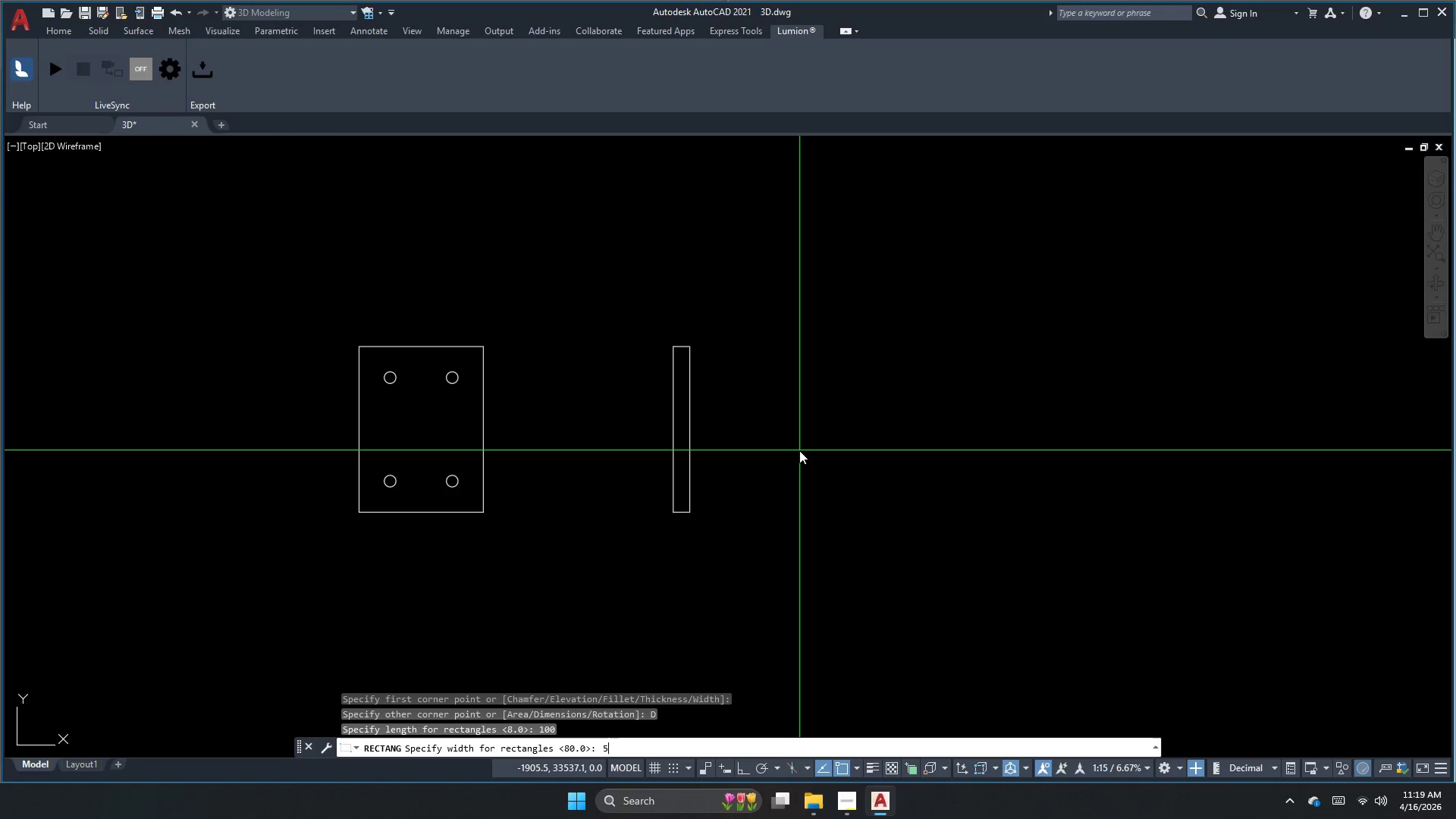 
left_click_drag(start_coordinate=[817, 505], to_coordinate=[812, 532])
 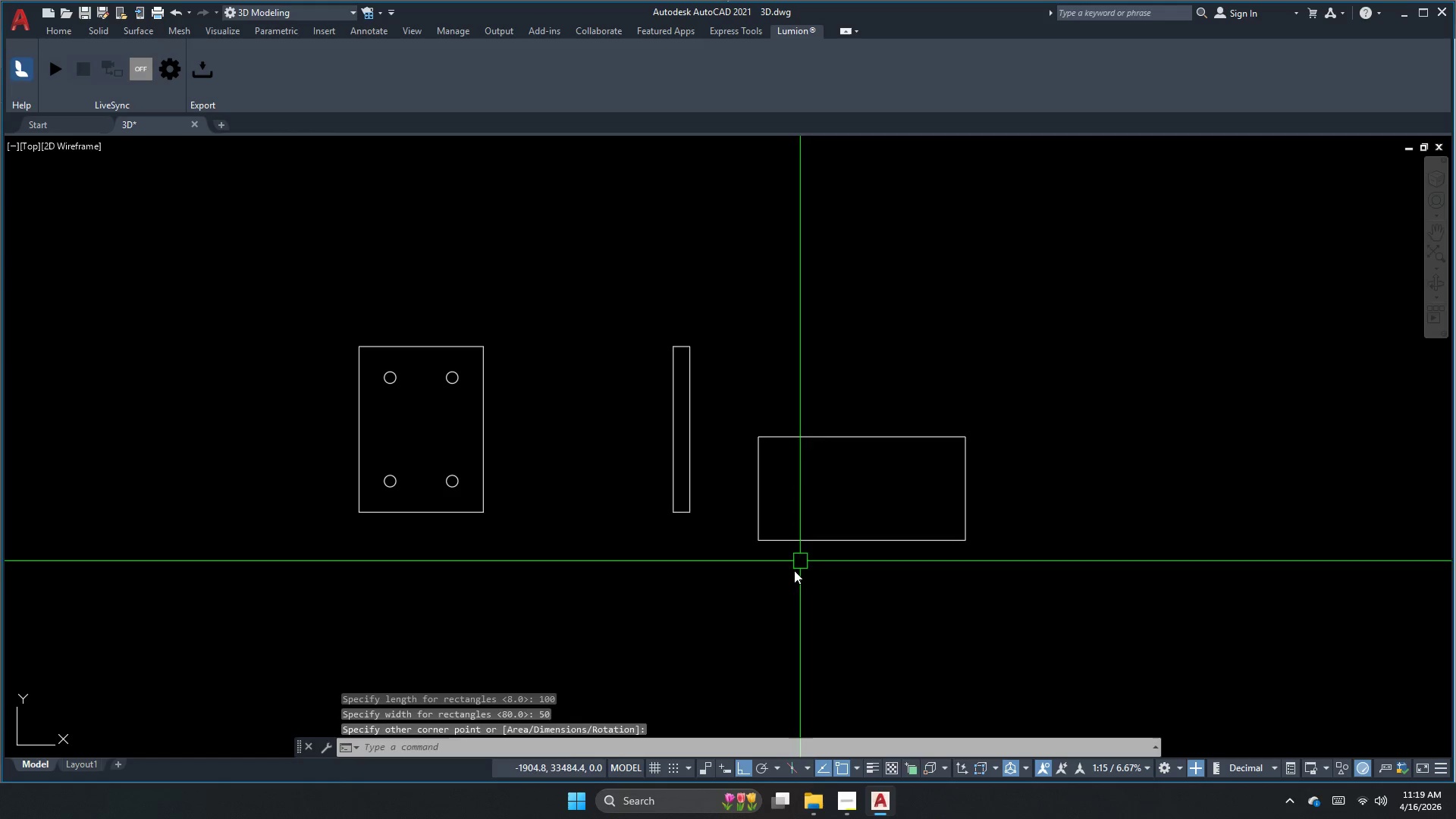 
key(Escape)
 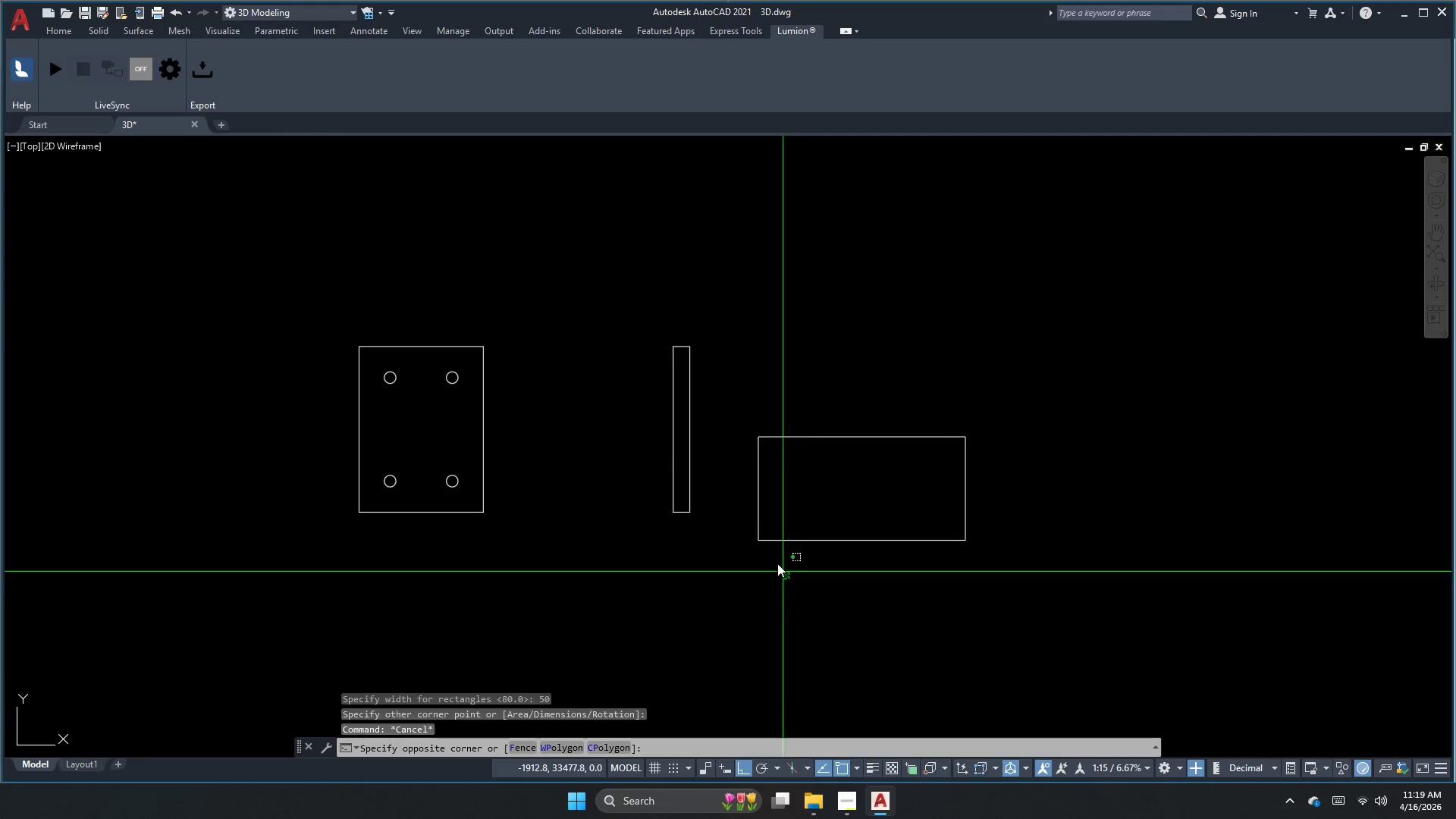 
triple_click([747, 510])
 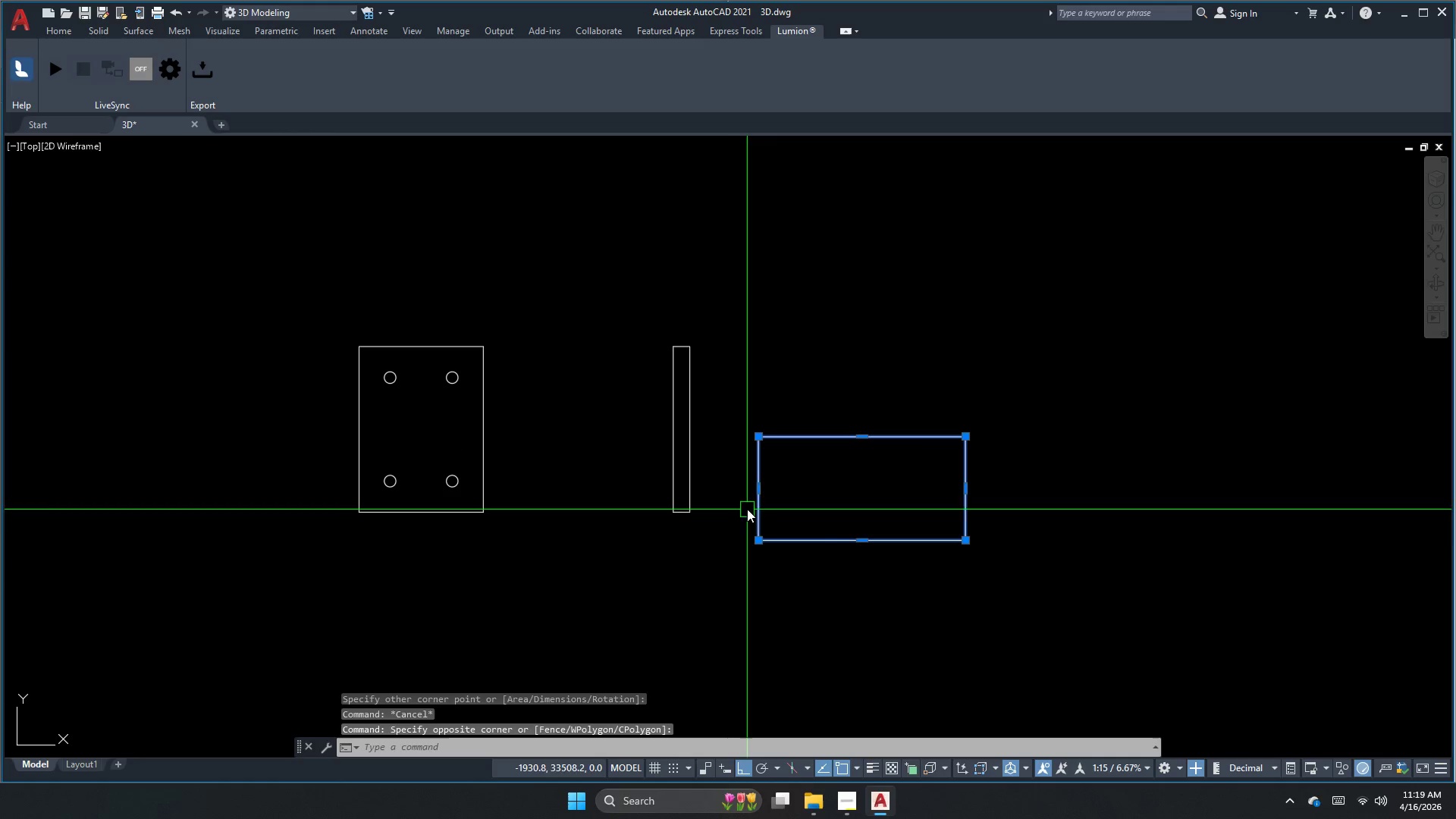 
key(M)
 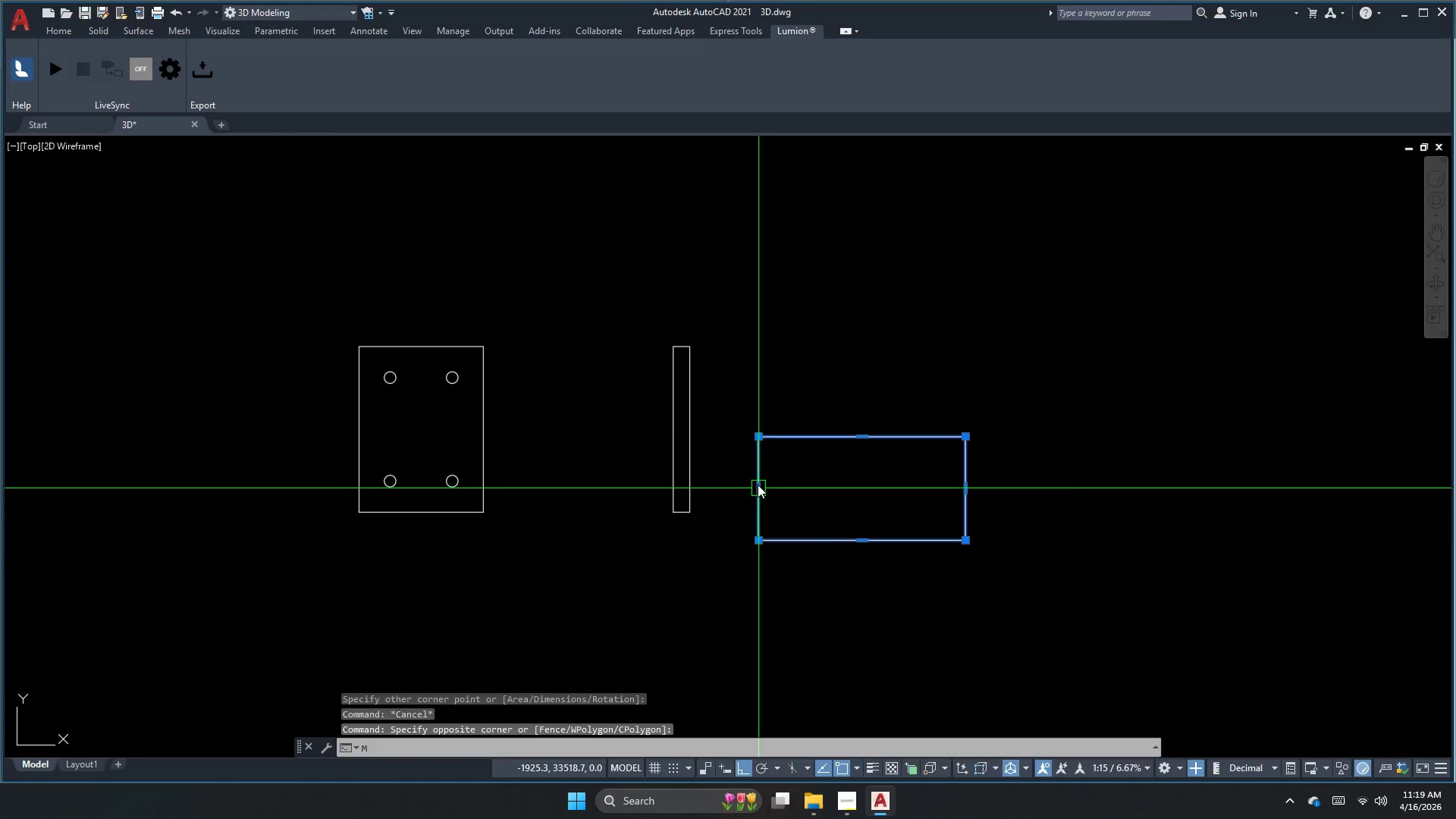 
key(Space)
 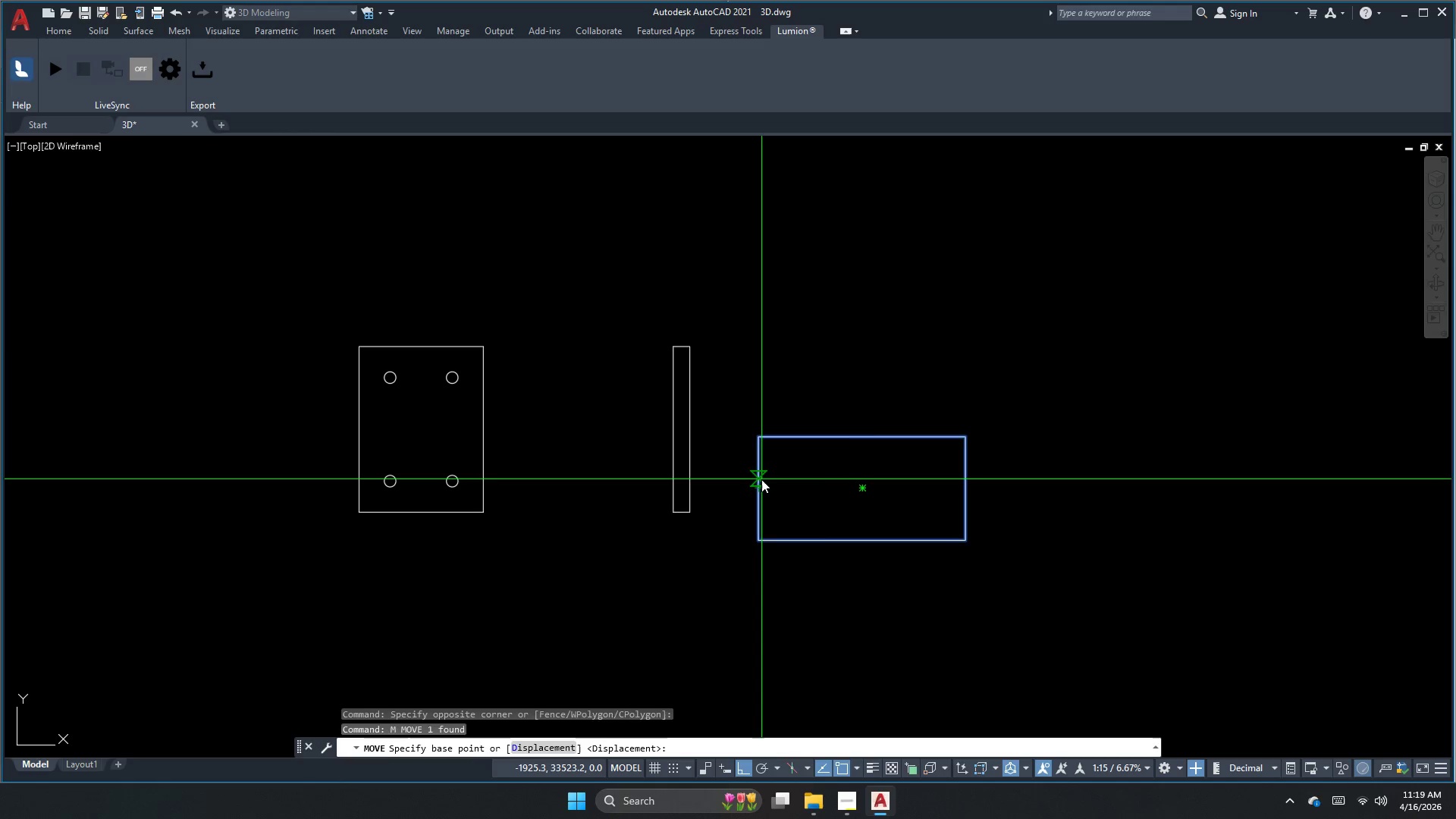 
double_click([761, 479])
 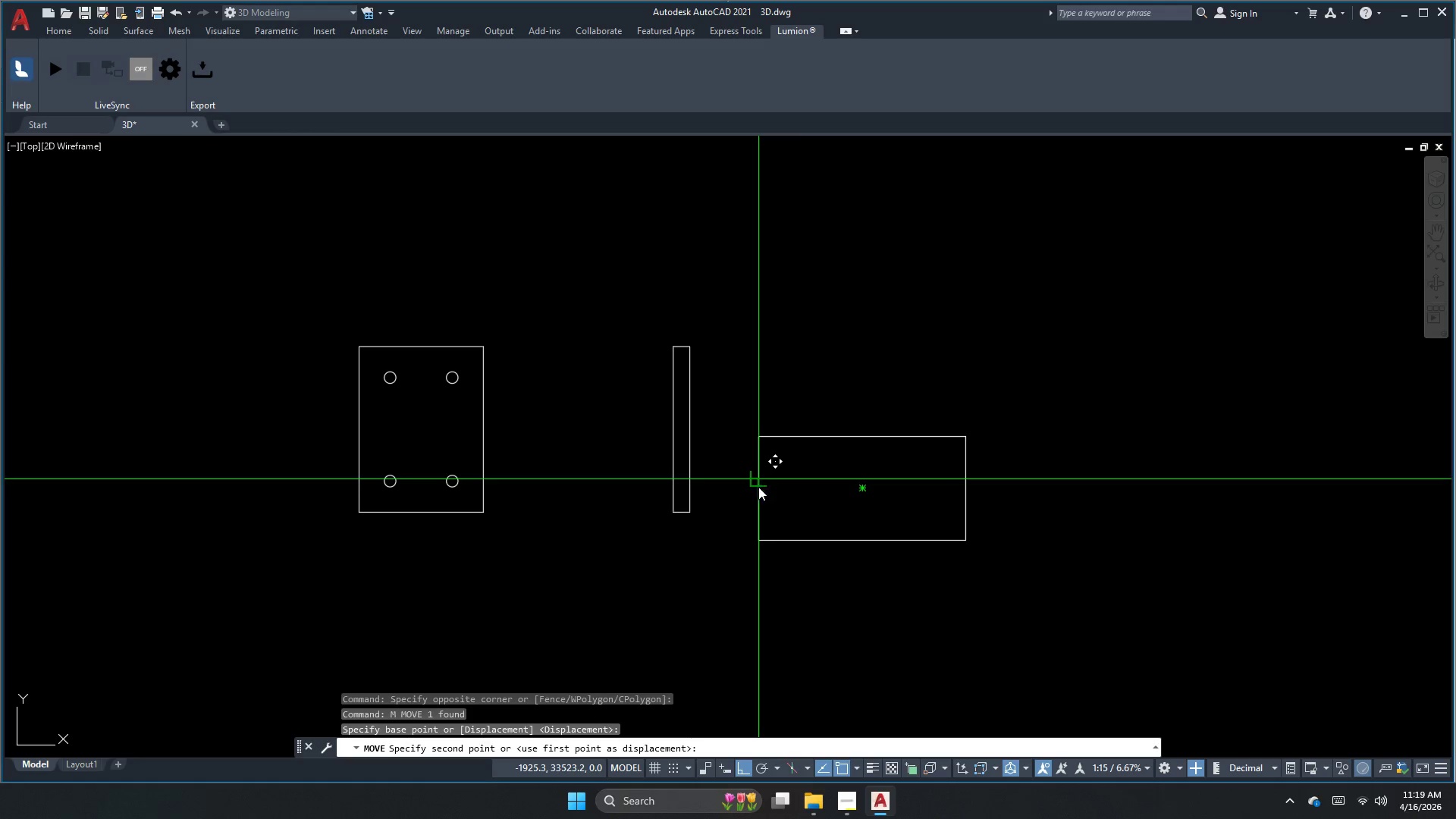 
key(Escape)
 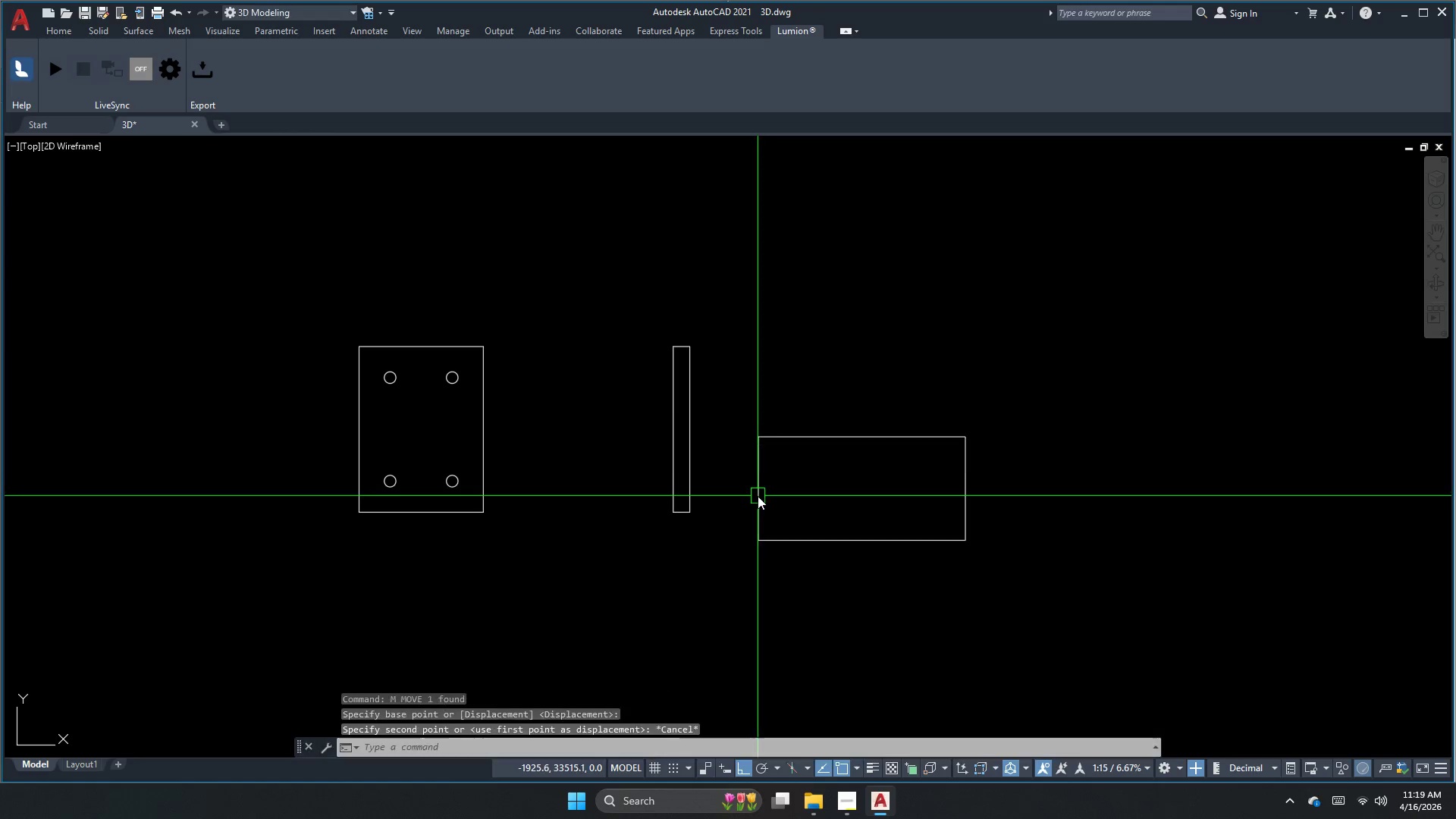 
left_click_drag(start_coordinate=[758, 497], to_coordinate=[758, 500])
 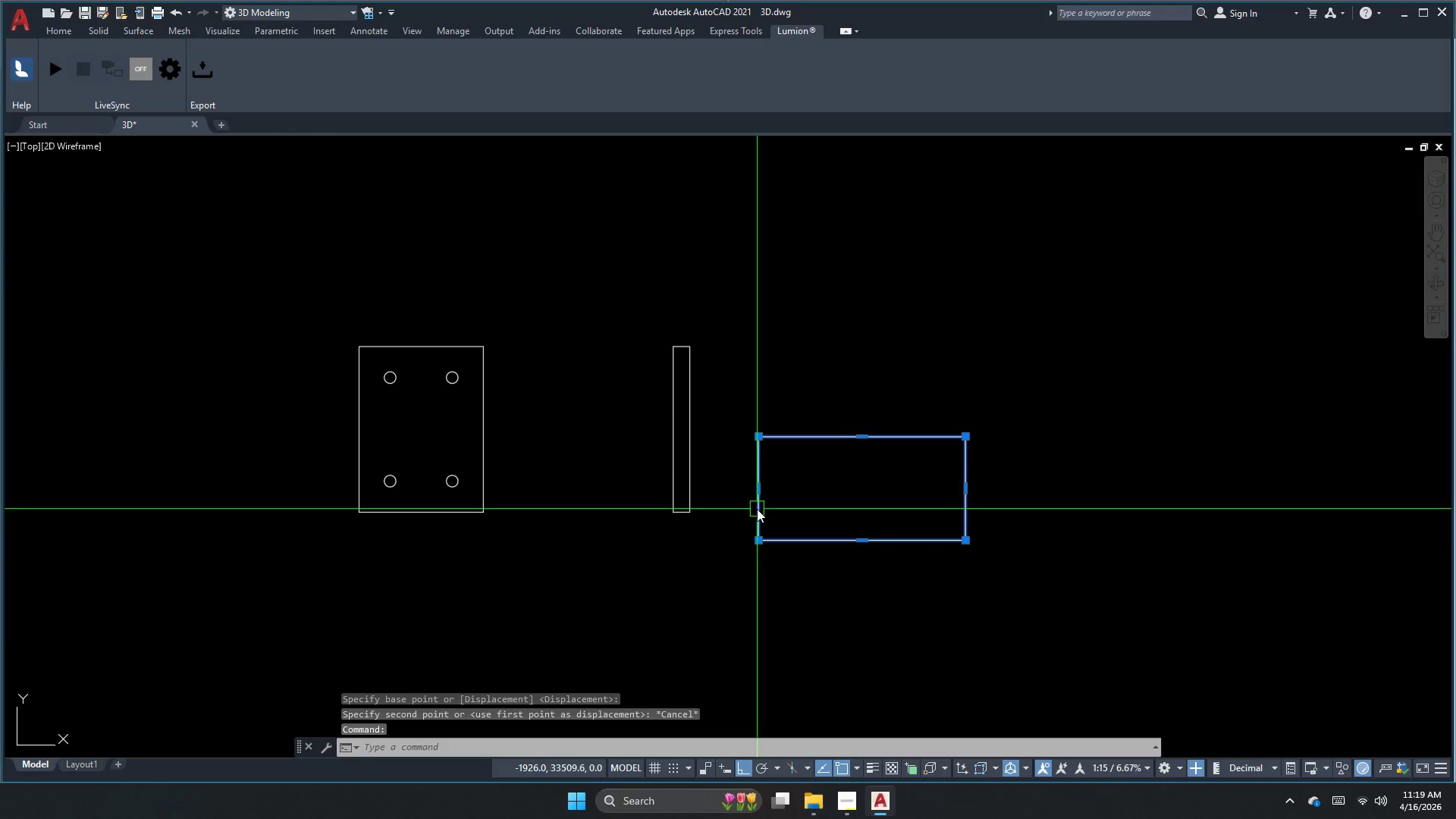 
key(M)
 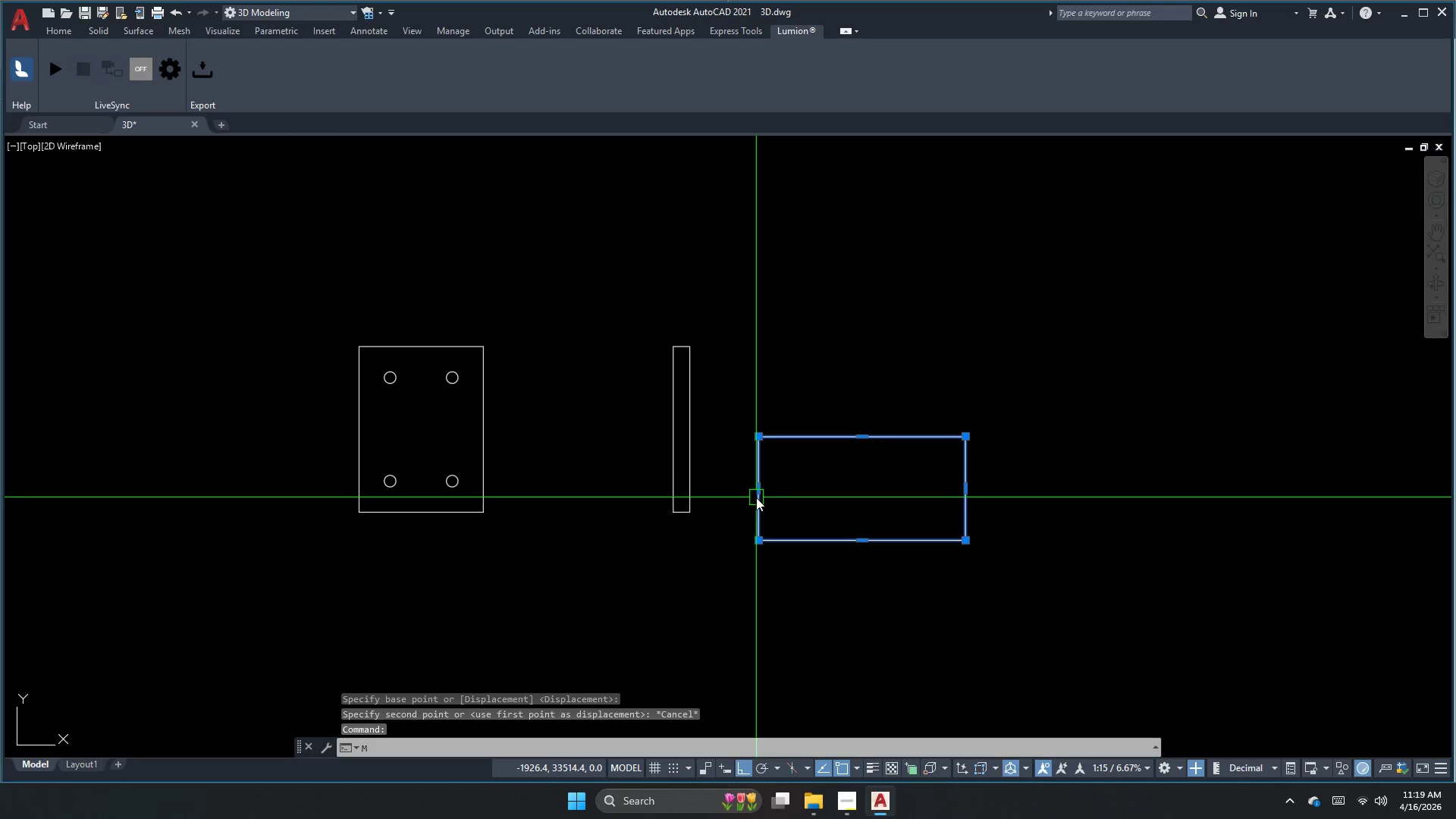 
key(Space)
 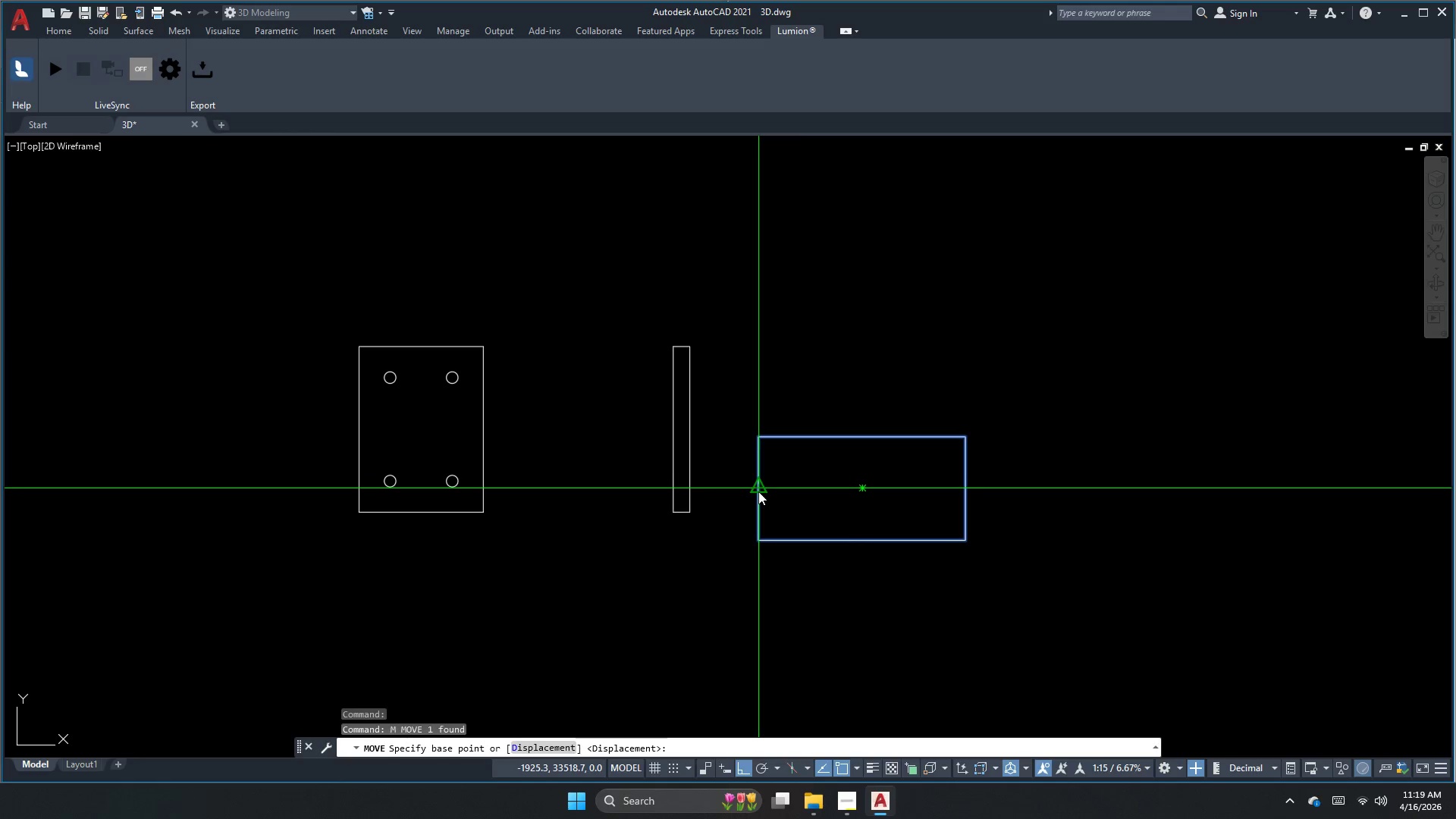 
left_click([758, 491])
 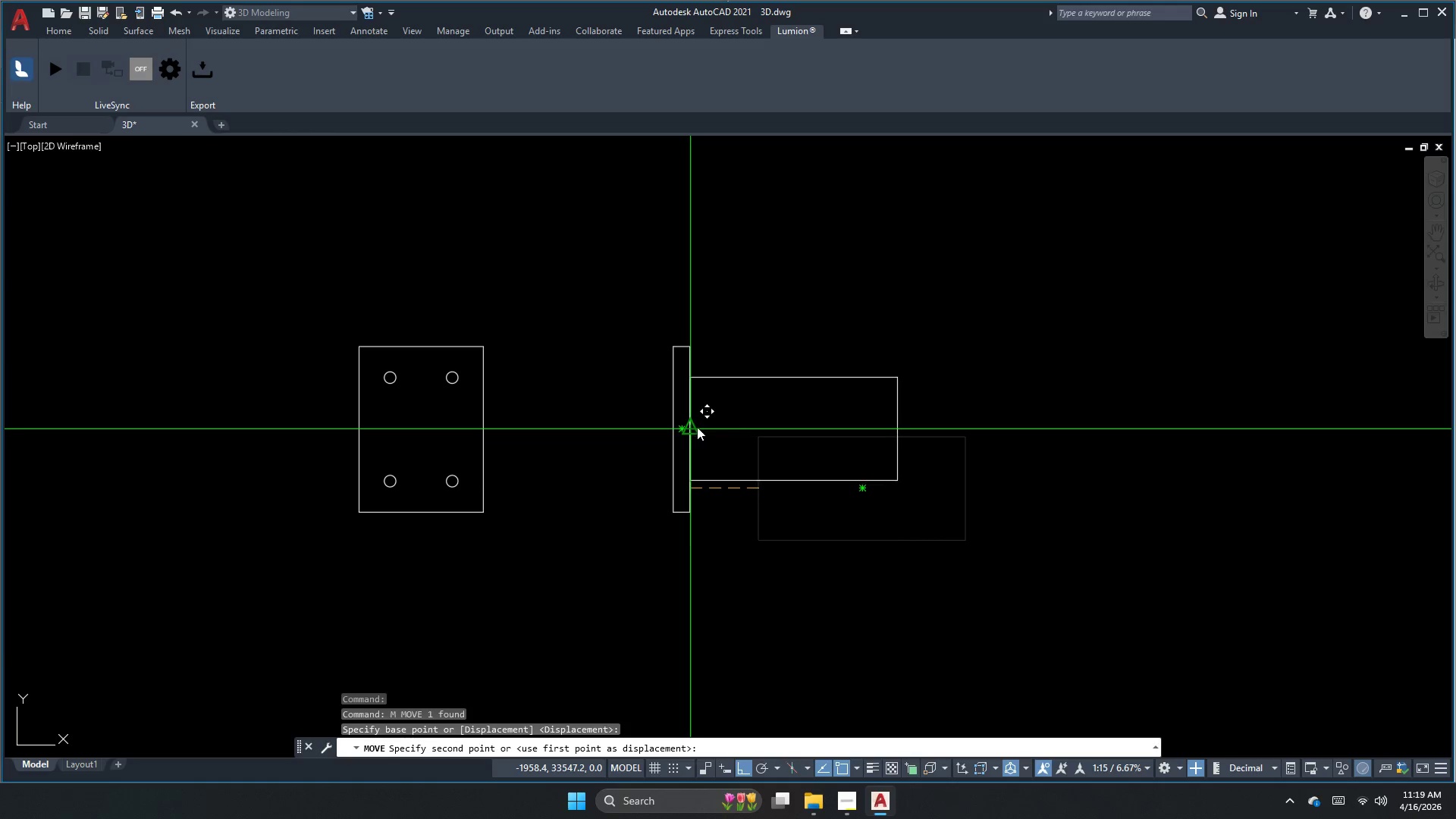 
left_click([697, 427])
 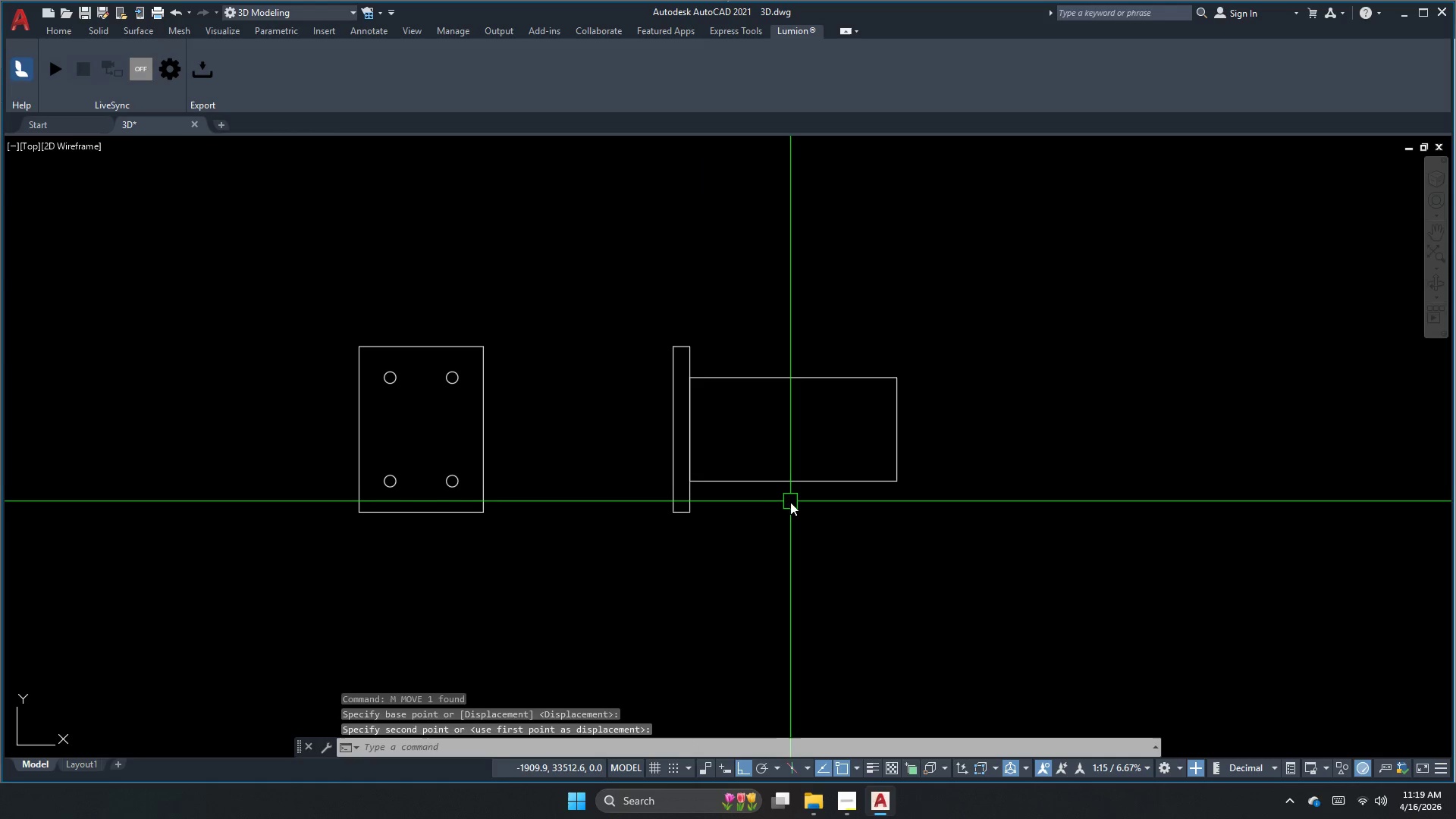 
key(Escape)
 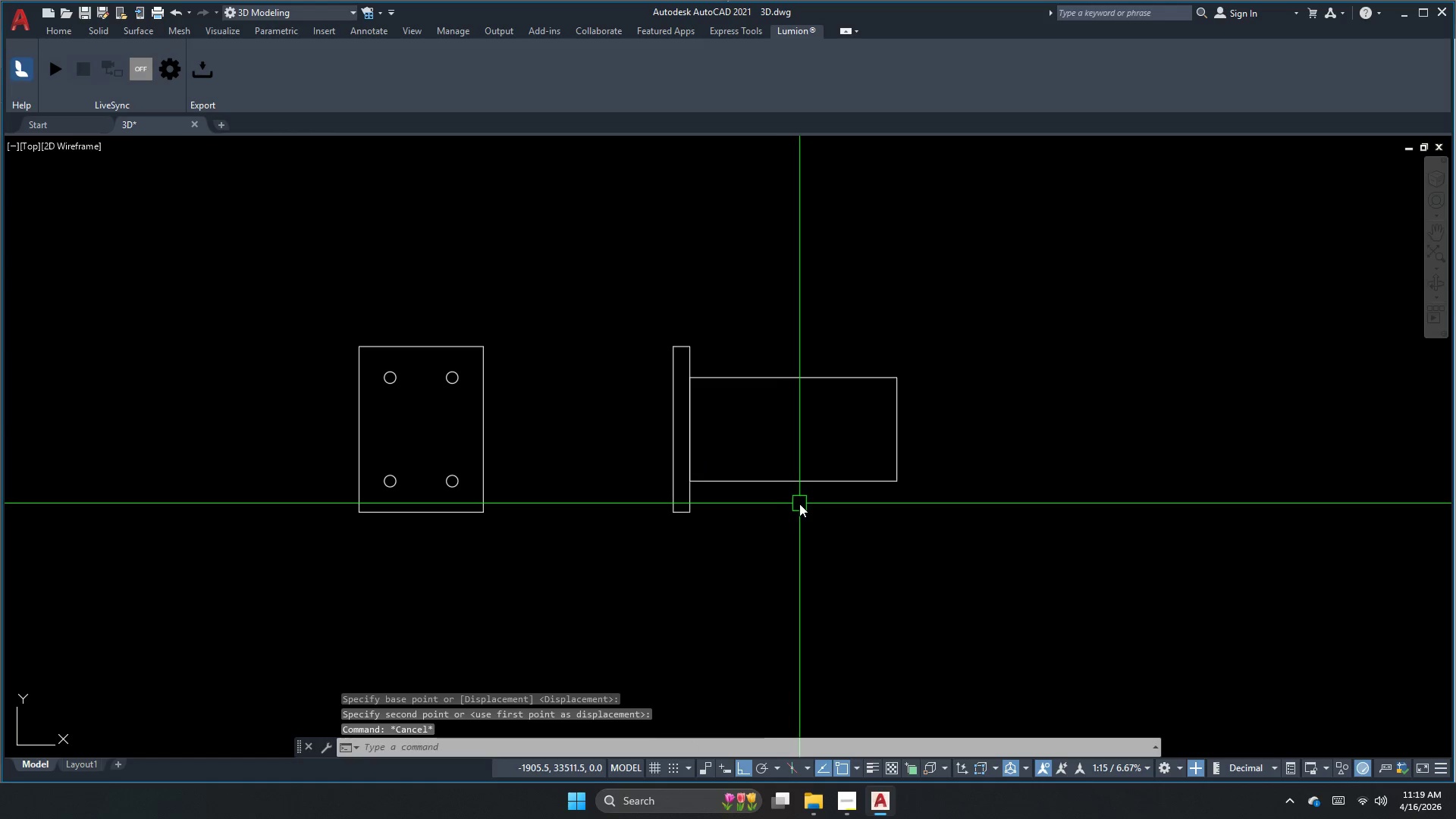 
left_click_drag(start_coordinate=[800, 504], to_coordinate=[795, 492])
 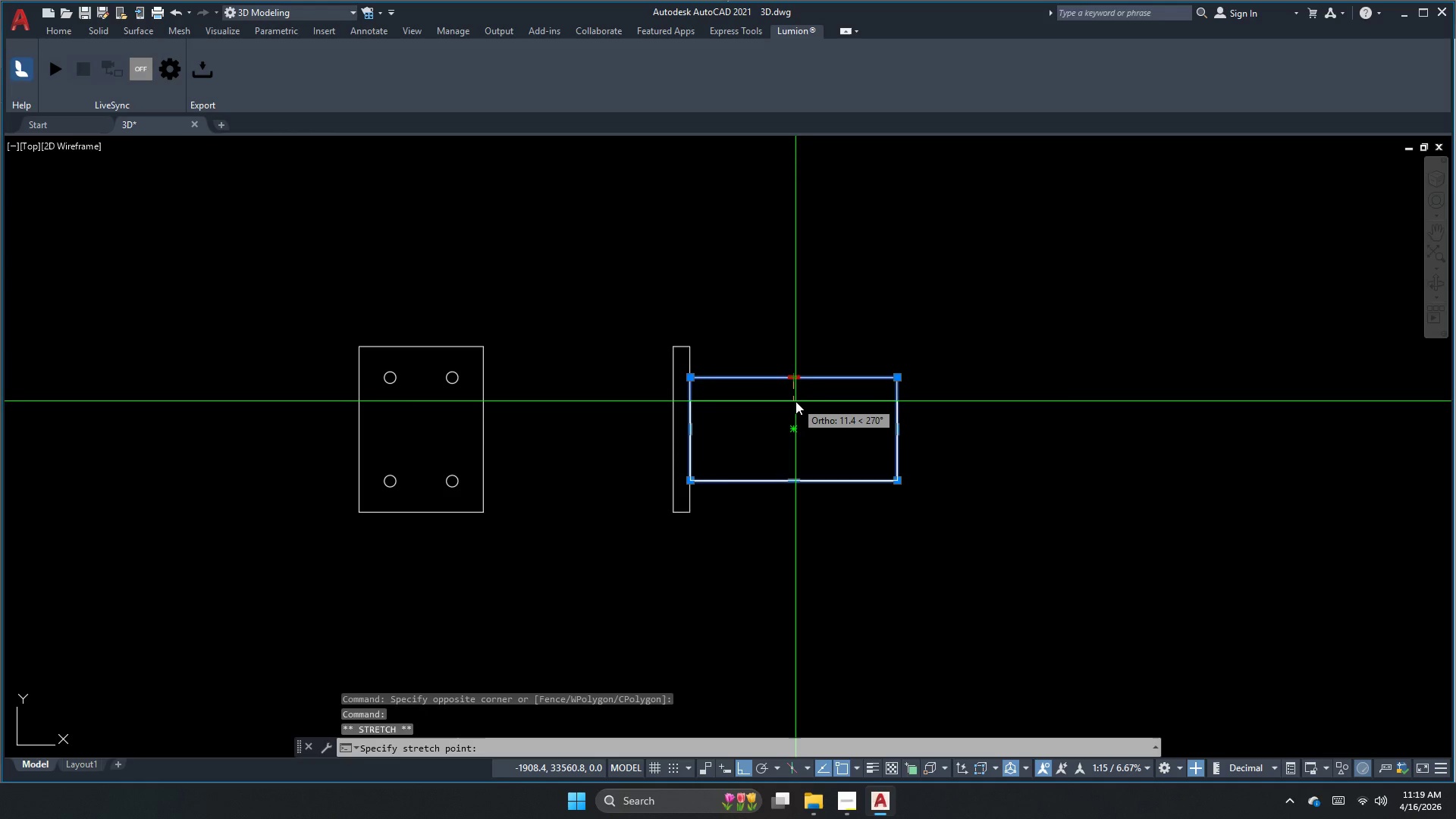 
key(Numpad2)
 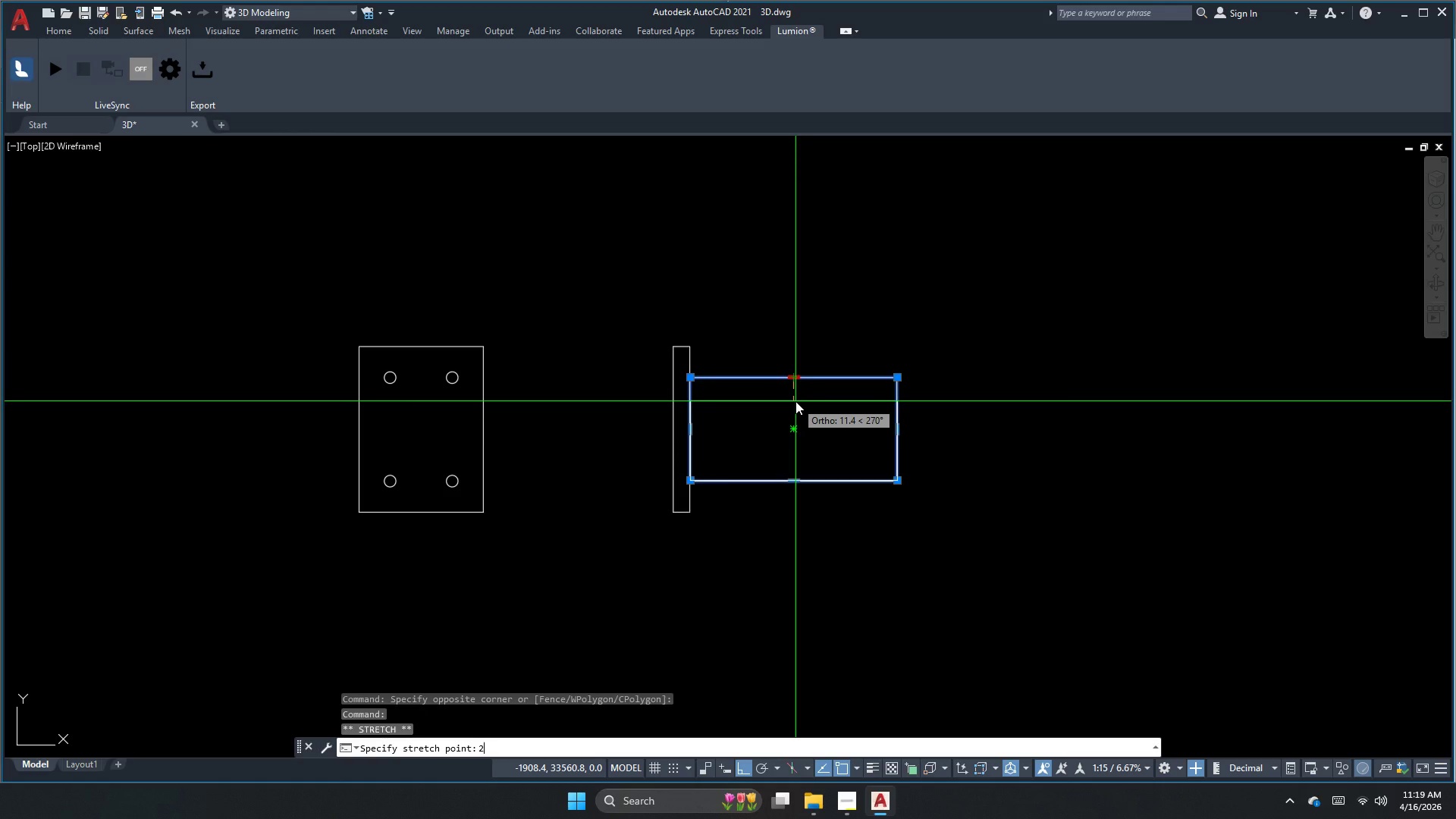 
key(Backspace)
 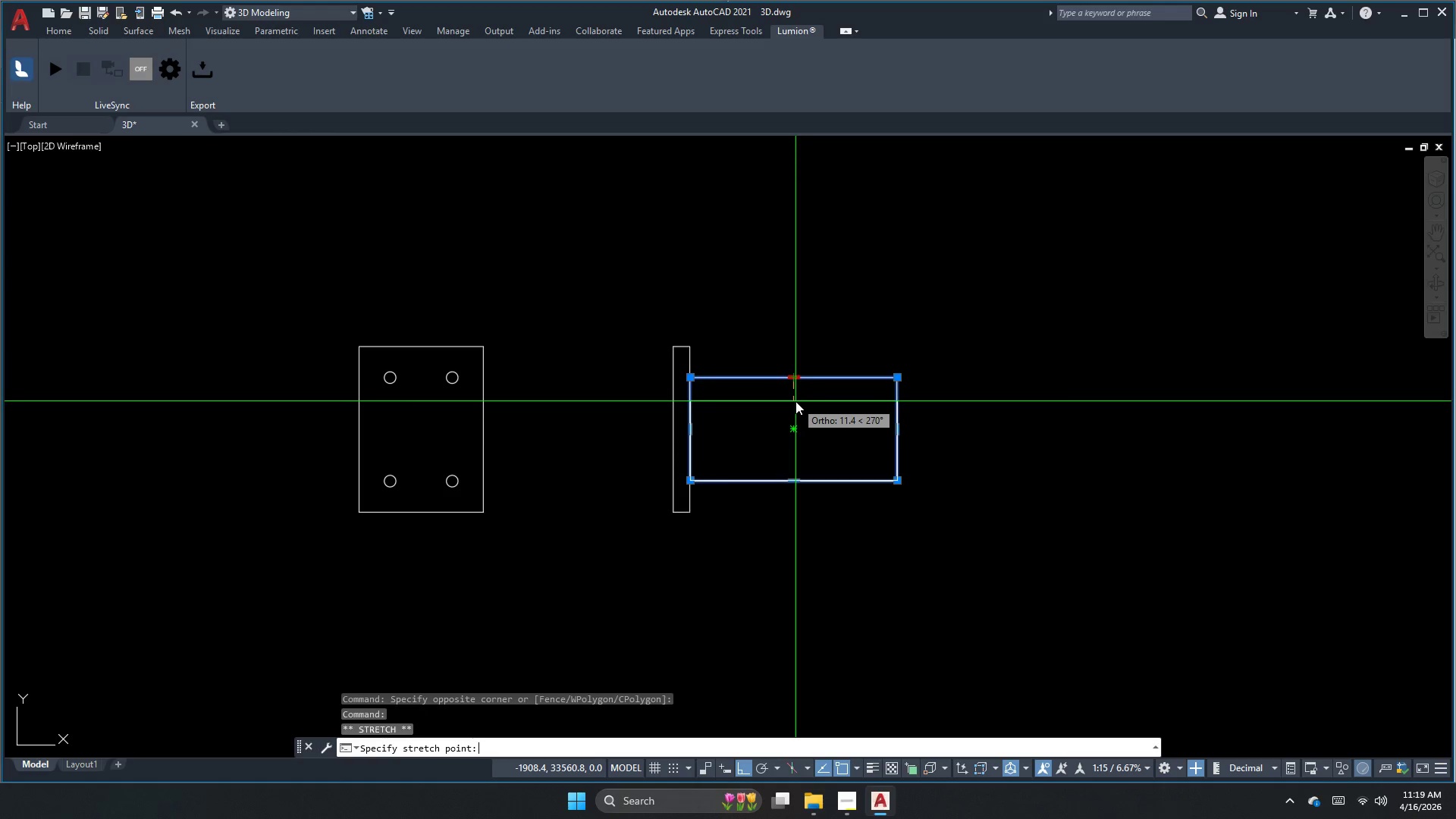 
key(Backspace)
 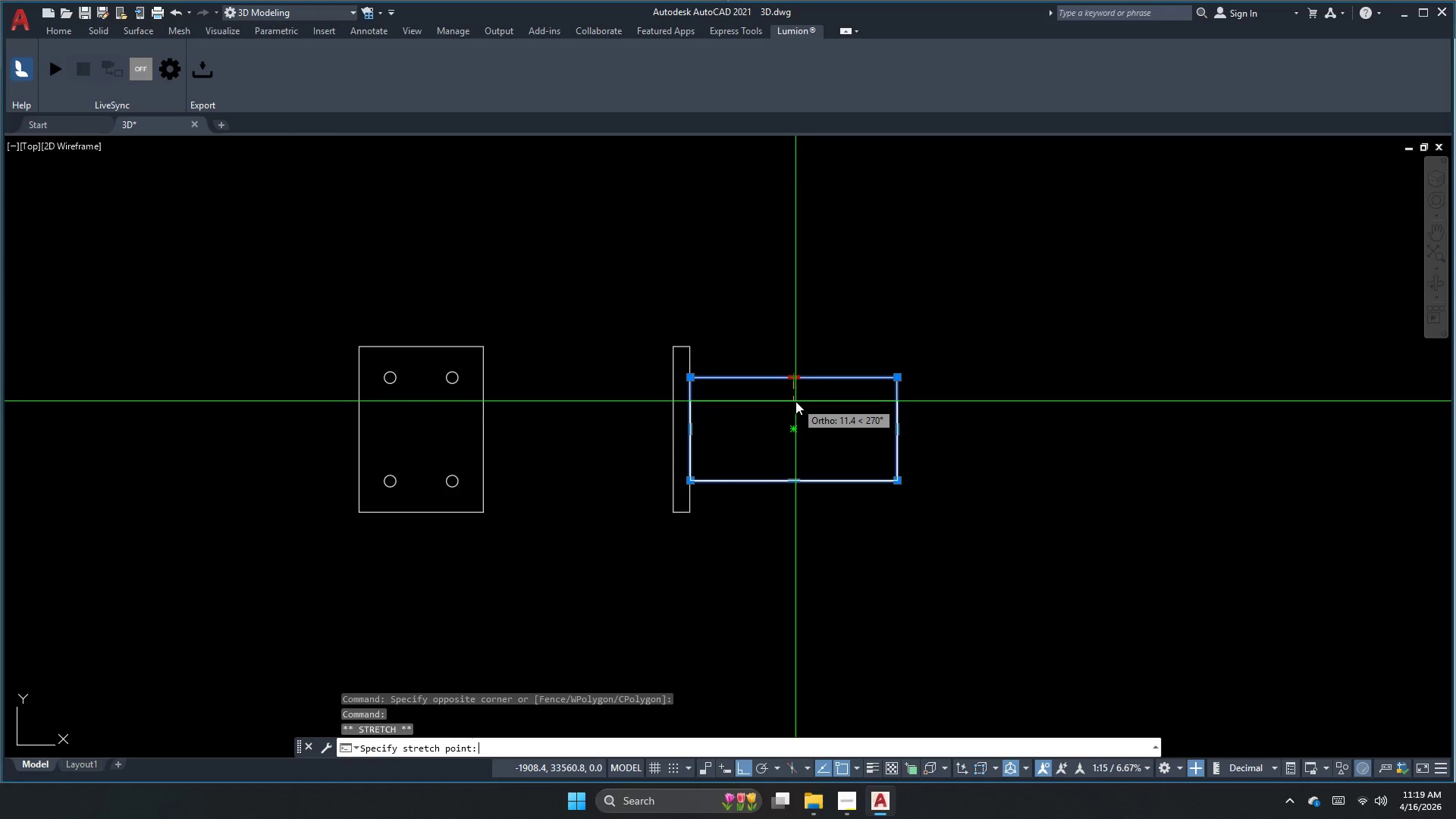 
key(Backspace)
 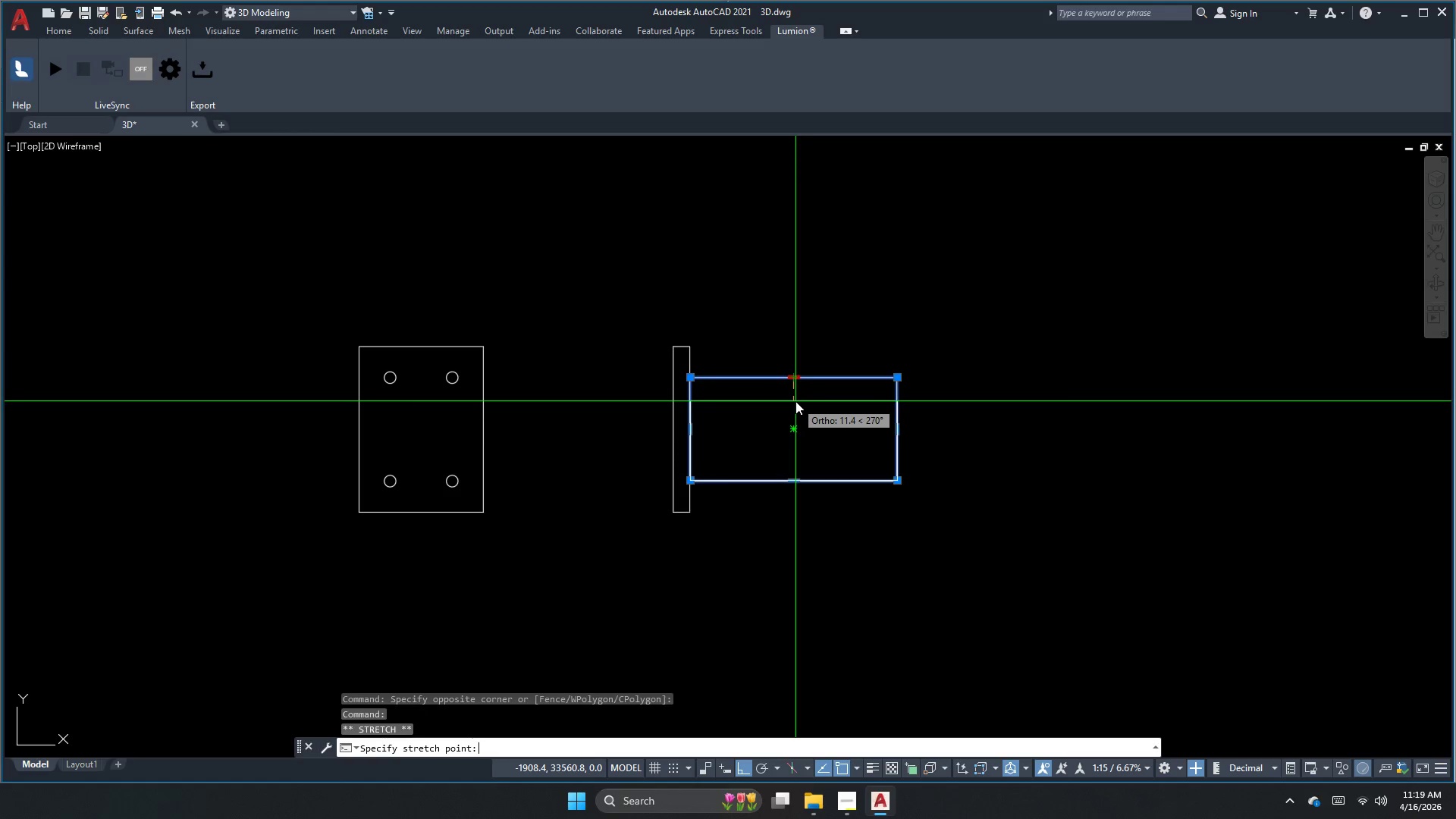 
key(Numpad1)
 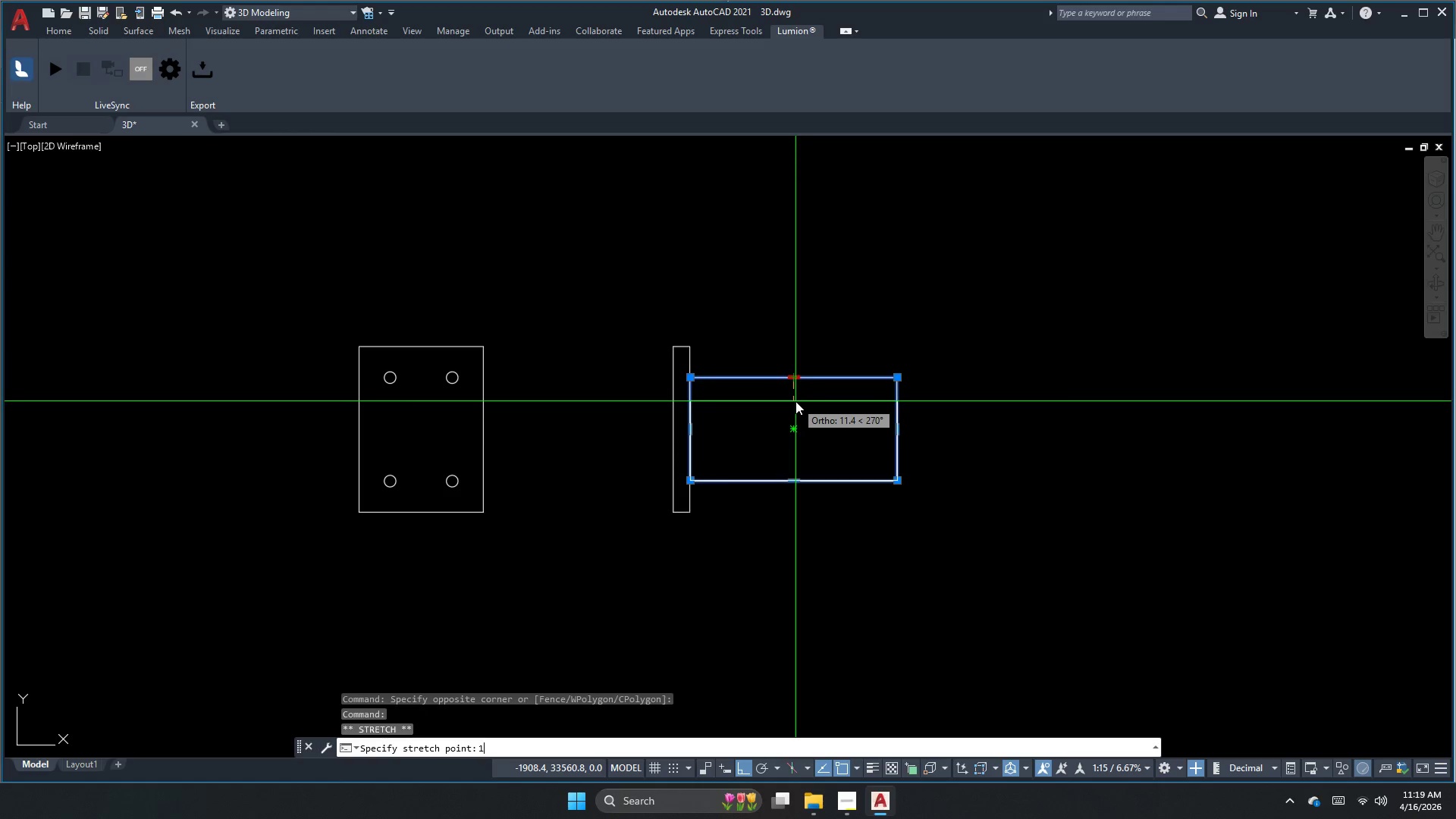 
key(Numpad2)
 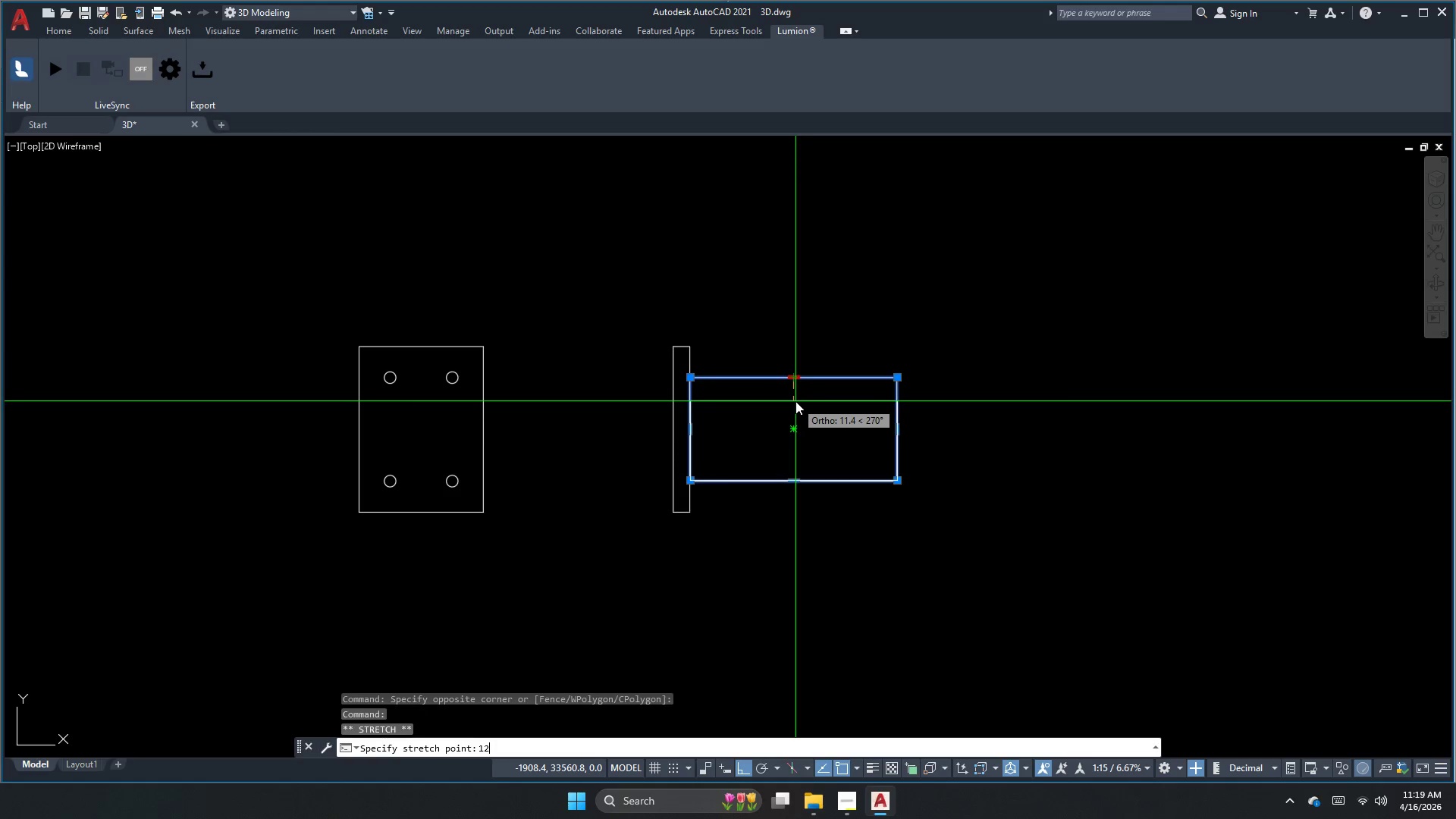 
key(NumpadDecimal)
 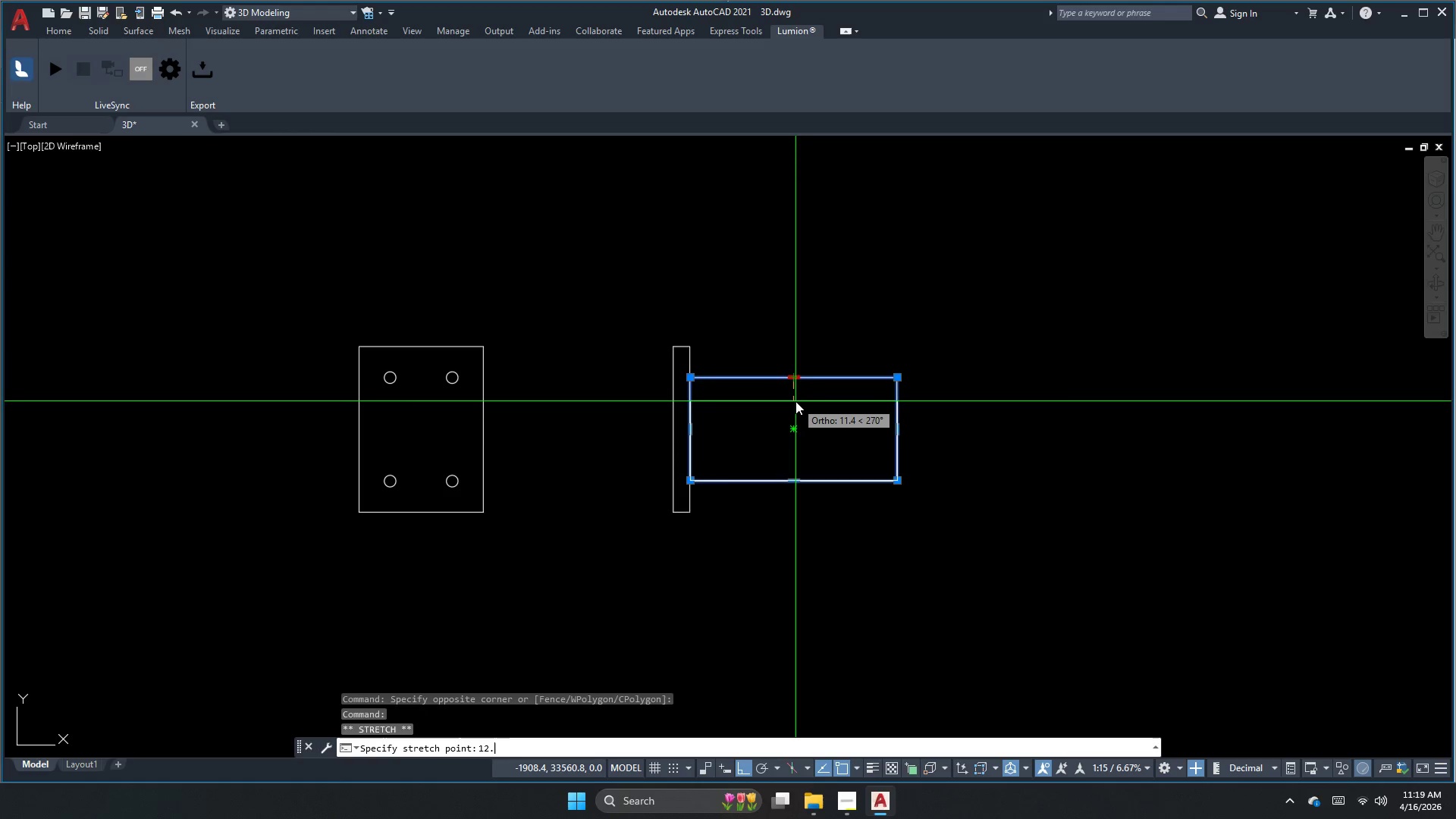 
key(Numpad5)
 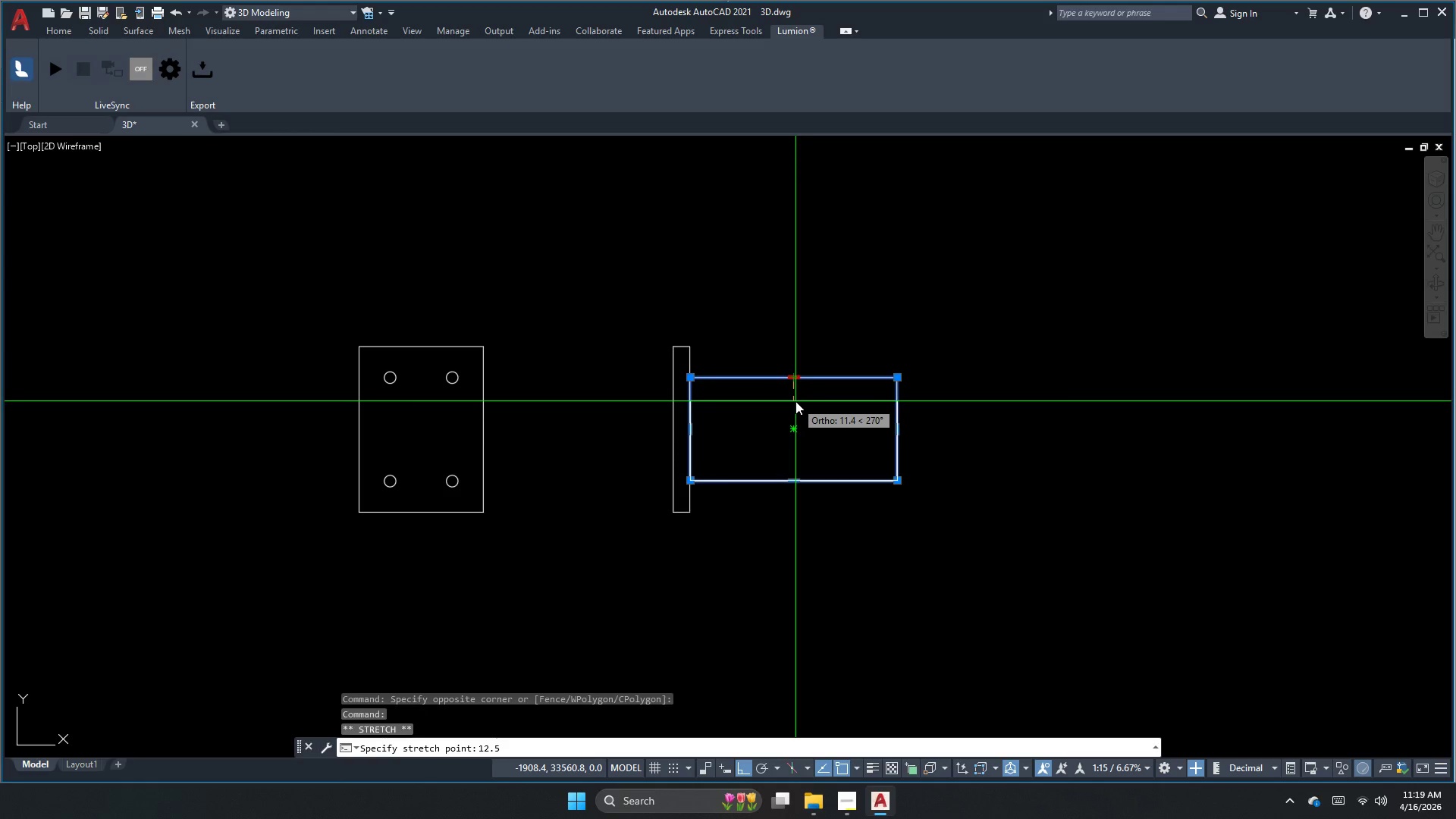 
key(NumpadEnter)
 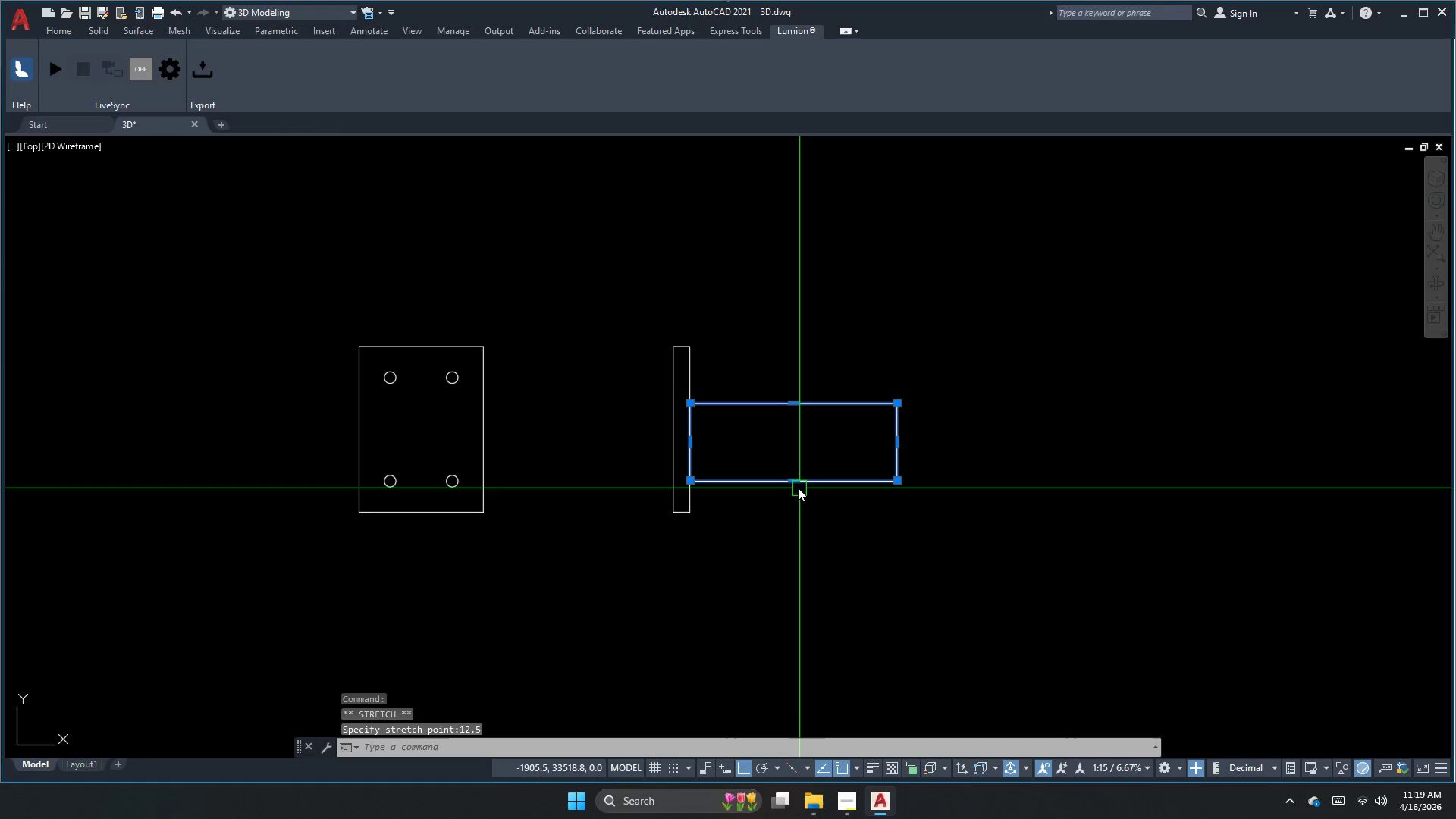 
left_click([793, 485])
 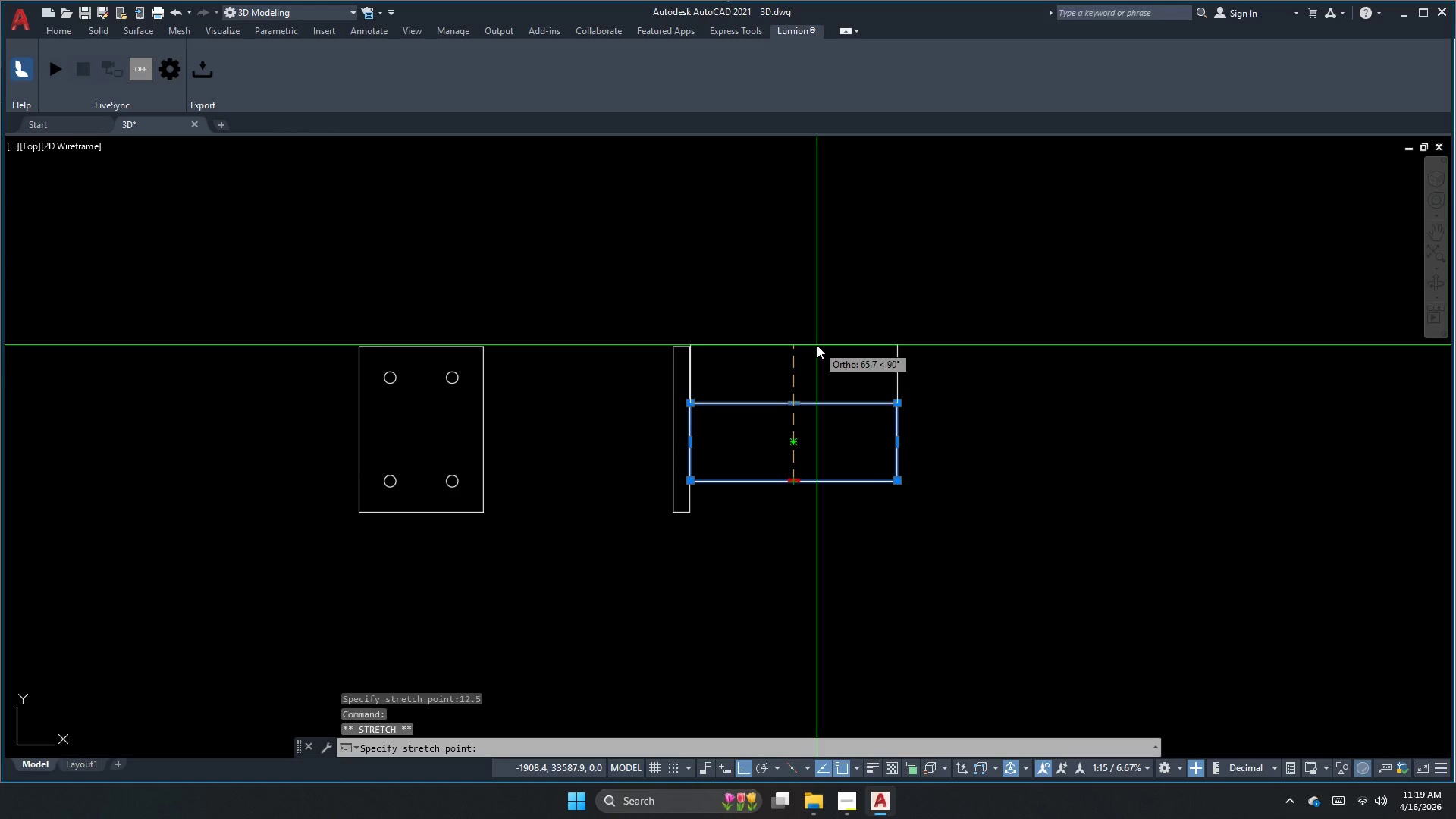 
key(Numpad1)
 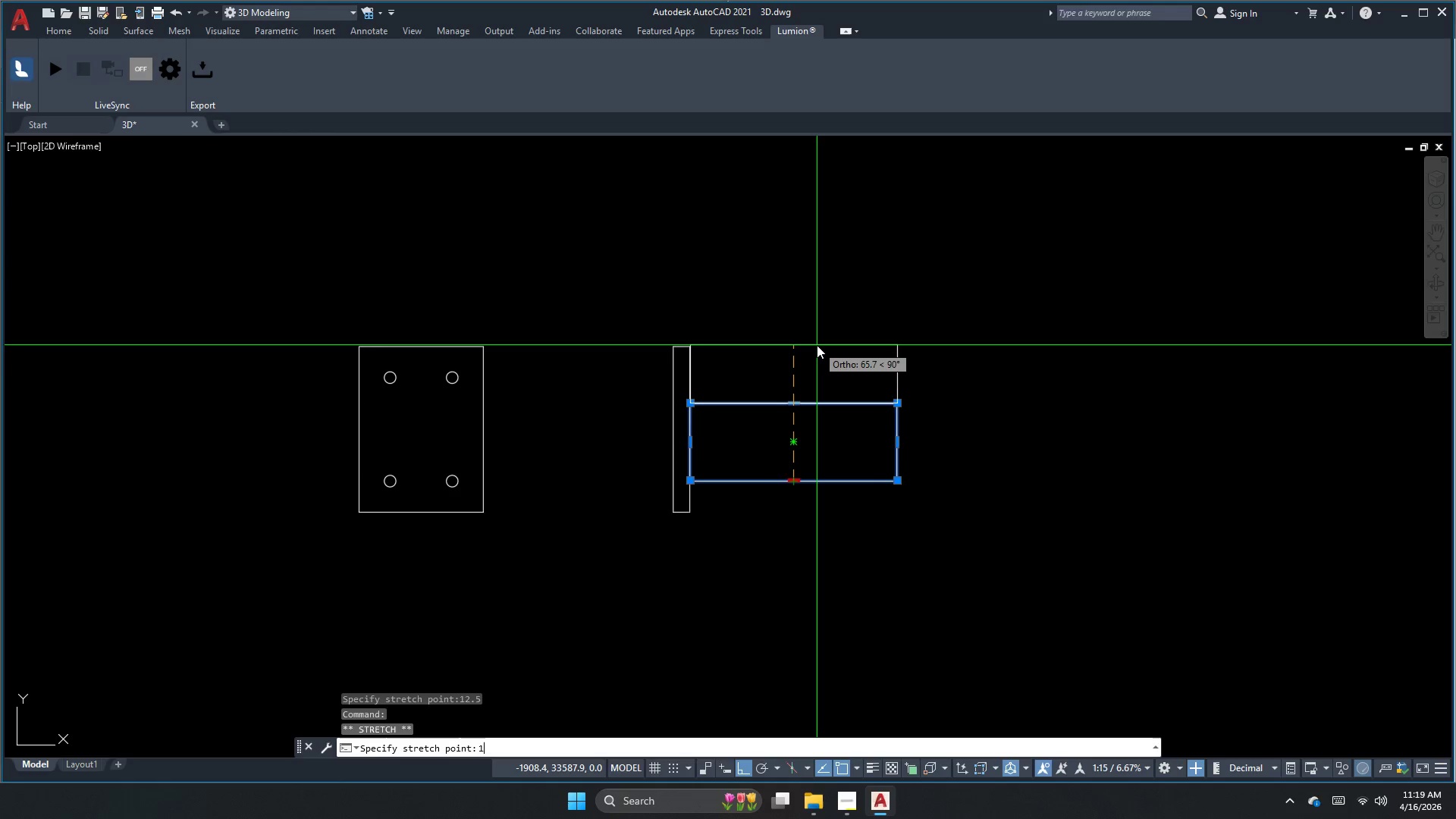 
key(Numpad2)
 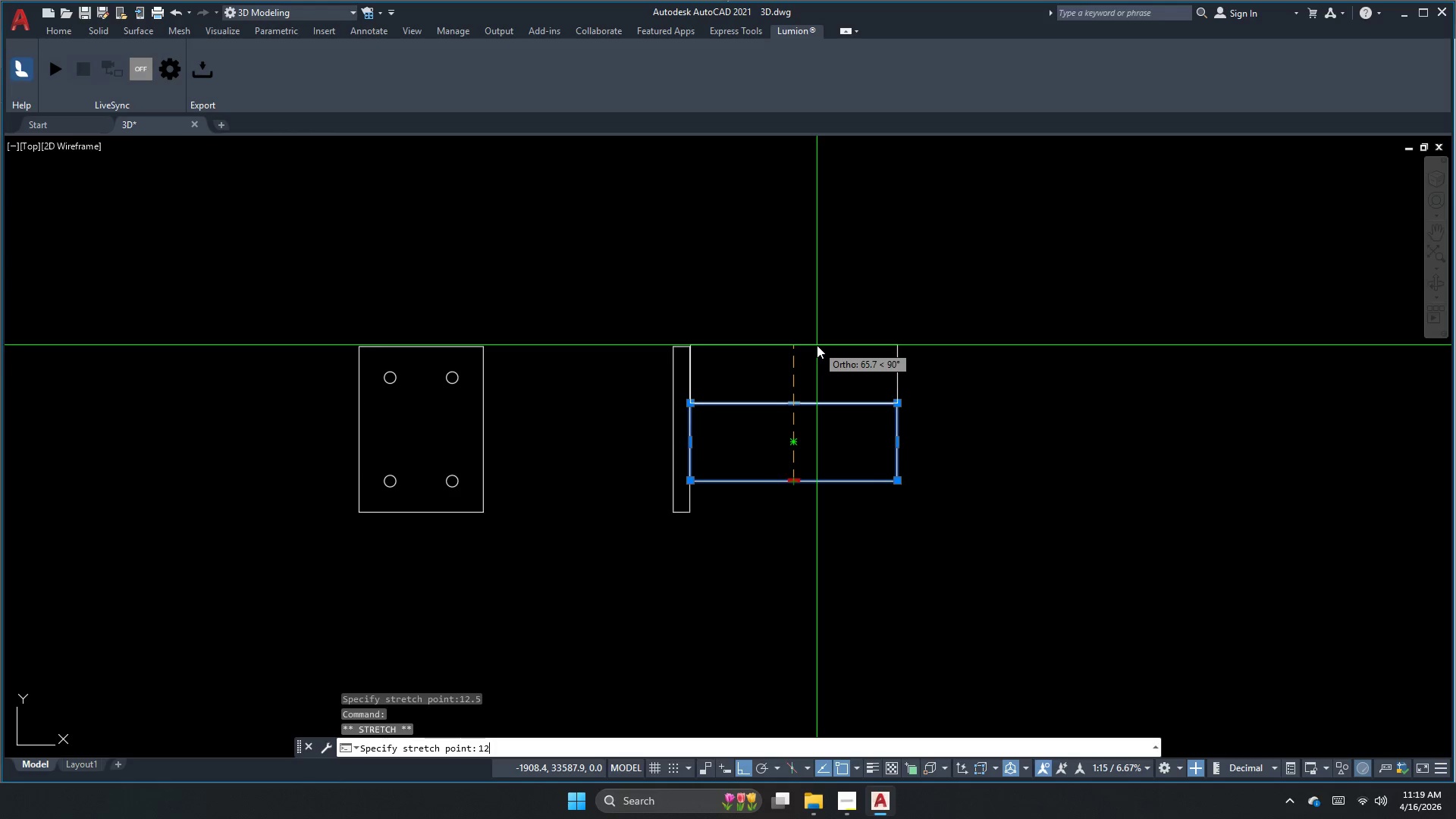 
key(NumpadDecimal)
 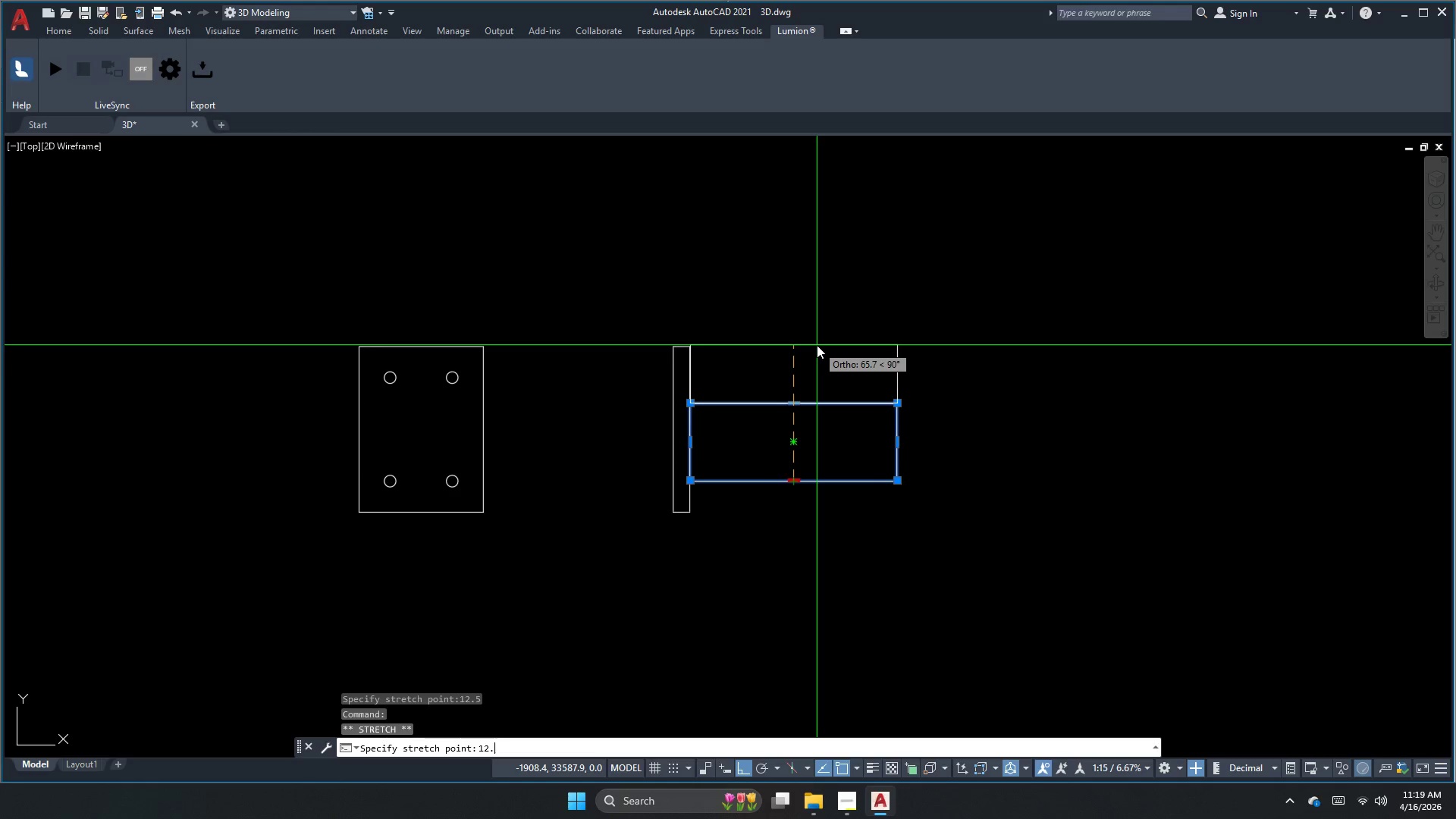 
key(Numpad5)
 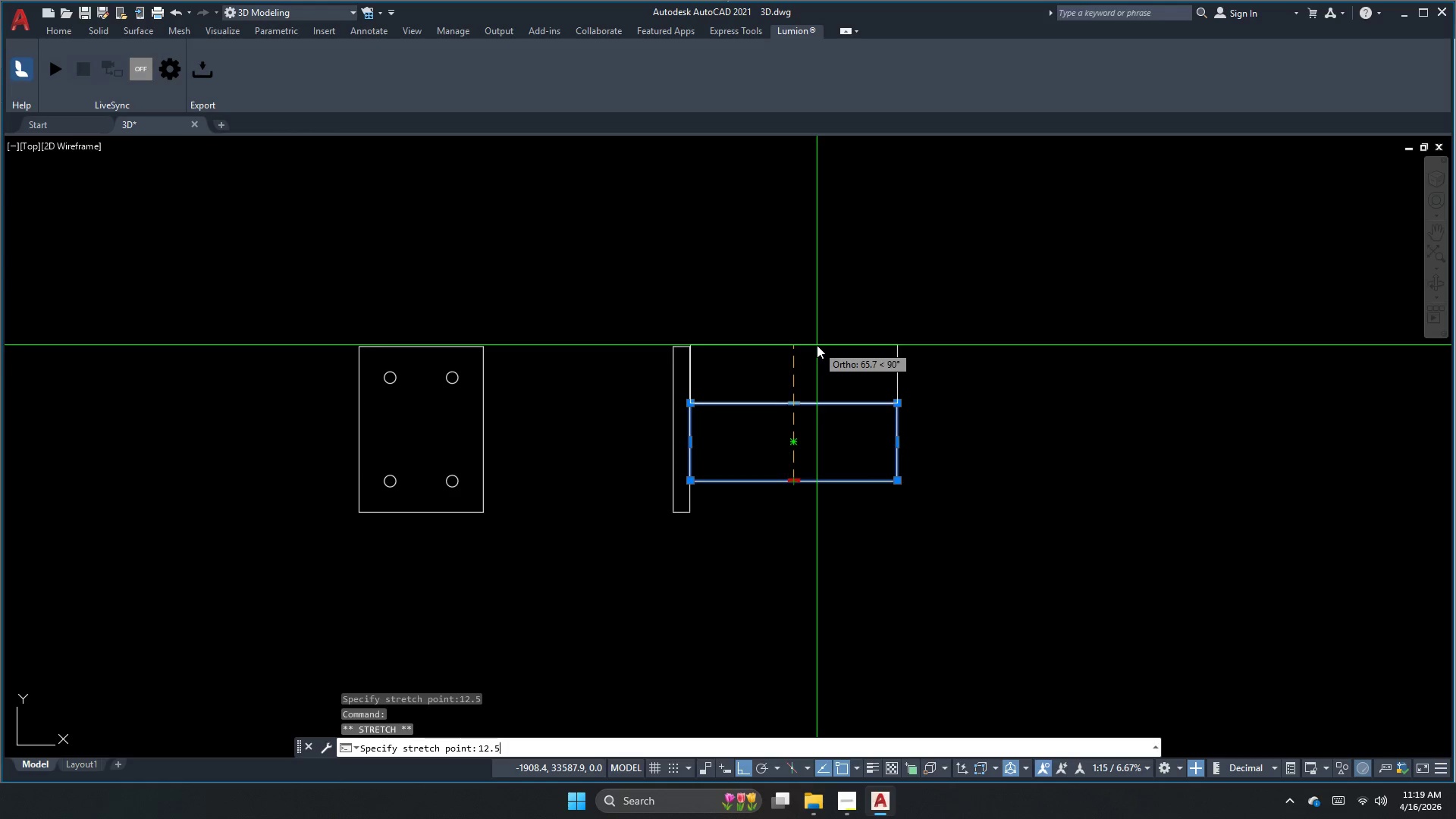 
key(NumpadEnter)
 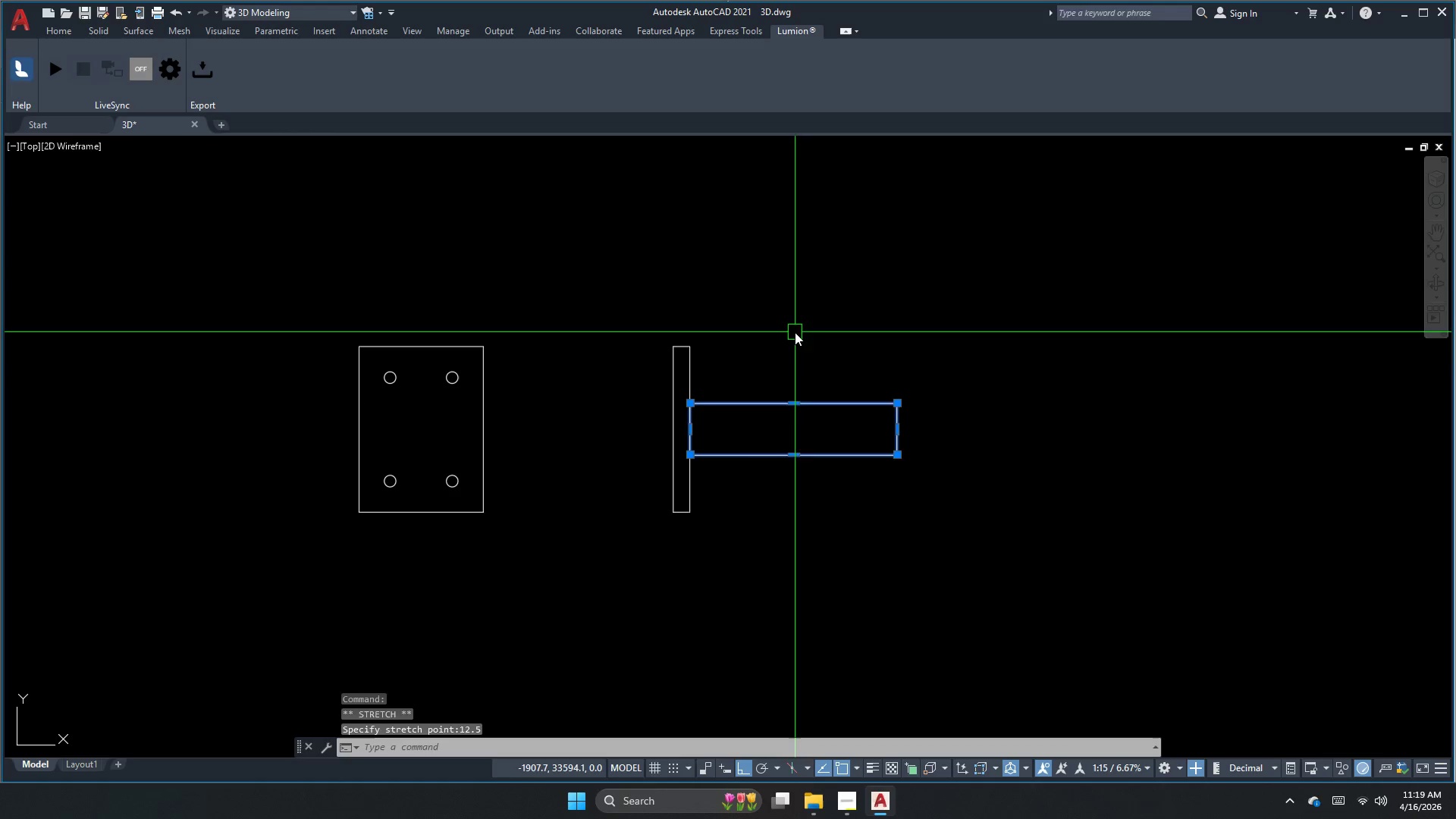 
key(Escape)
key(Escape)
key(Escape)
type(dli)
 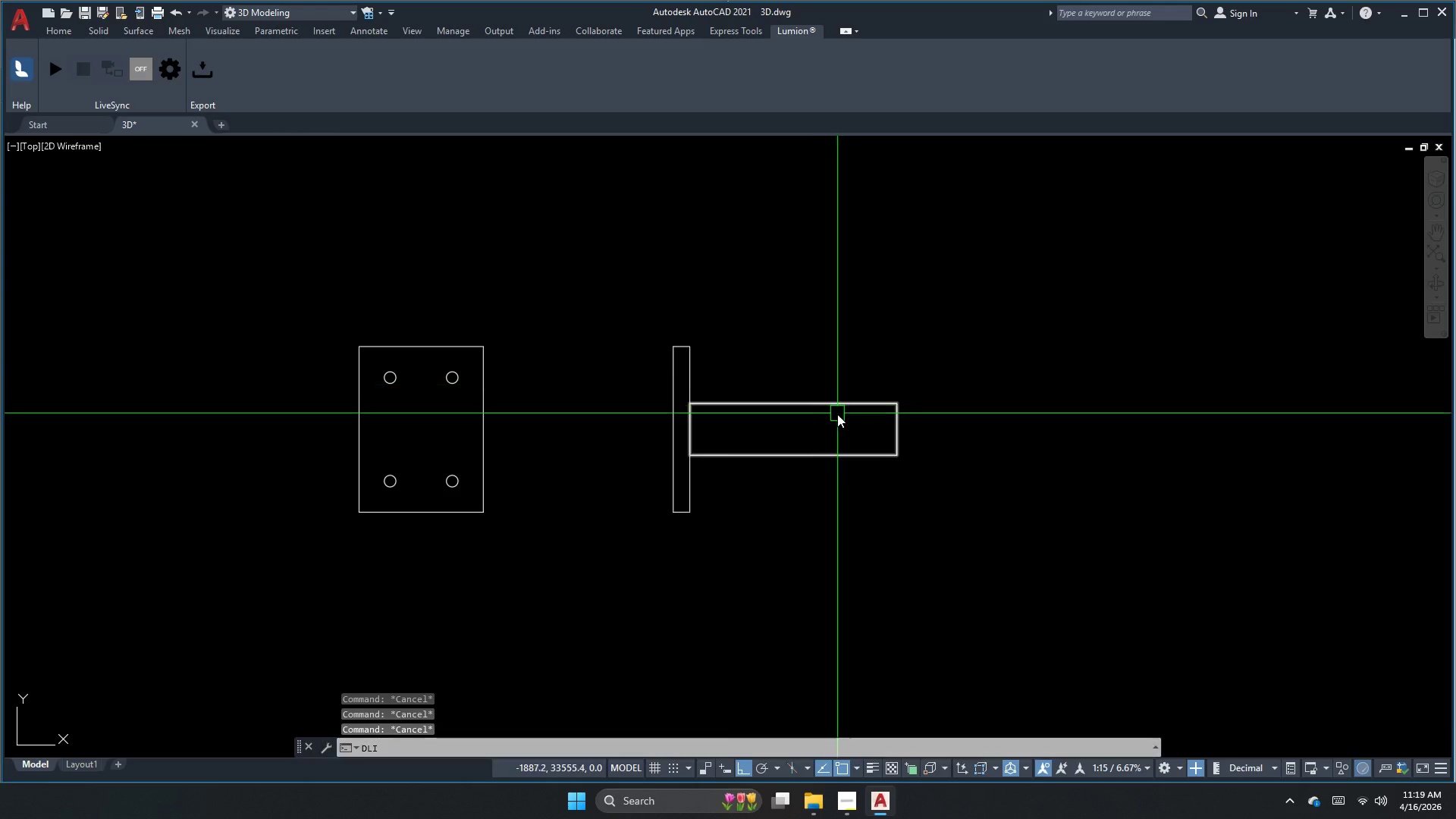 
key(Space)
 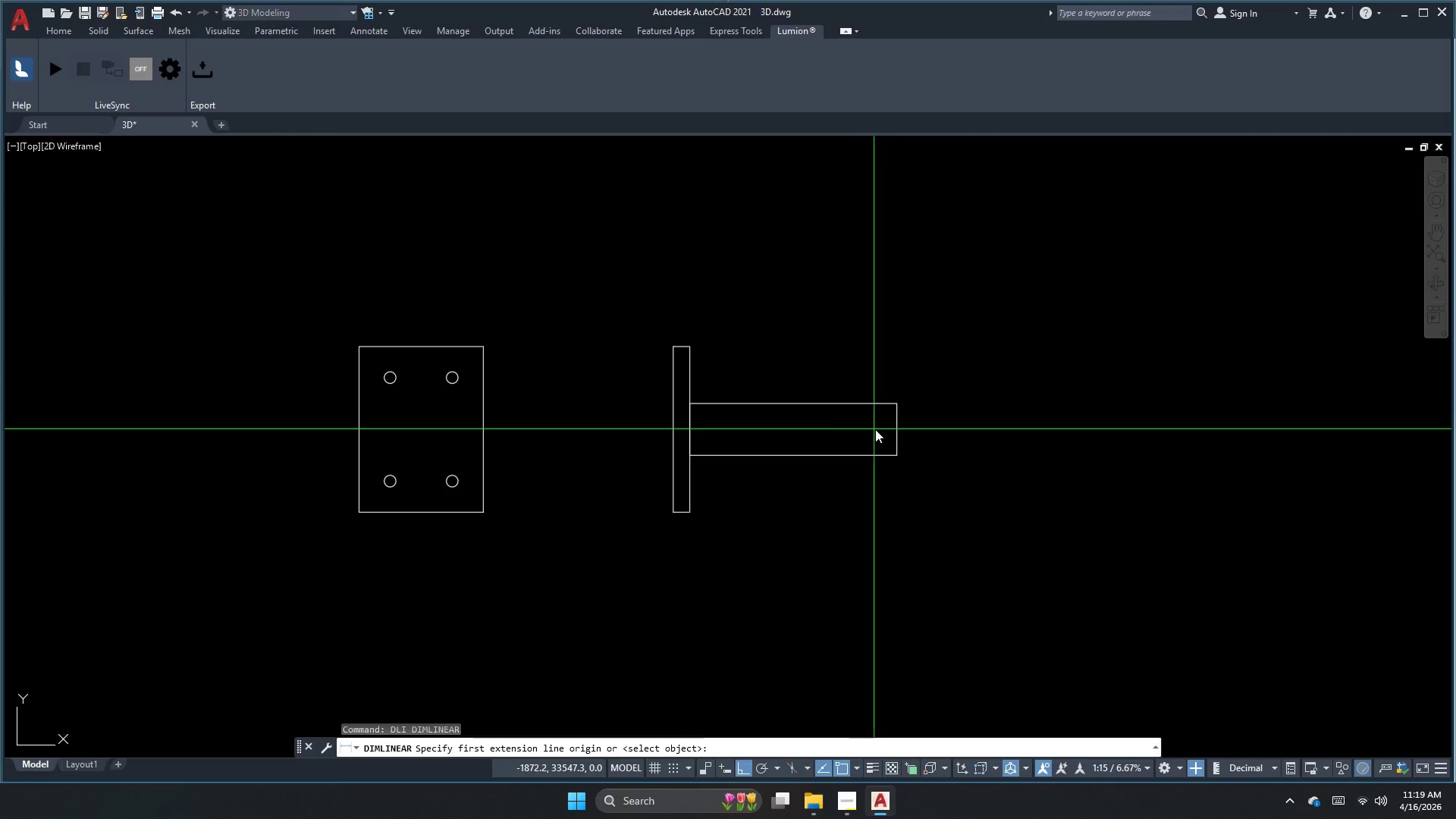 
key(Space)
 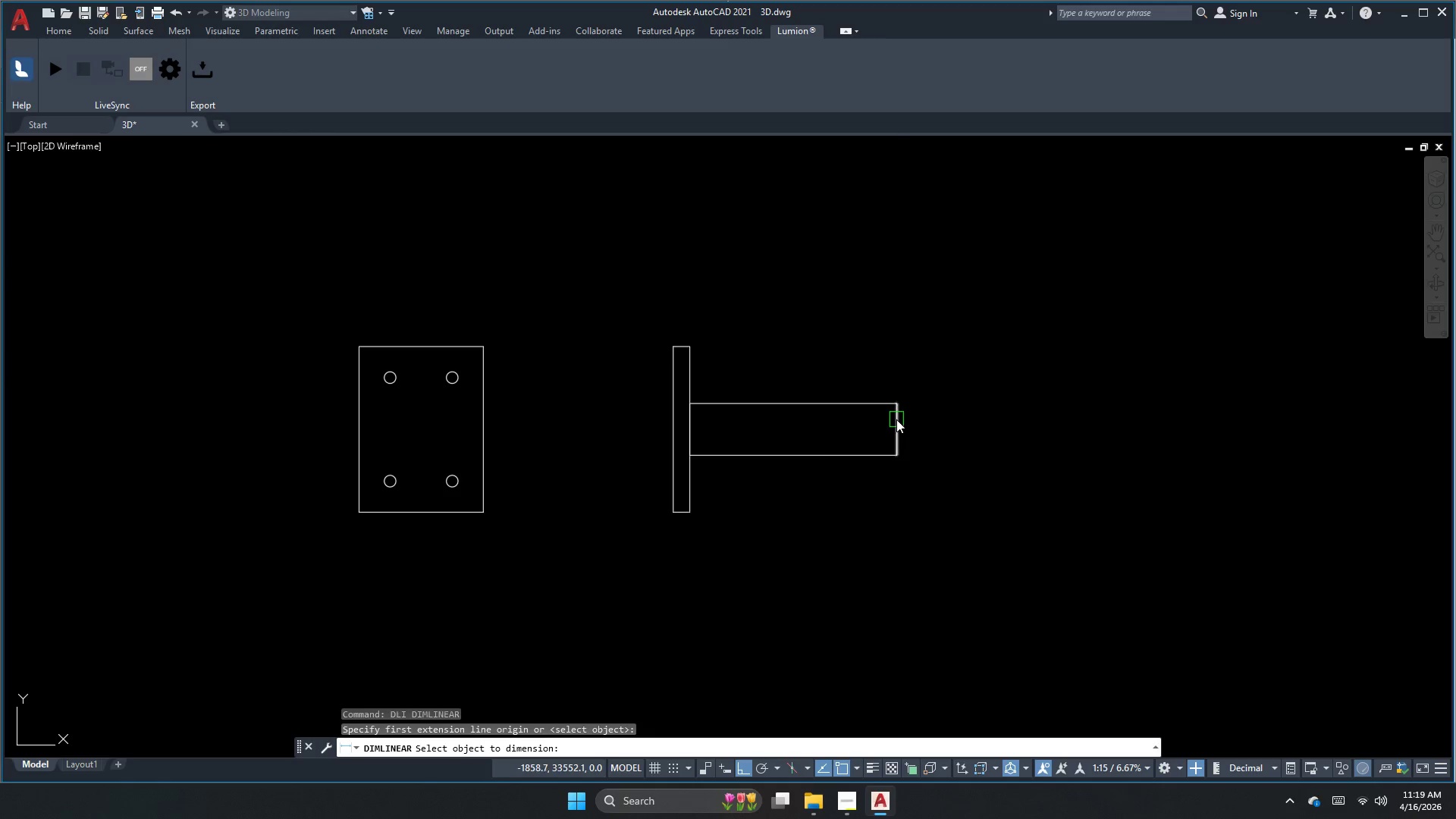 
left_click_drag(start_coordinate=[896, 419], to_coordinate=[903, 423])
 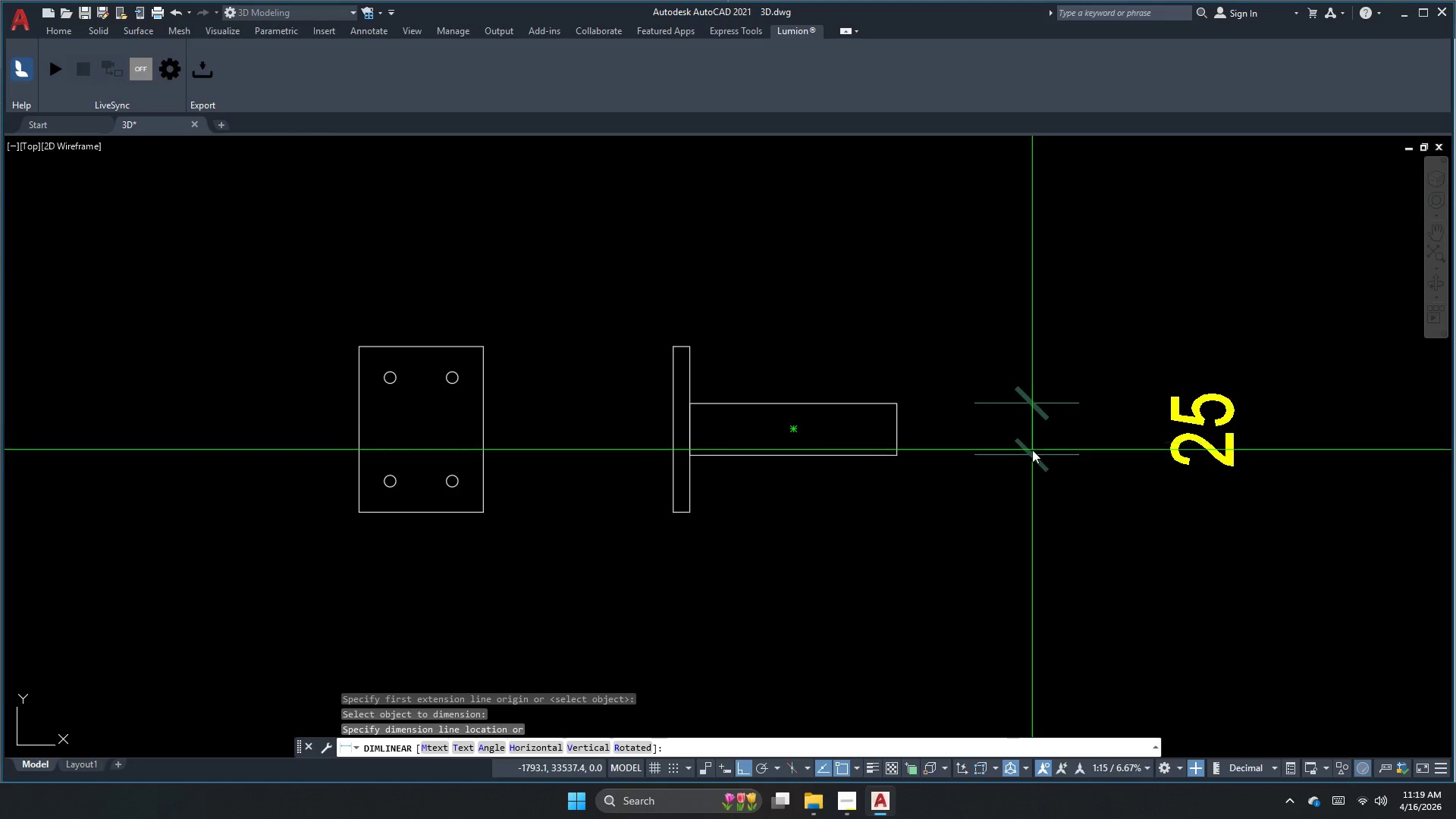 
key(Escape)
 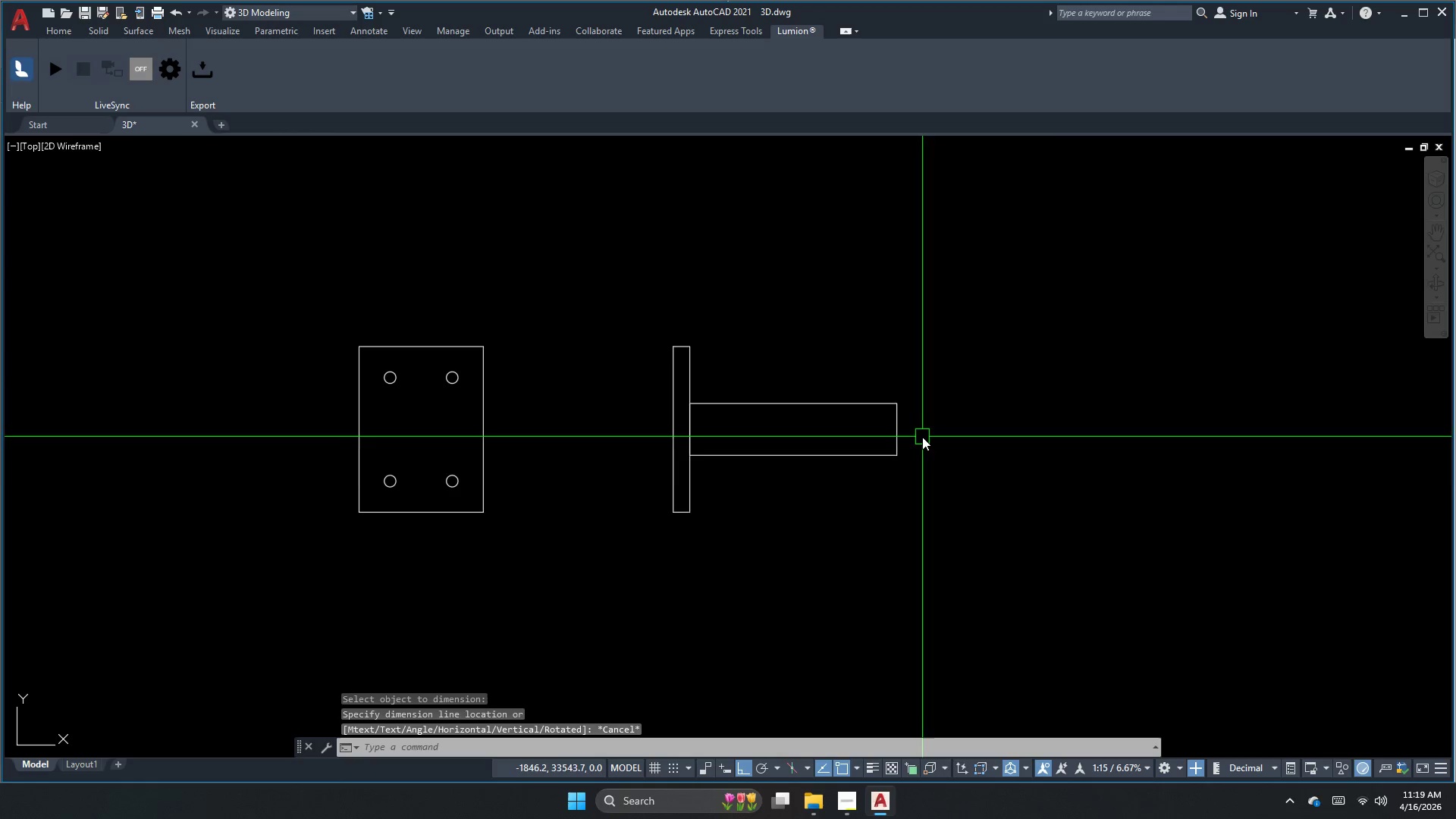 
key(Escape)
 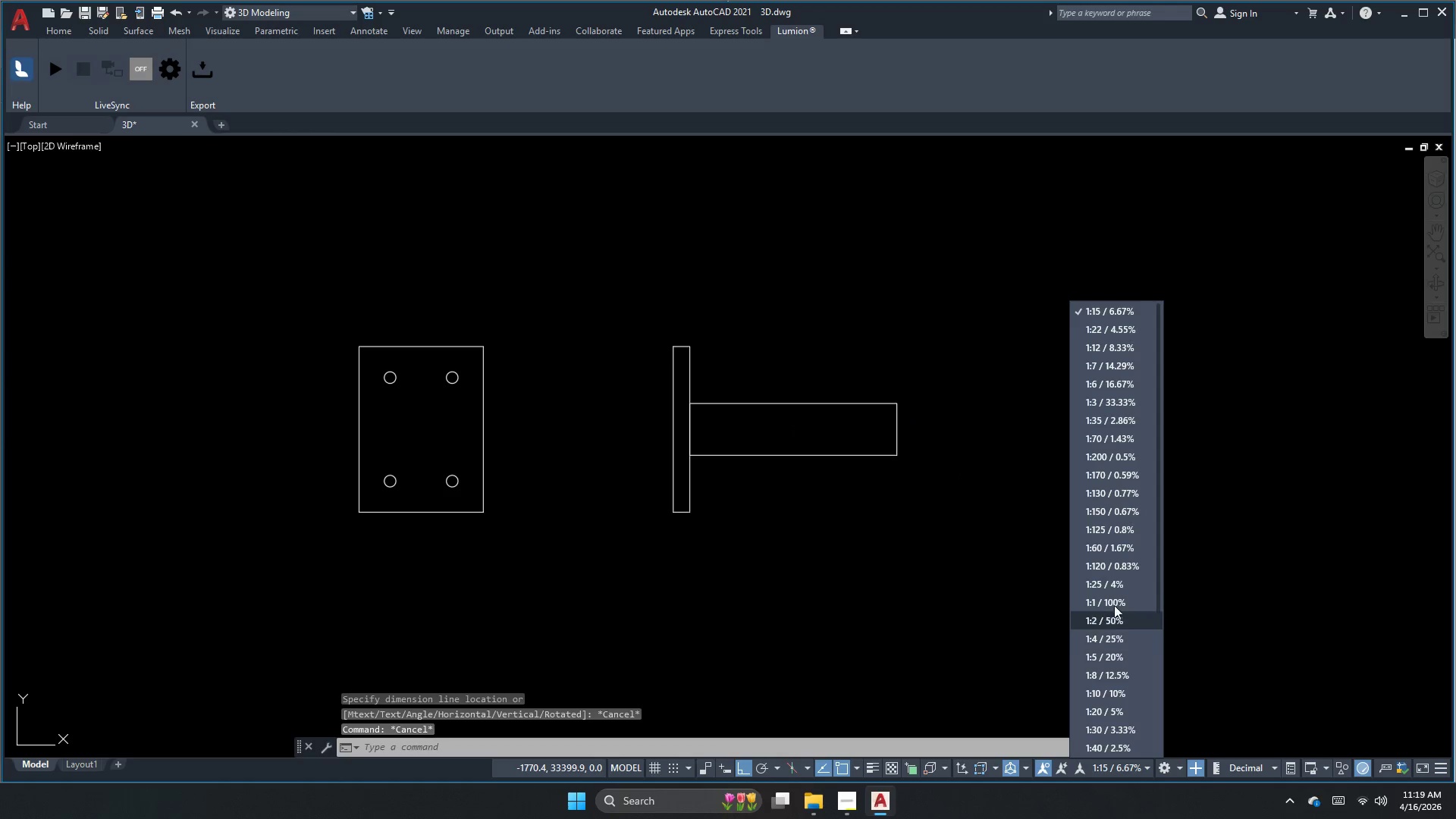 
left_click([1109, 598])
 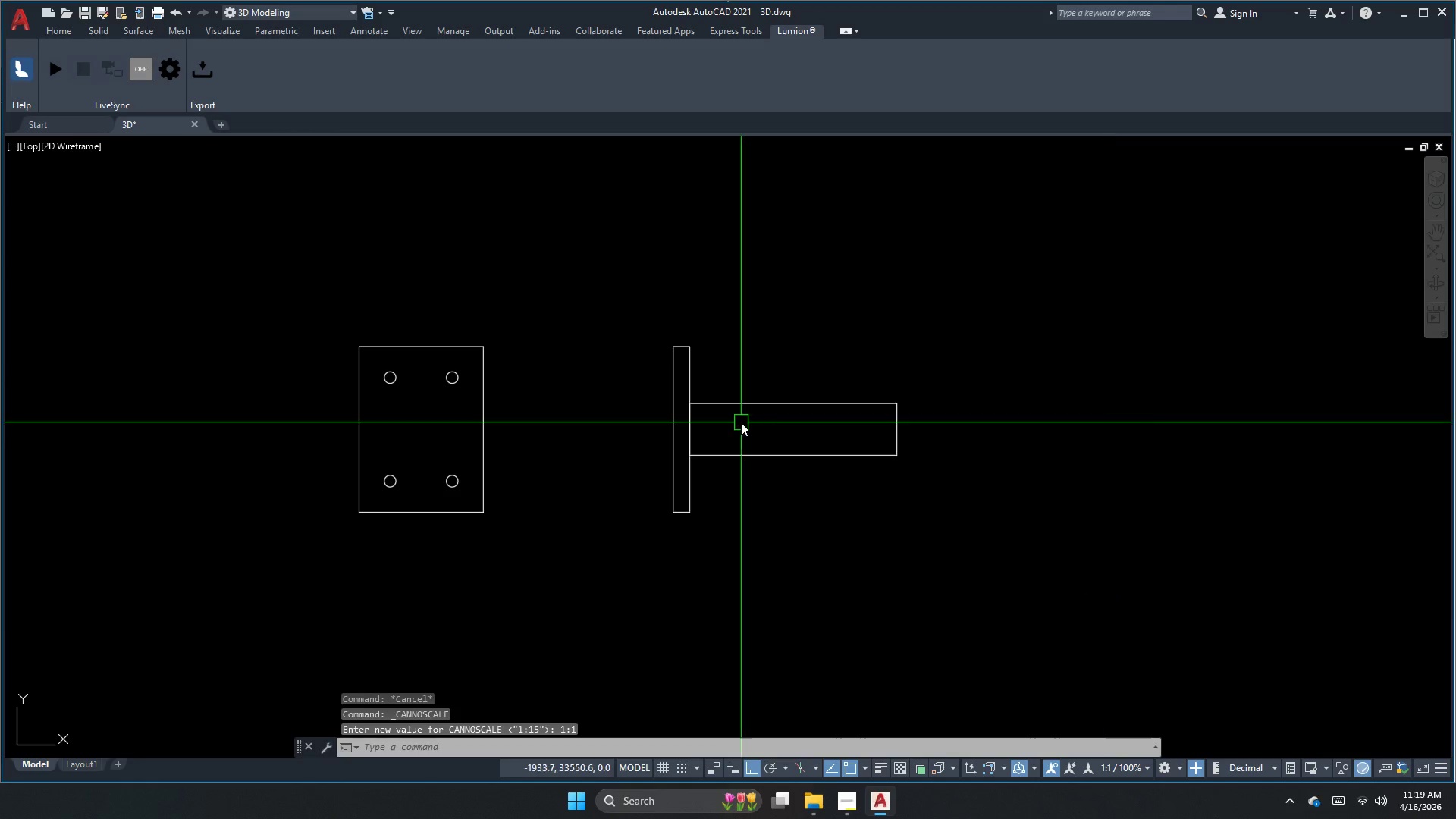 
key(Escape)
 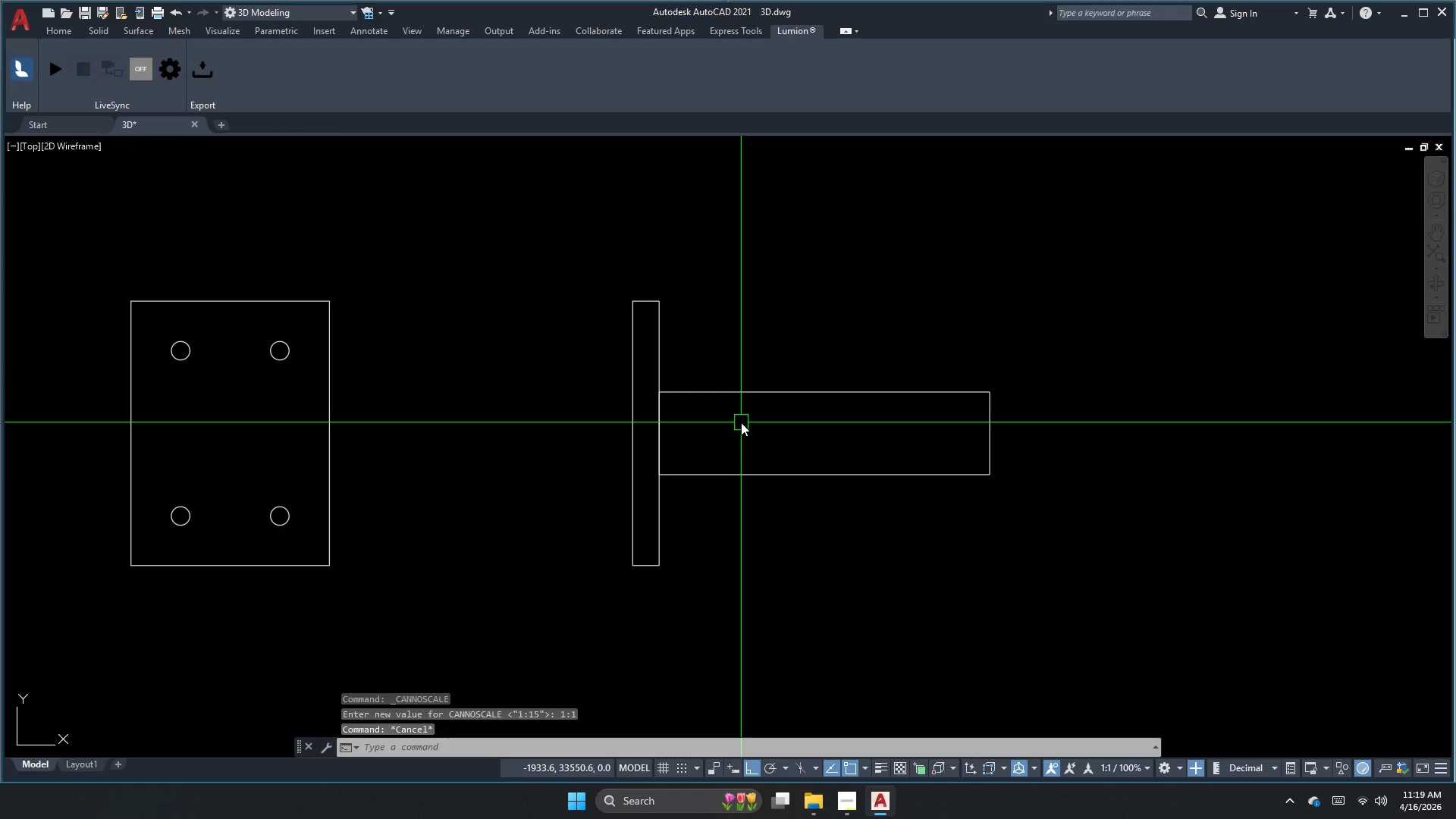 
key(D)
 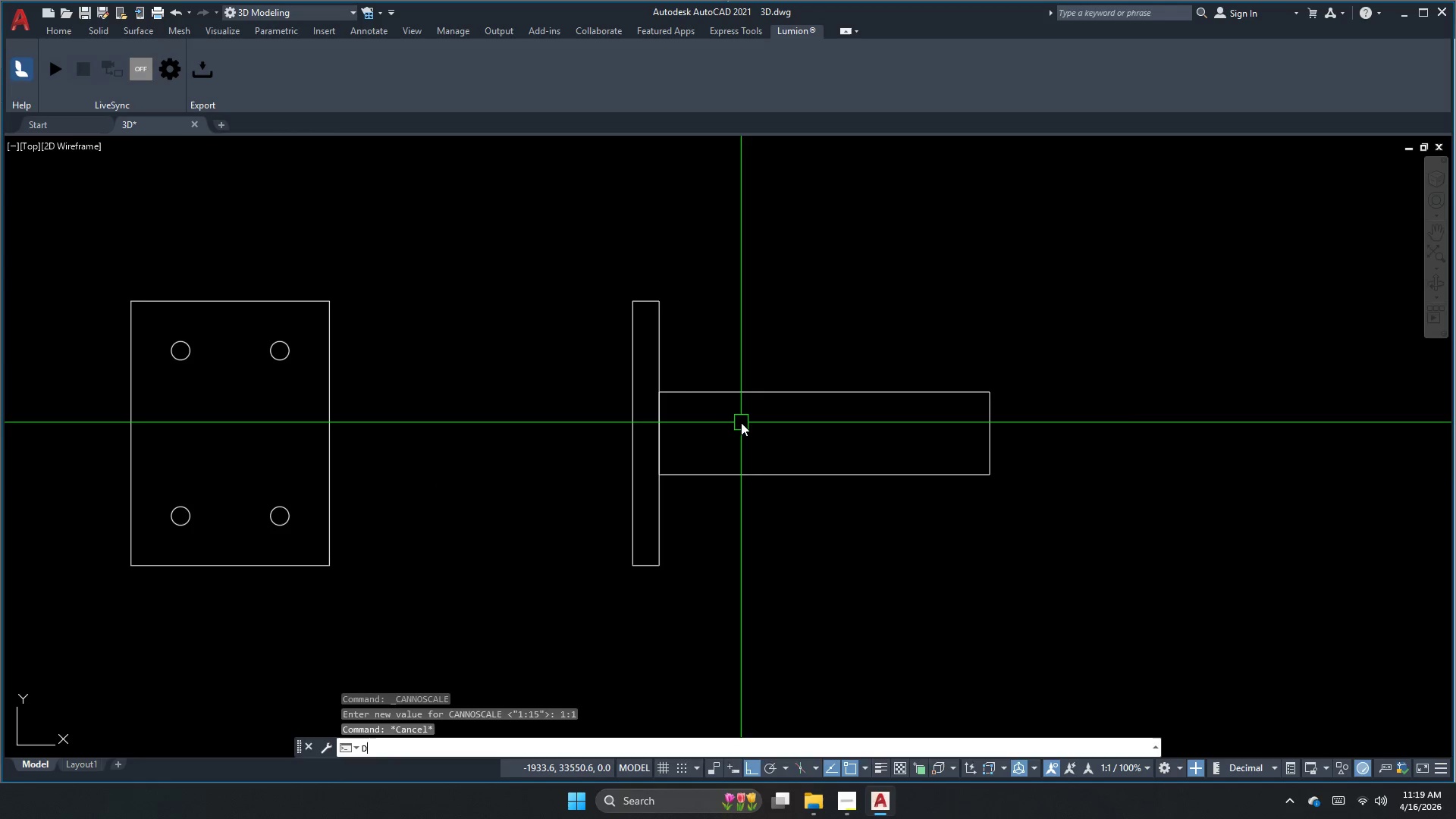 
scroll: coordinate [741, 422], scroll_direction: up, amount: 1.0
 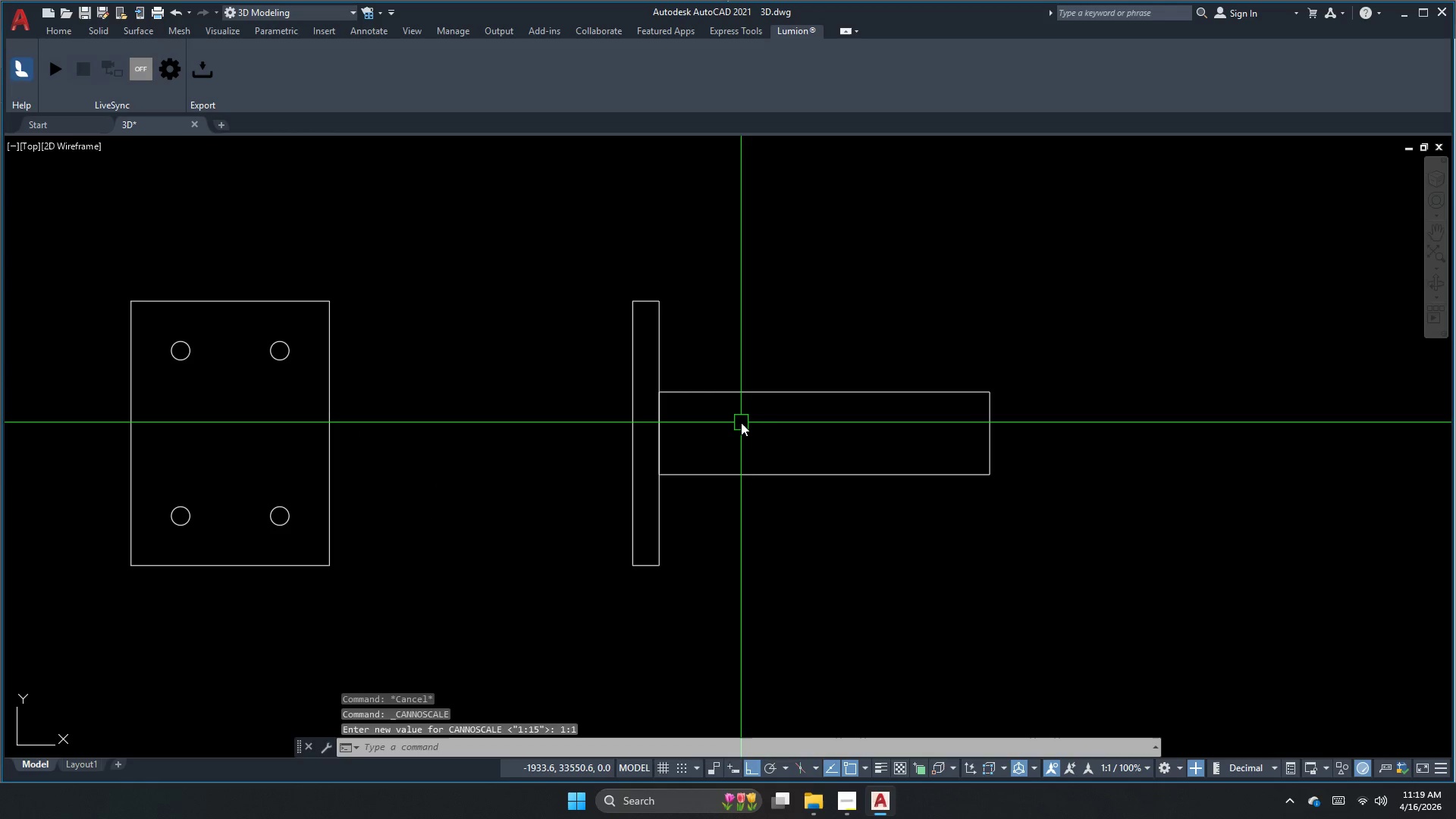 
type(li)
 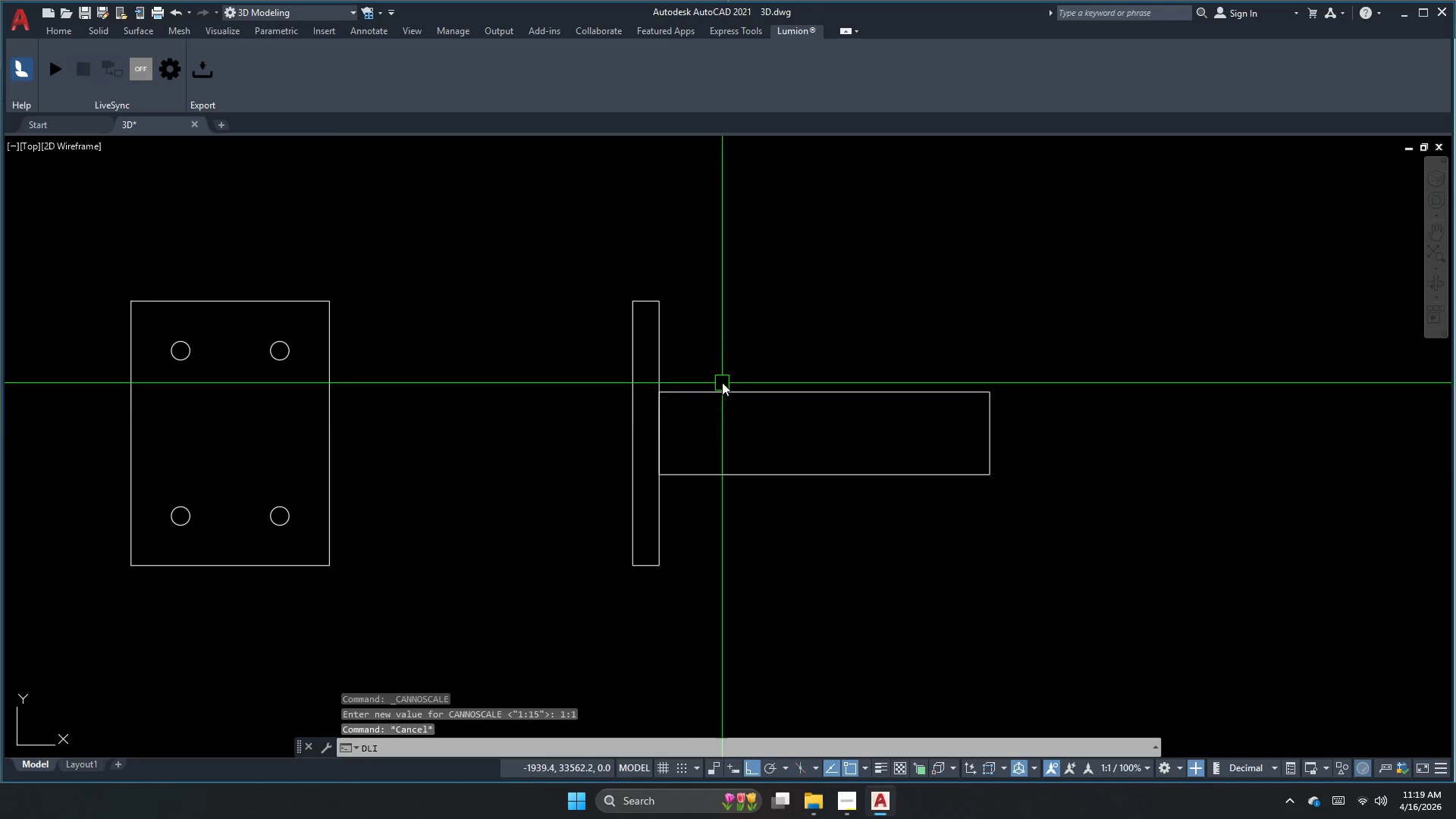 
key(Space)
 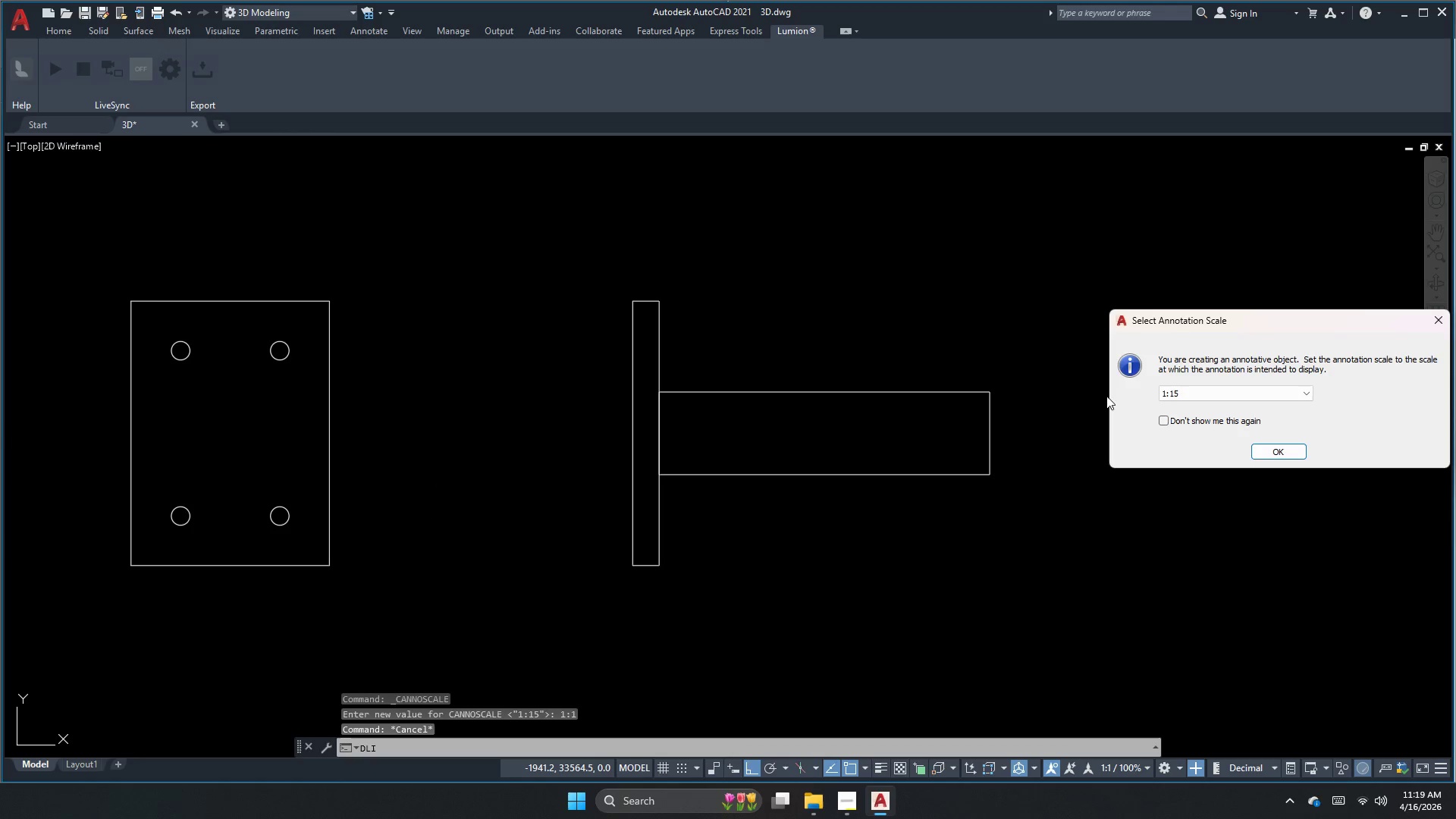 
left_click([1222, 389])
 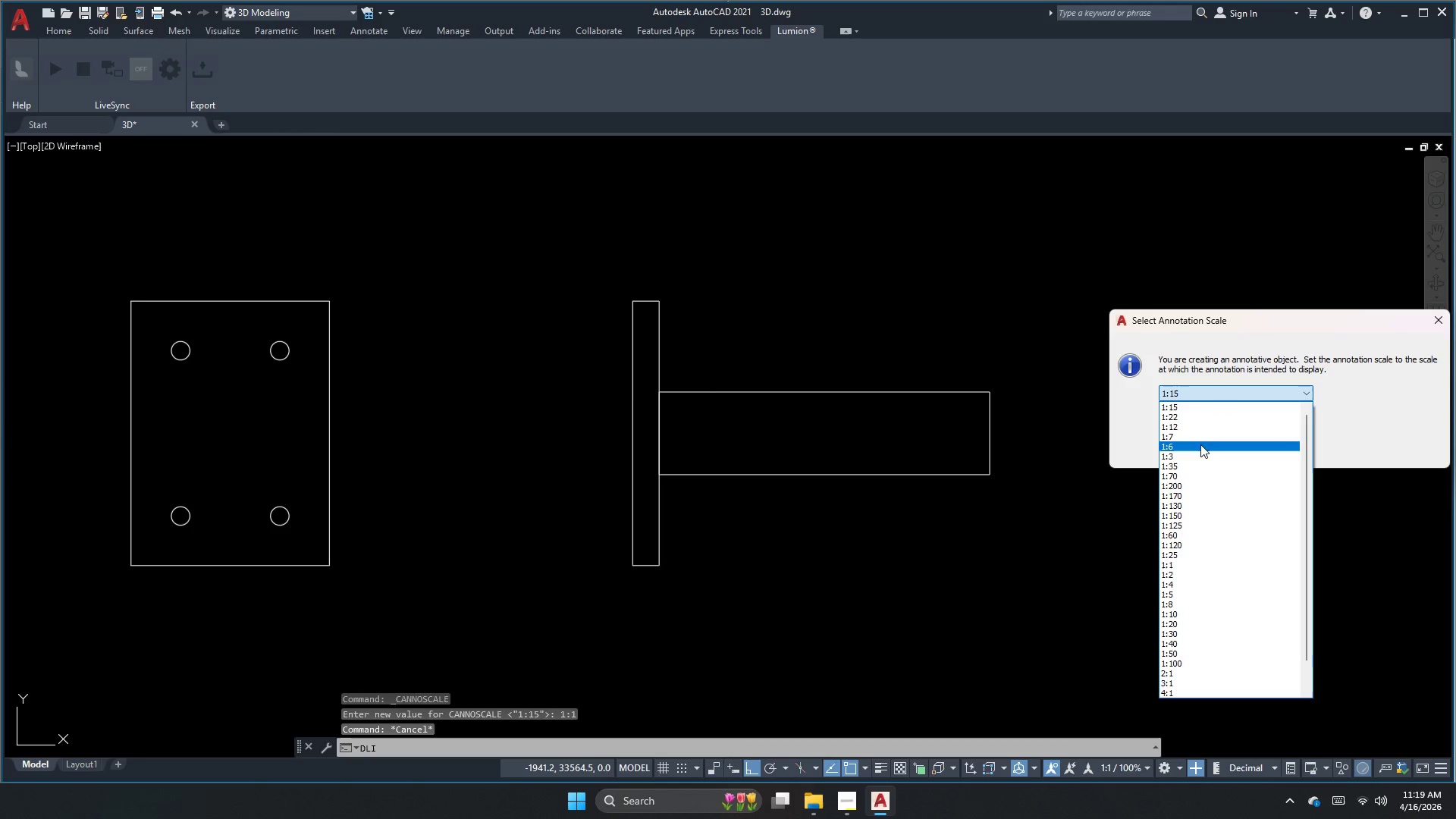 
scroll: coordinate [1210, 525], scroll_direction: up, amount: 5.0
 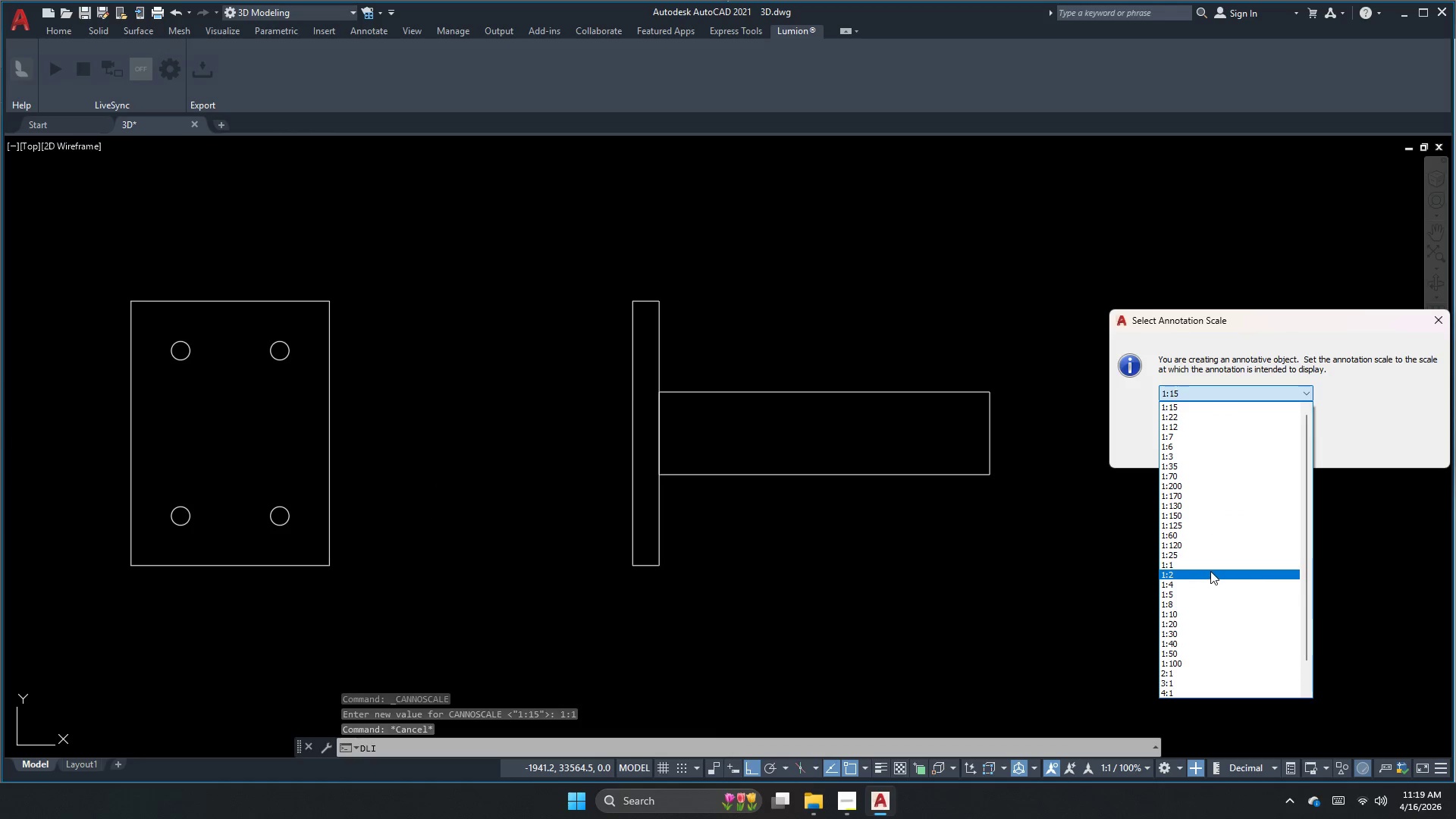 
left_click([1211, 569])
 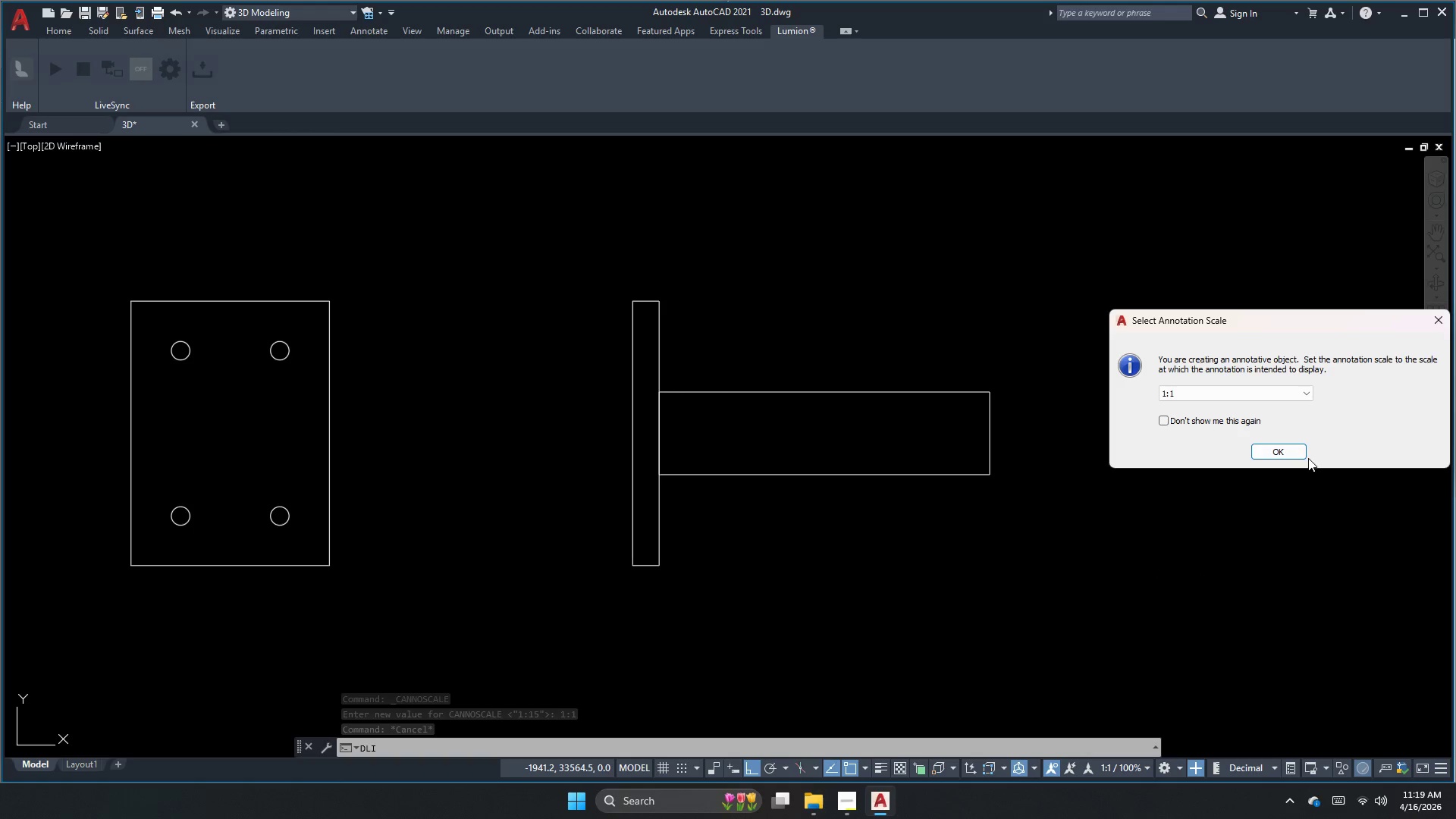 
left_click([1292, 447])
 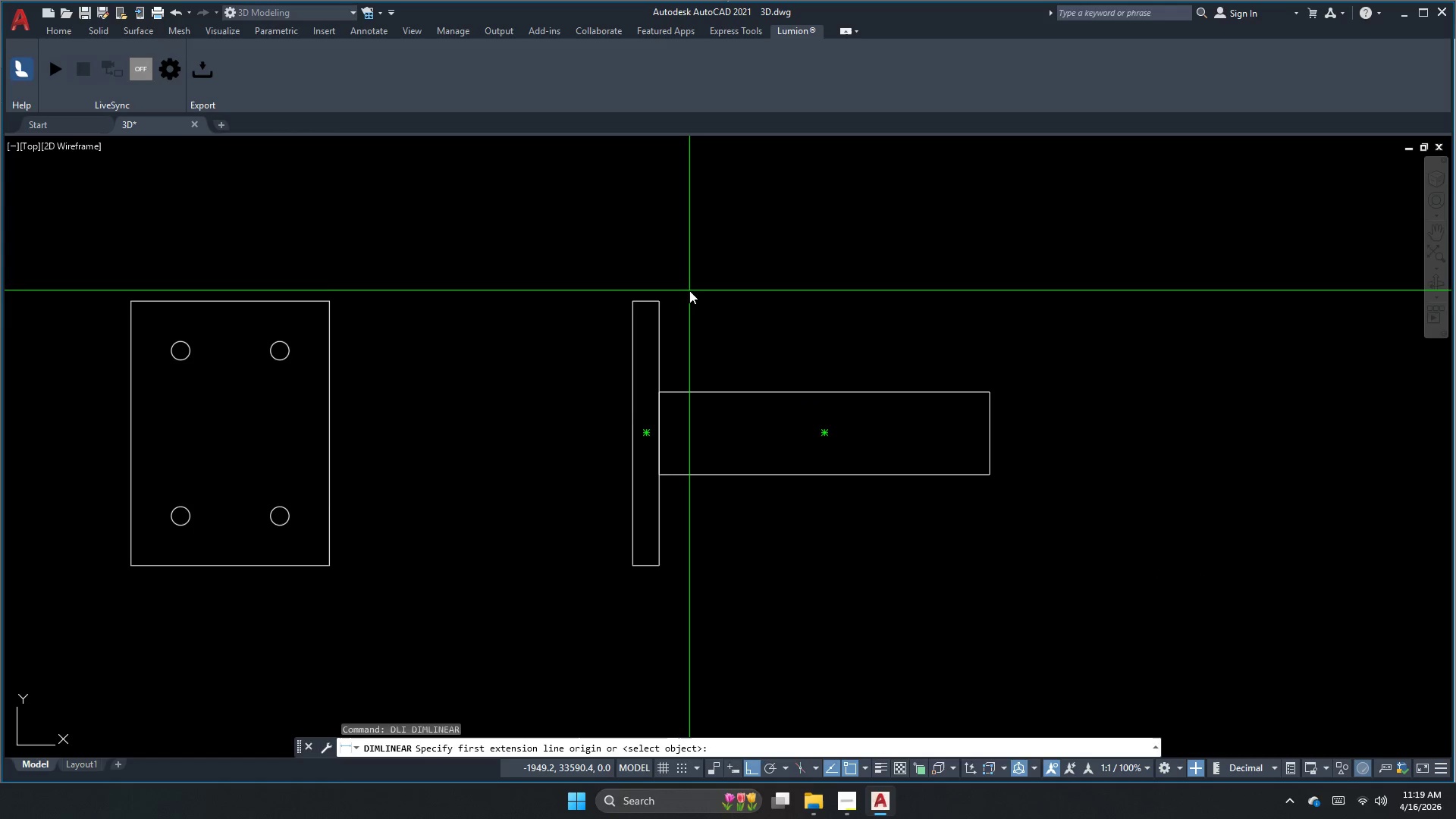 
left_click([653, 294])
 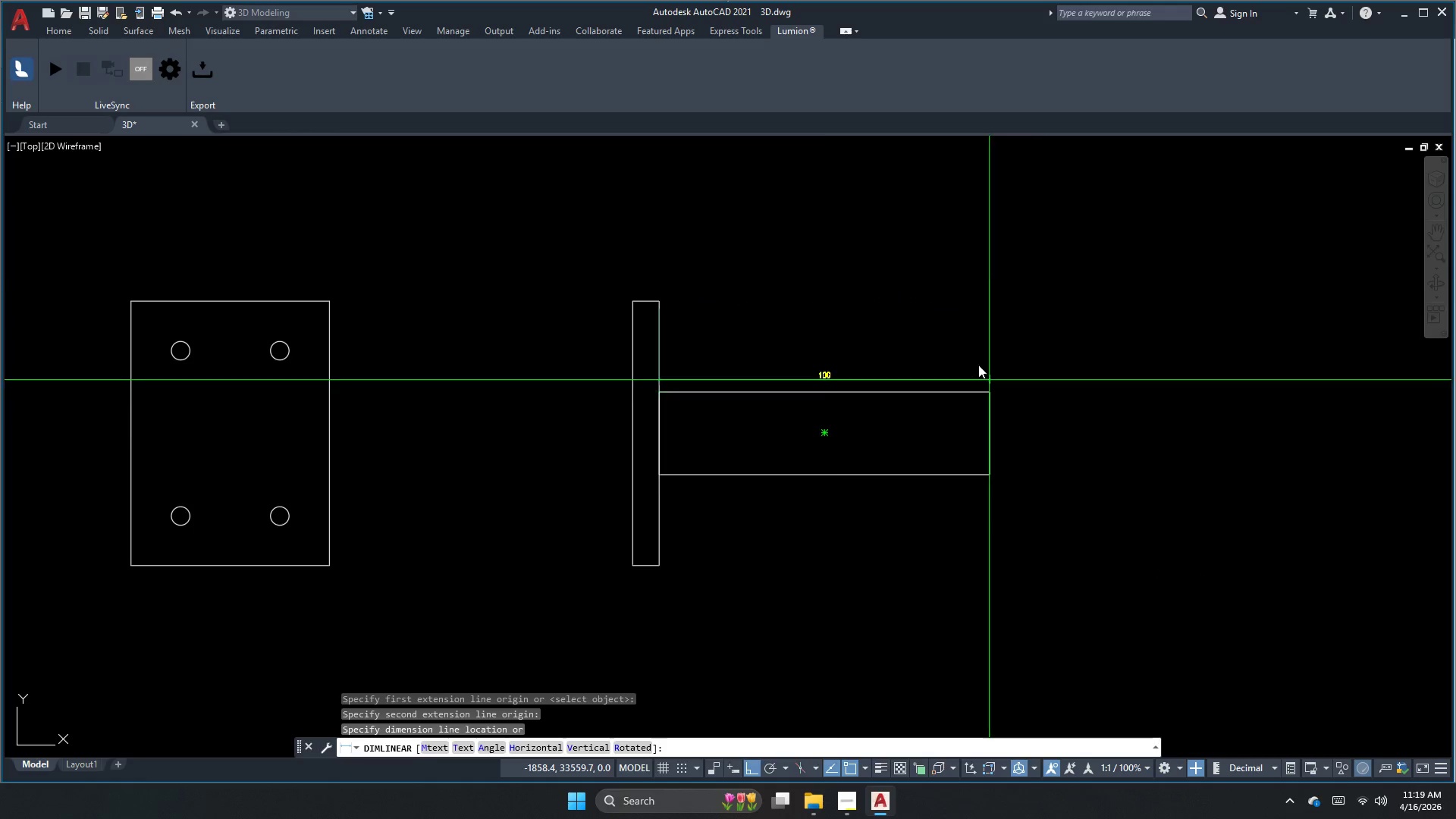 
left_click([831, 249])
 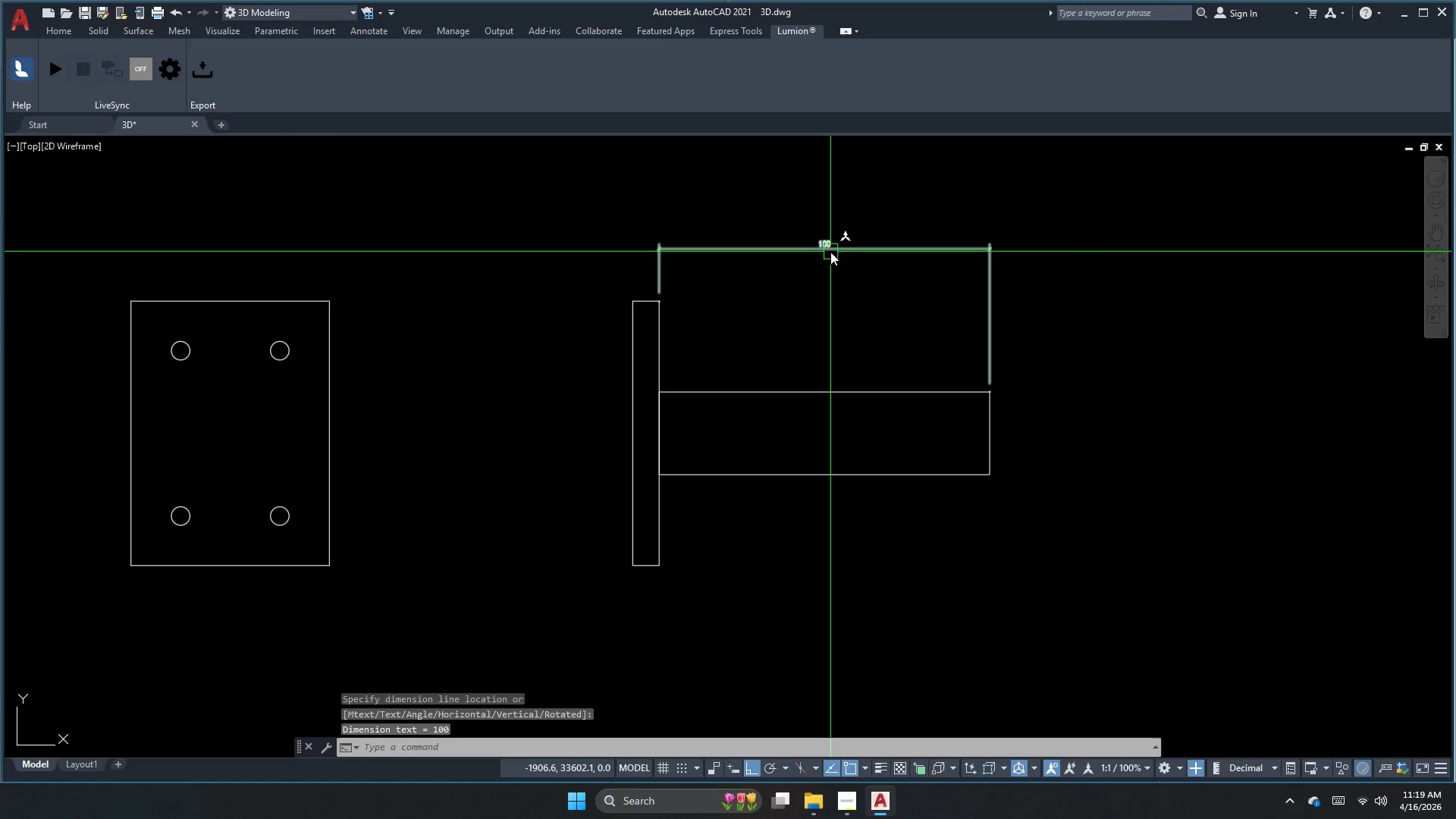 
left_click_drag(start_coordinate=[791, 333], to_coordinate=[785, 316])
 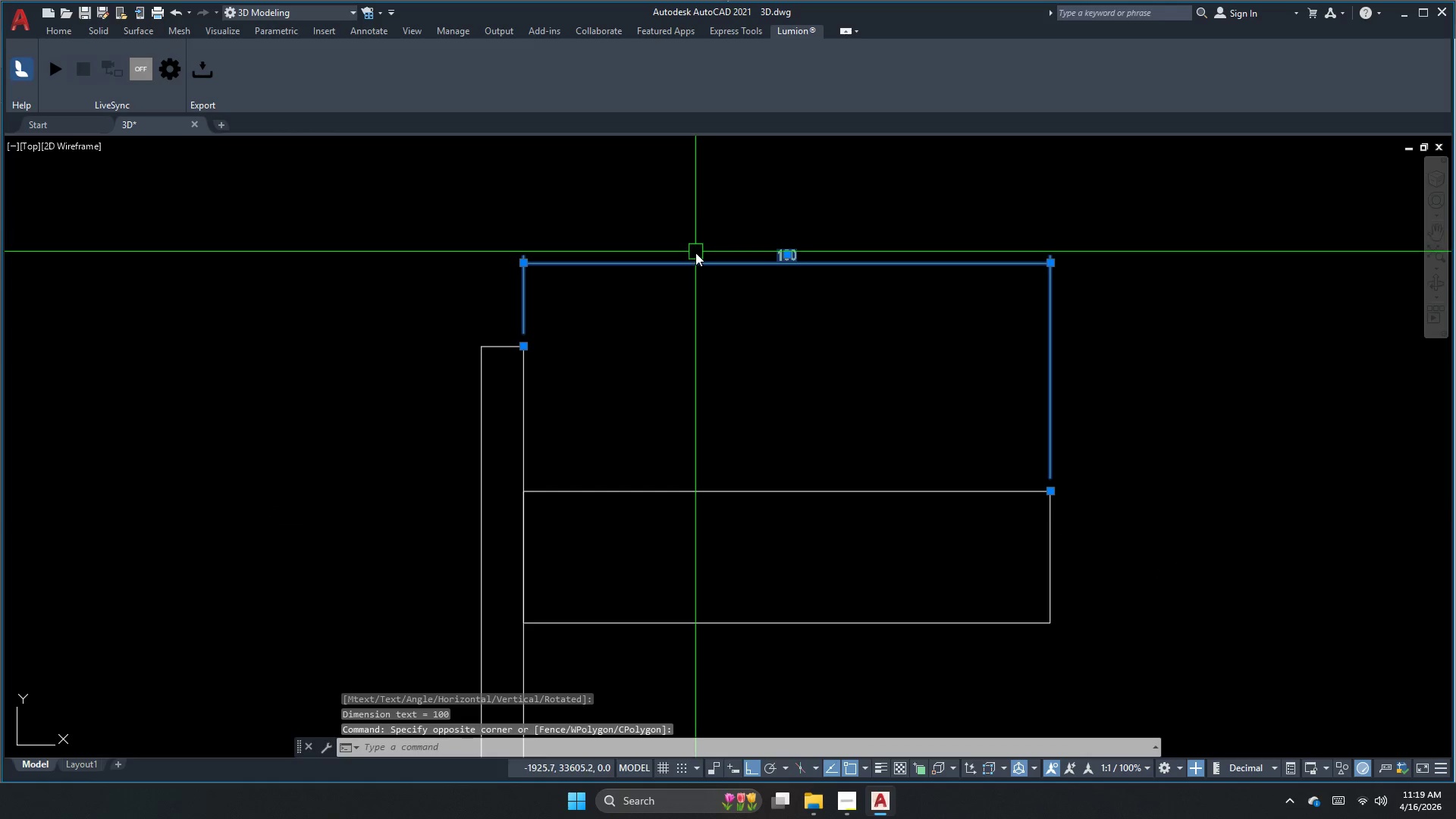 
scroll: coordinate [740, 300], scroll_direction: up, amount: 1.0
 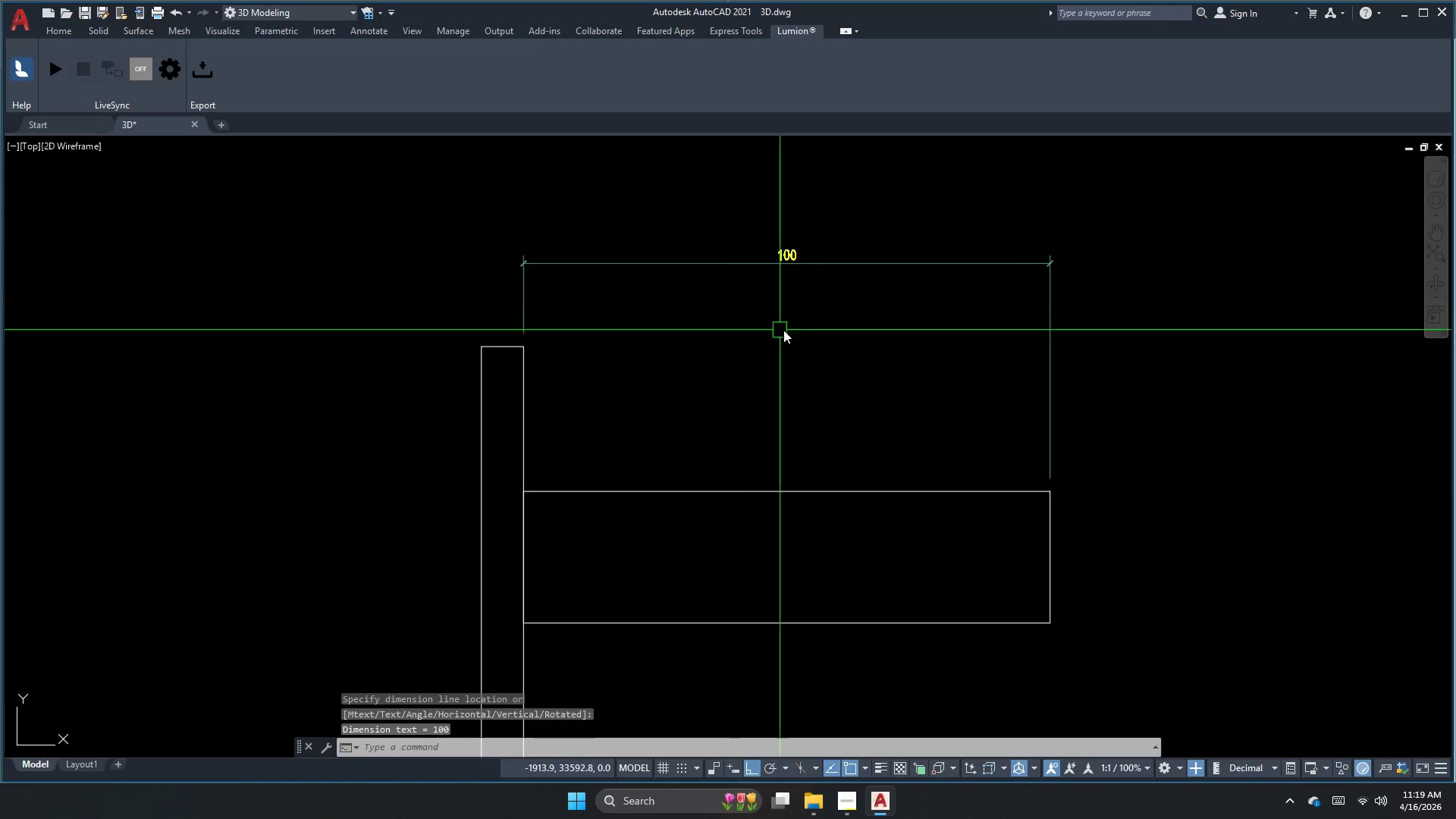 
scroll: coordinate [695, 253], scroll_direction: down, amount: 1.0
 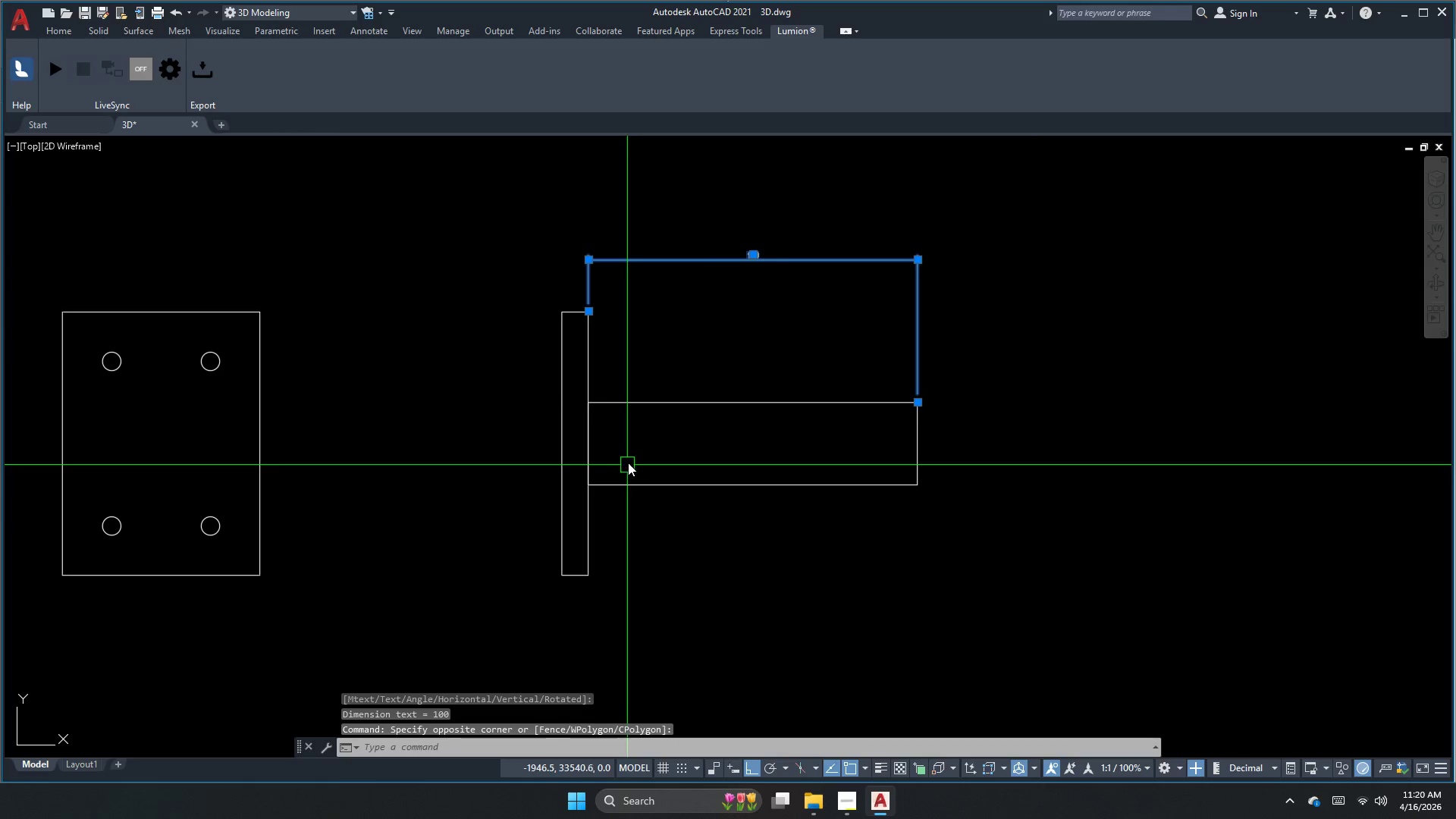 
key(E)
 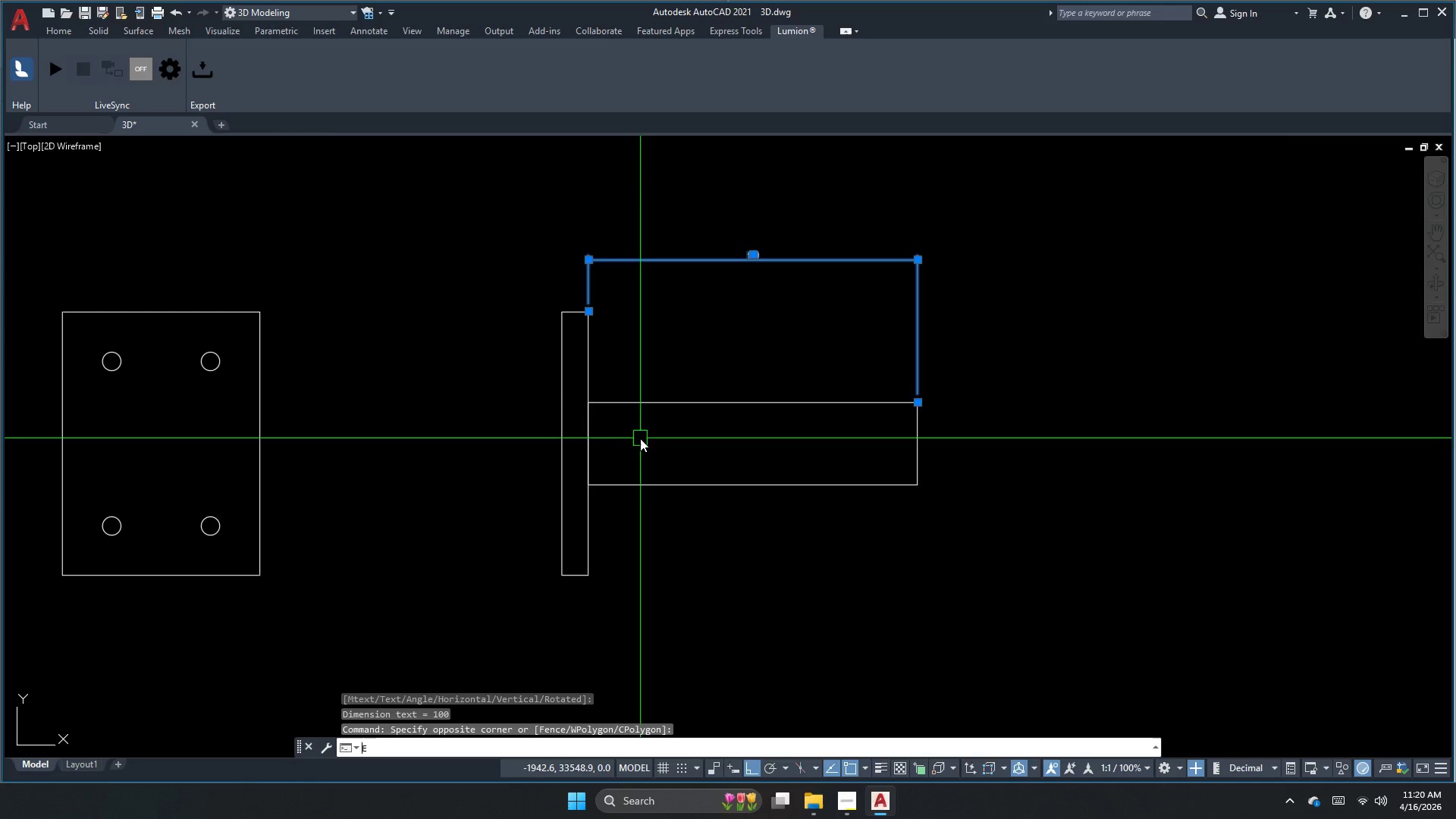 
key(Space)
 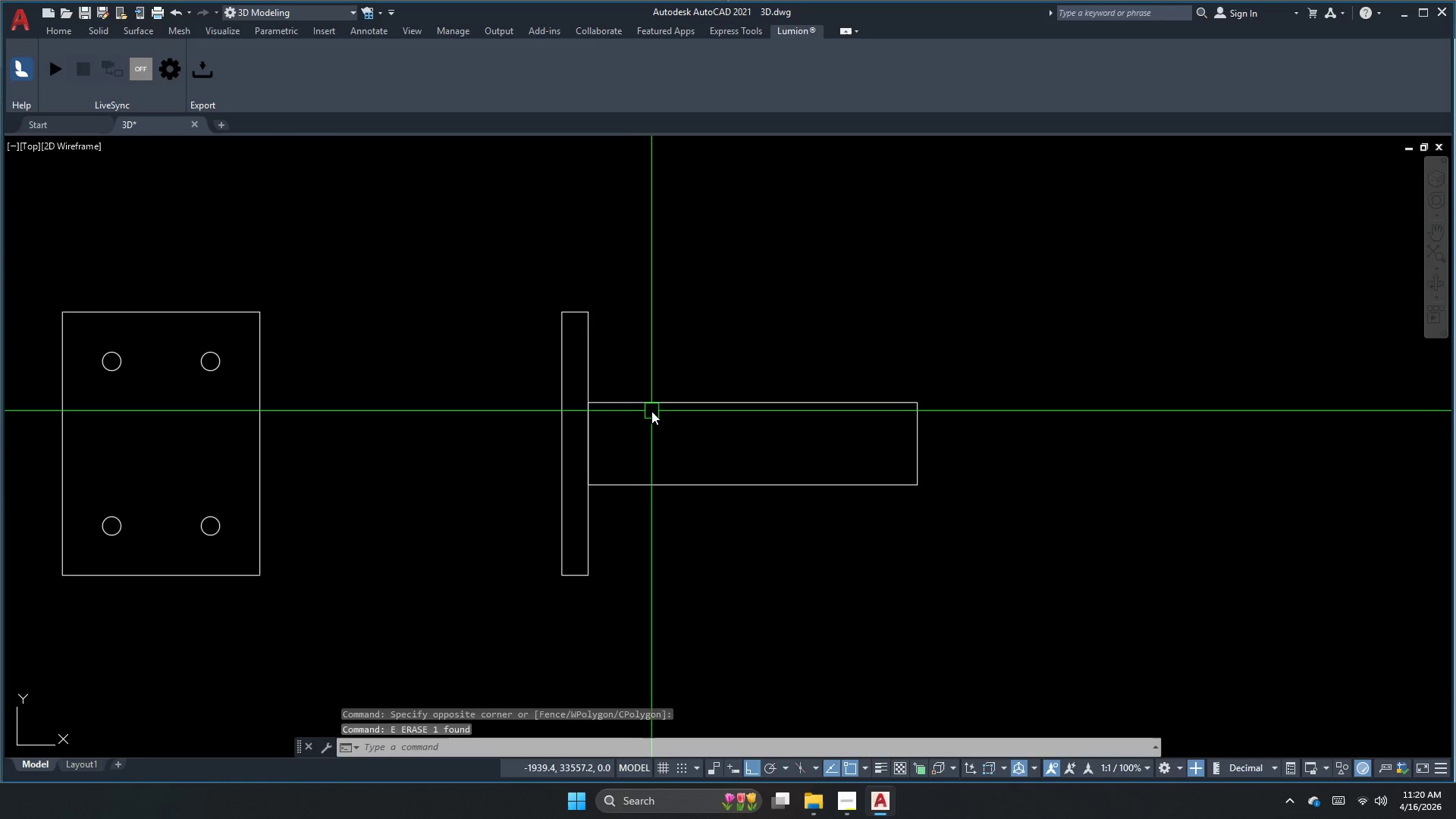 
left_click([656, 403])
 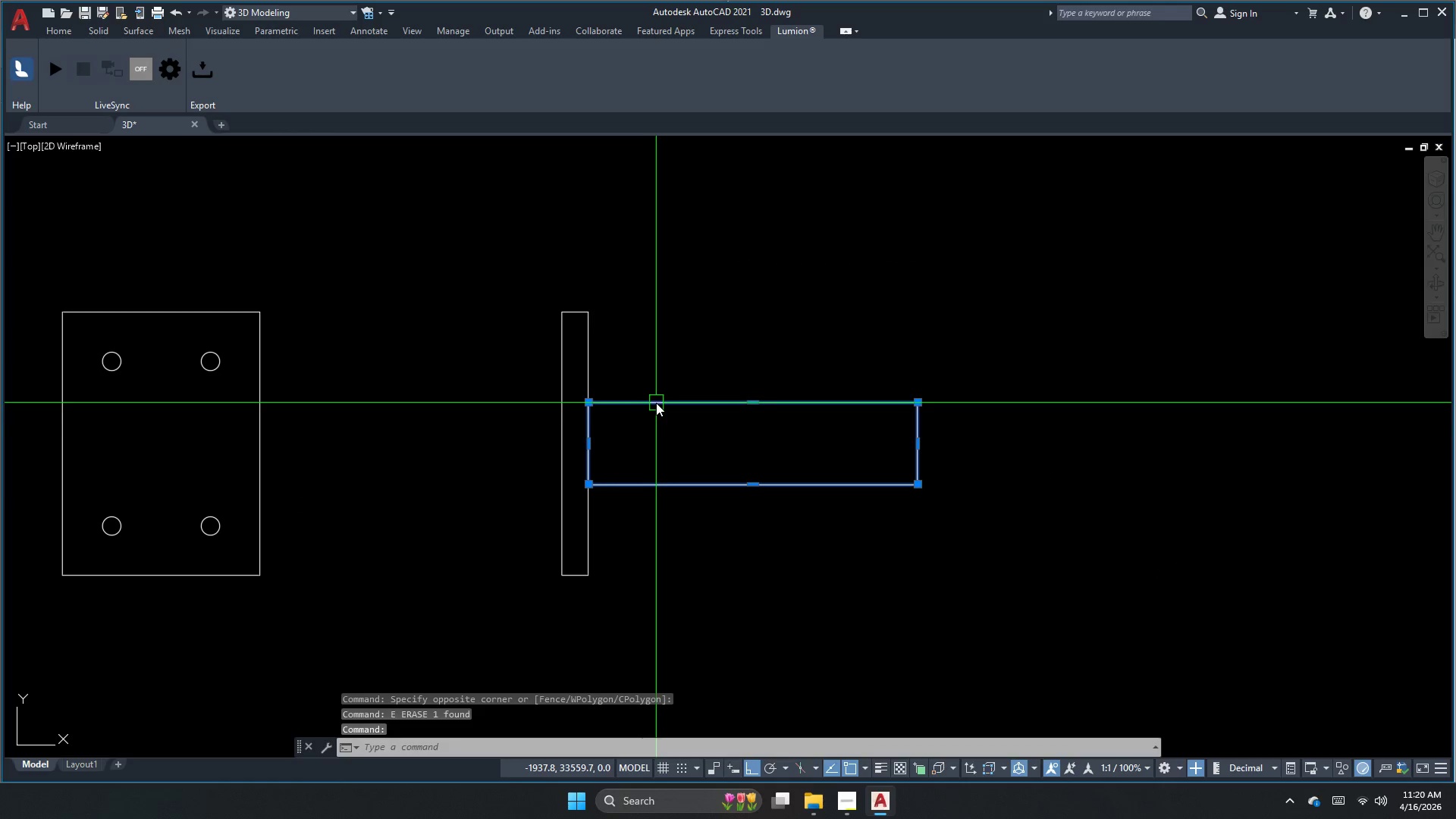 
key(Escape)
key(Escape)
type(dli  )
key(Escape)
key(Escape)
 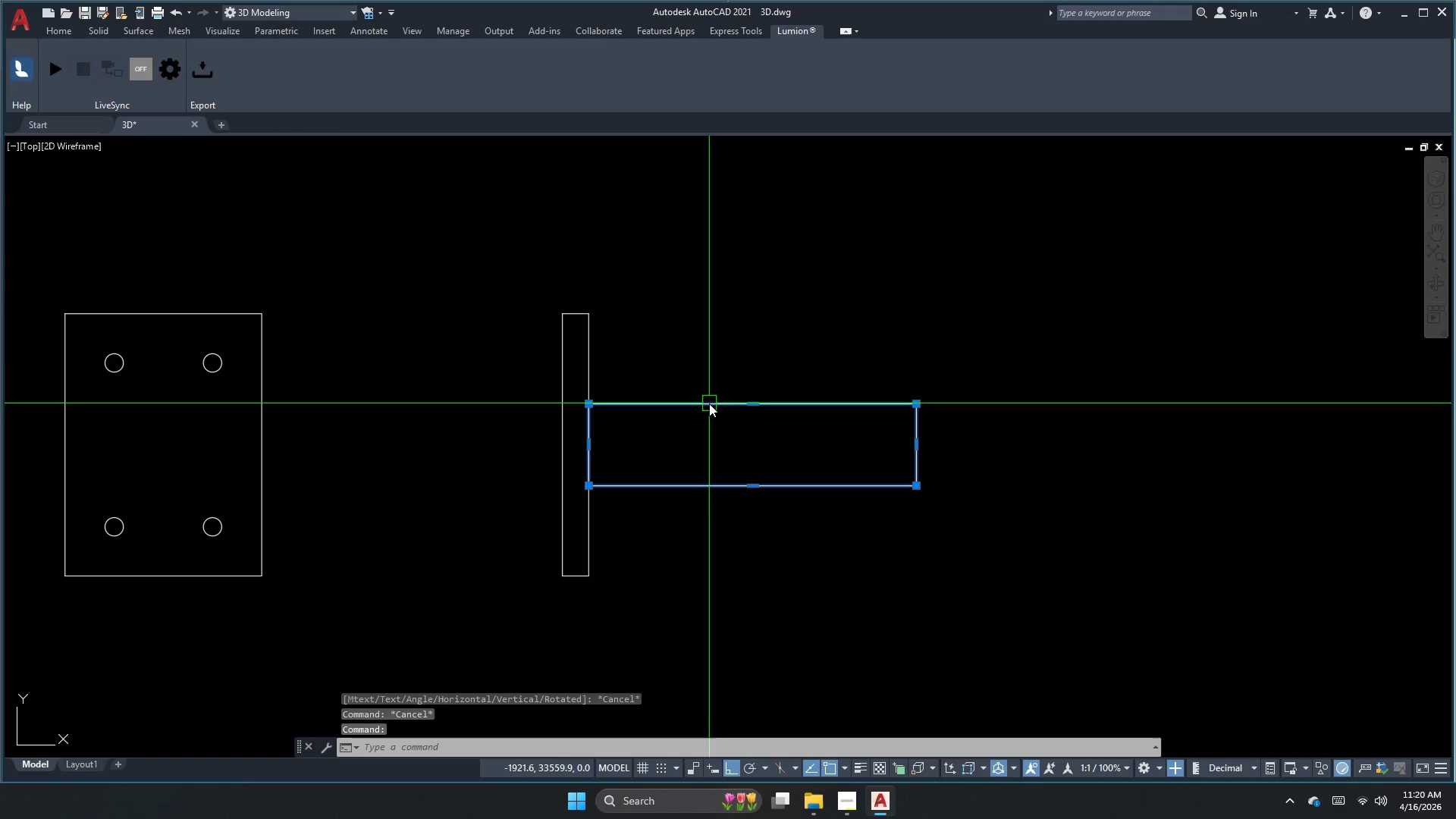 
left_click_drag(start_coordinate=[914, 441], to_coordinate=[918, 441])
 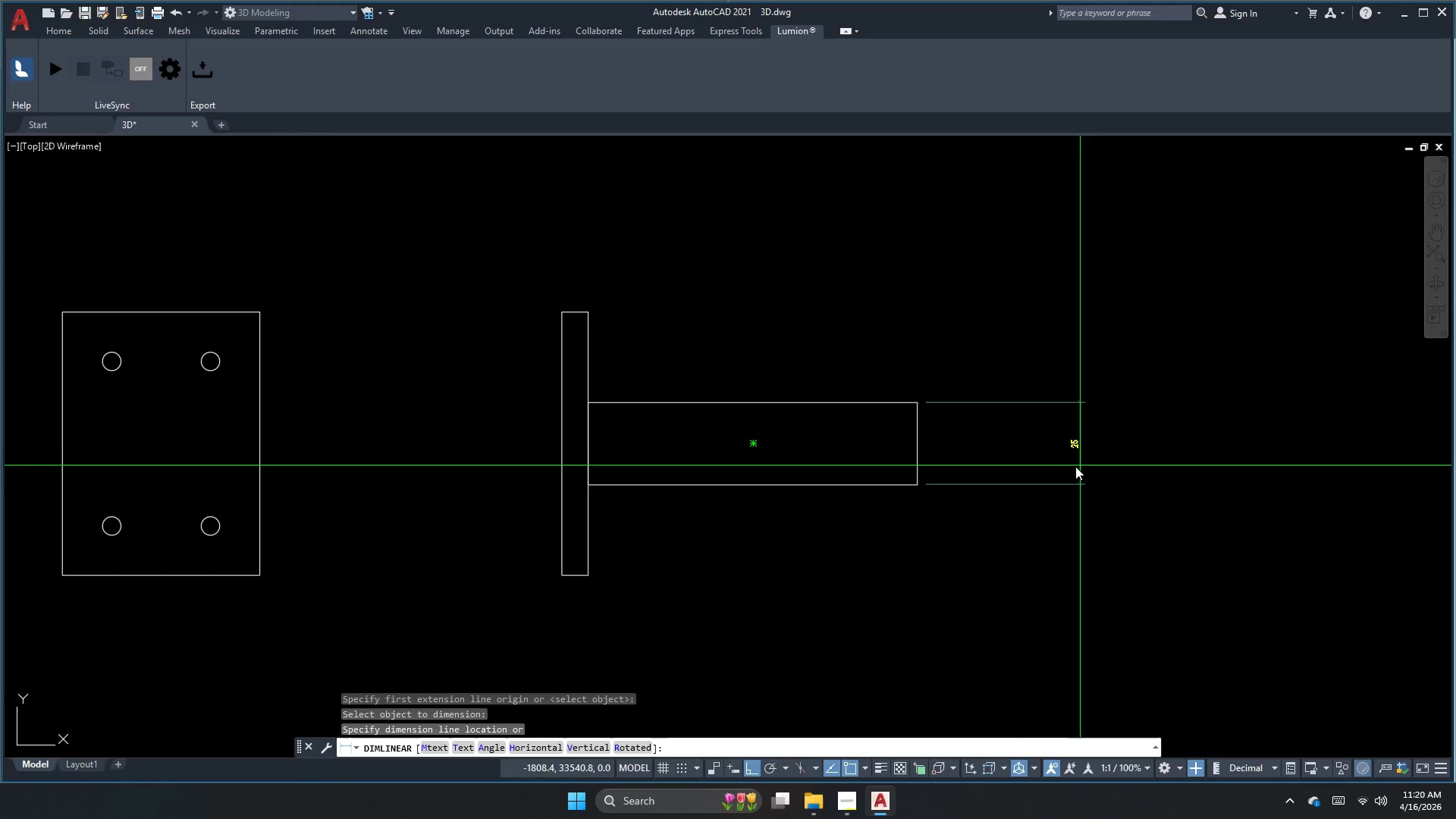 
scroll: coordinate [1017, 463], scroll_direction: none, amount: 0.0
 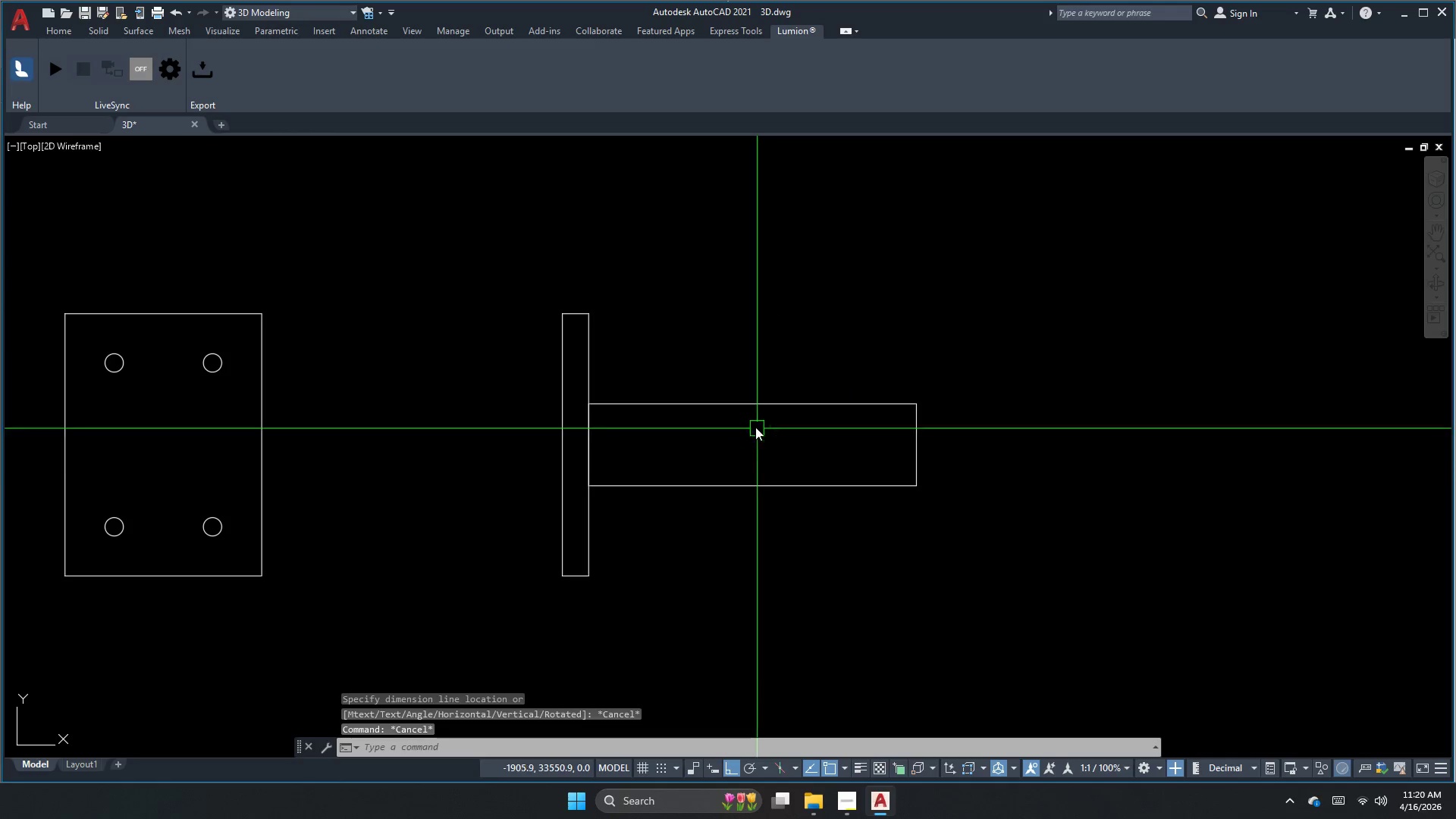 
left_click([709, 403])
 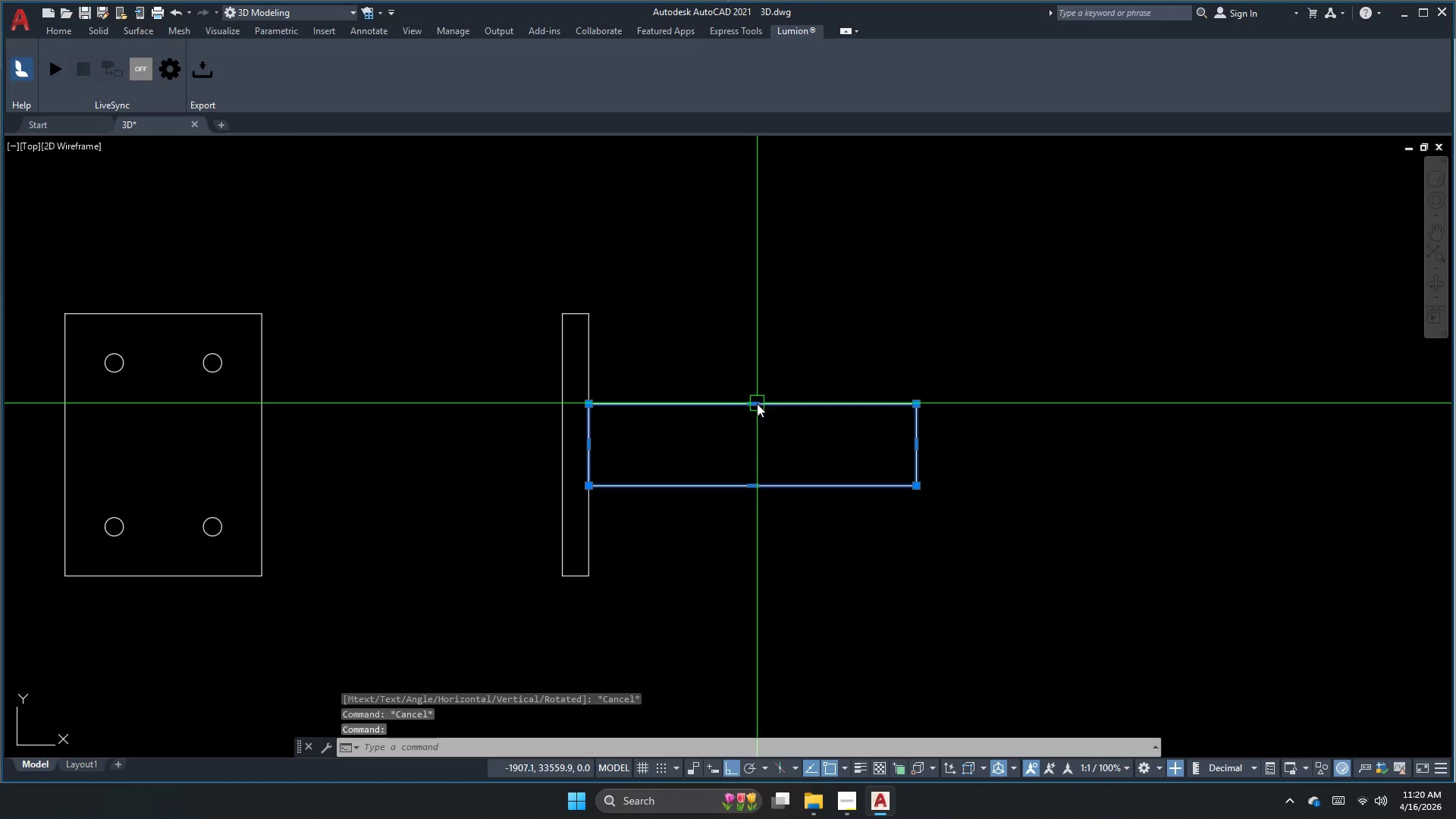 
left_click_drag(start_coordinate=[751, 405], to_coordinate=[749, 397])
 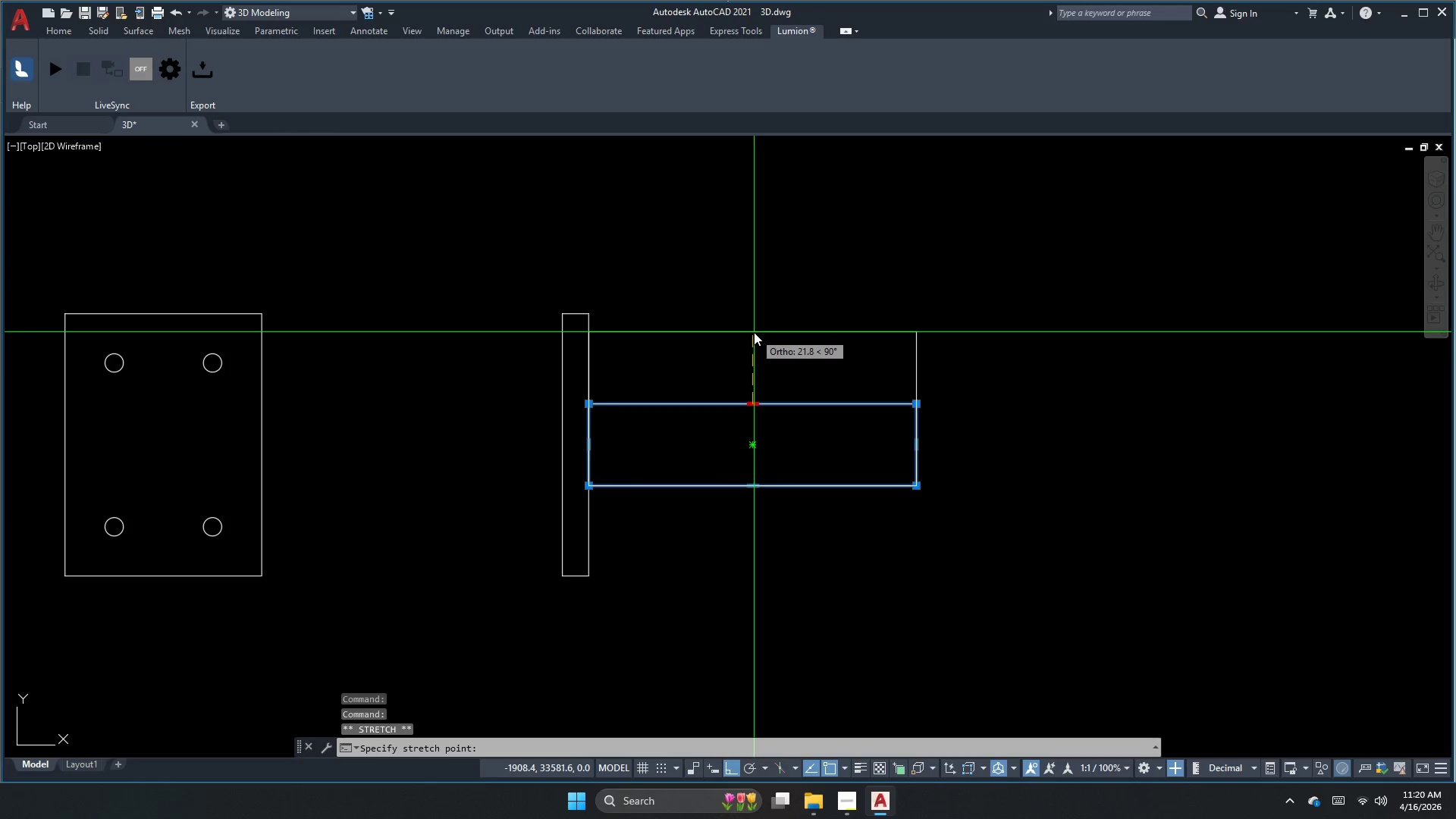 
key(Numpad2)
 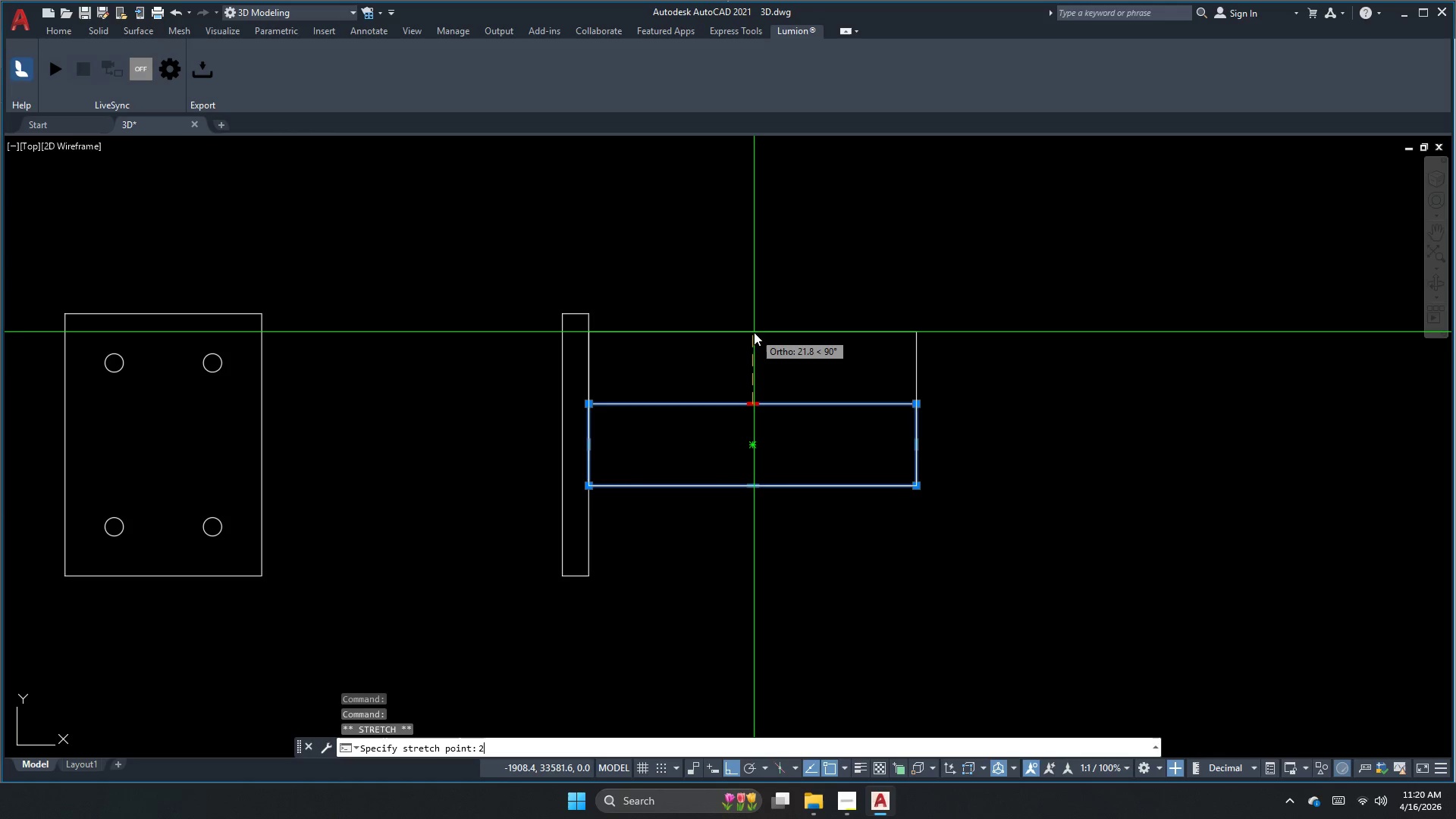 
key(NumpadDecimal)
 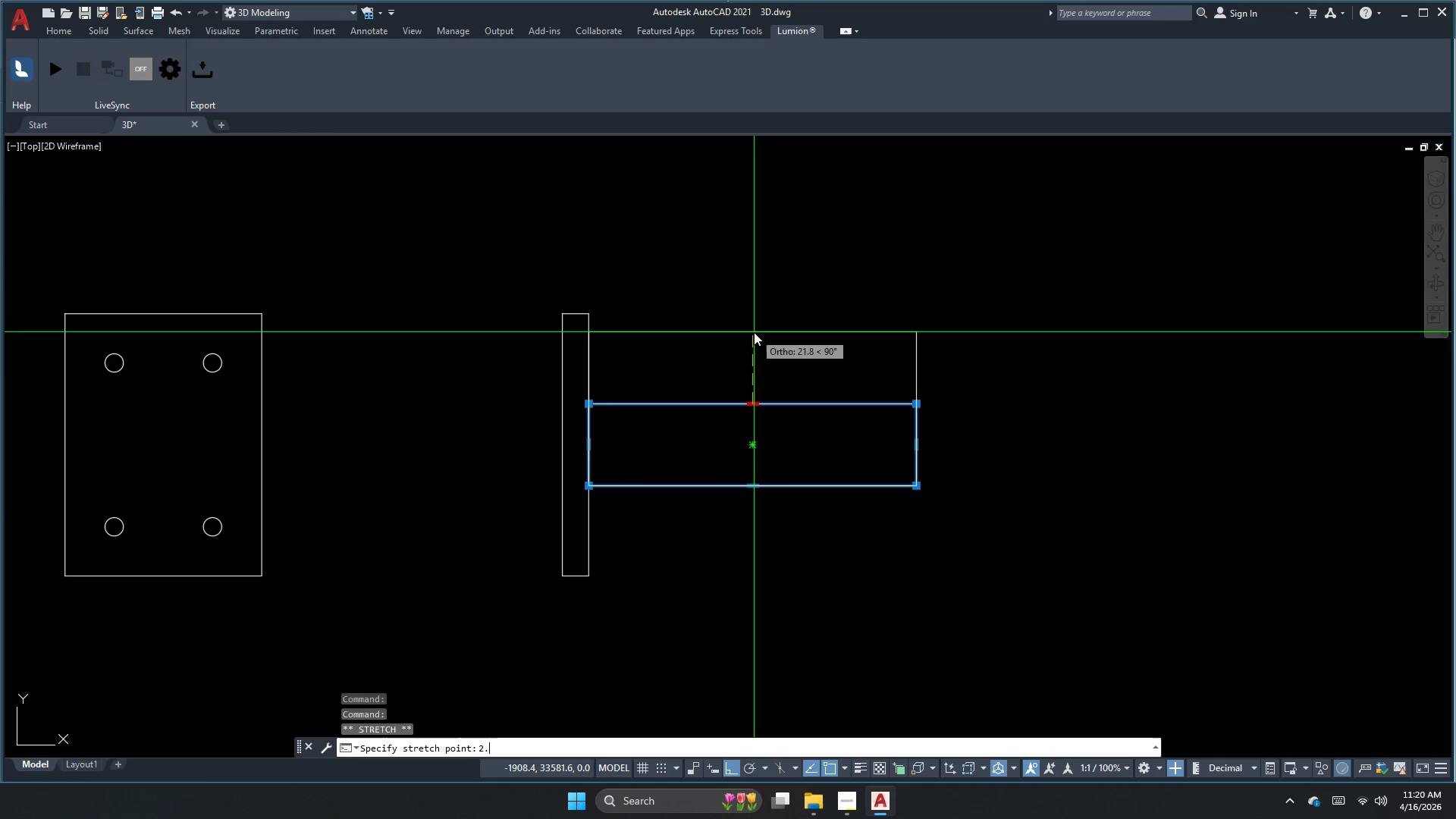 
key(Numpad5)
 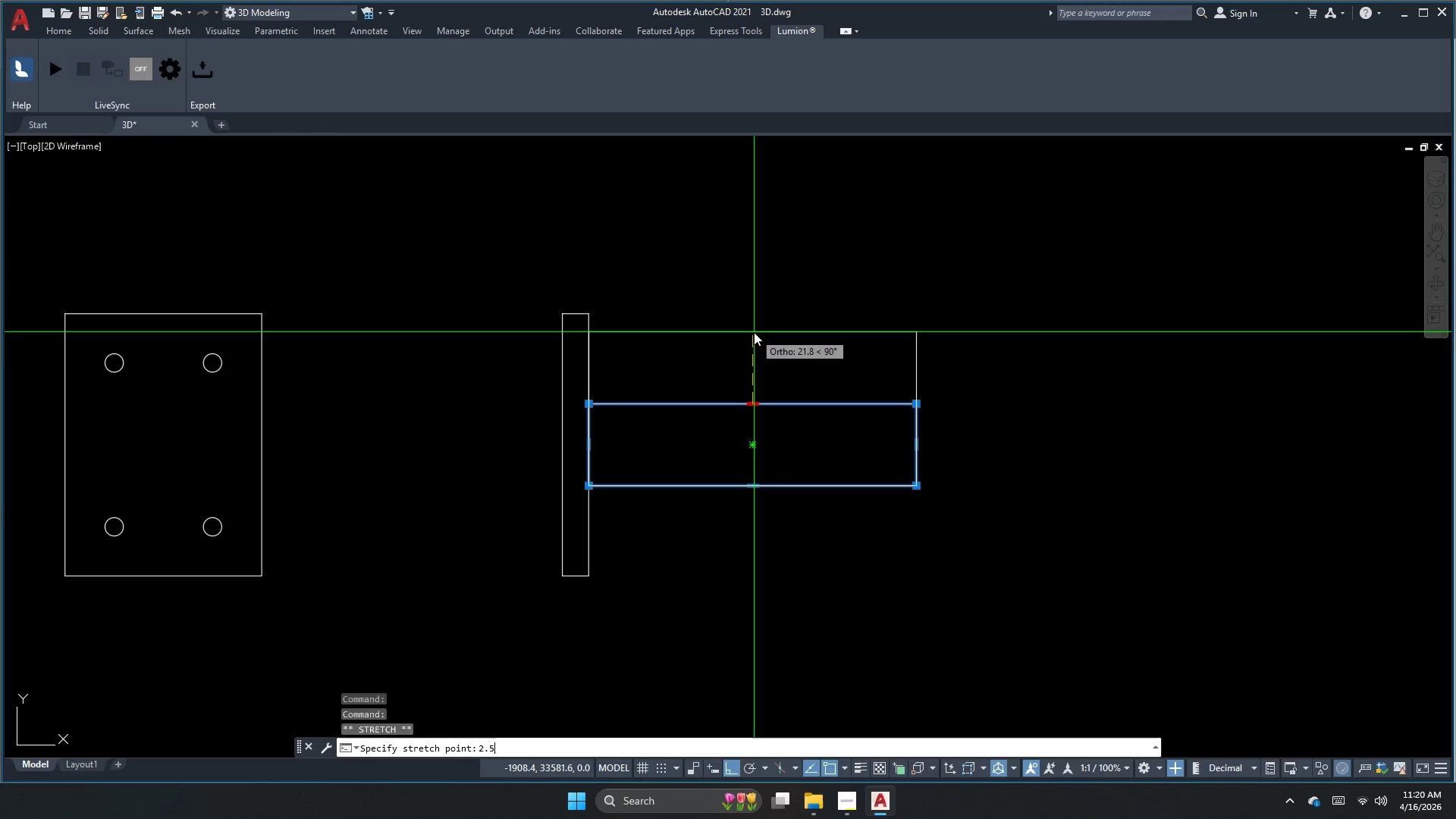 
key(NumpadEnter)
 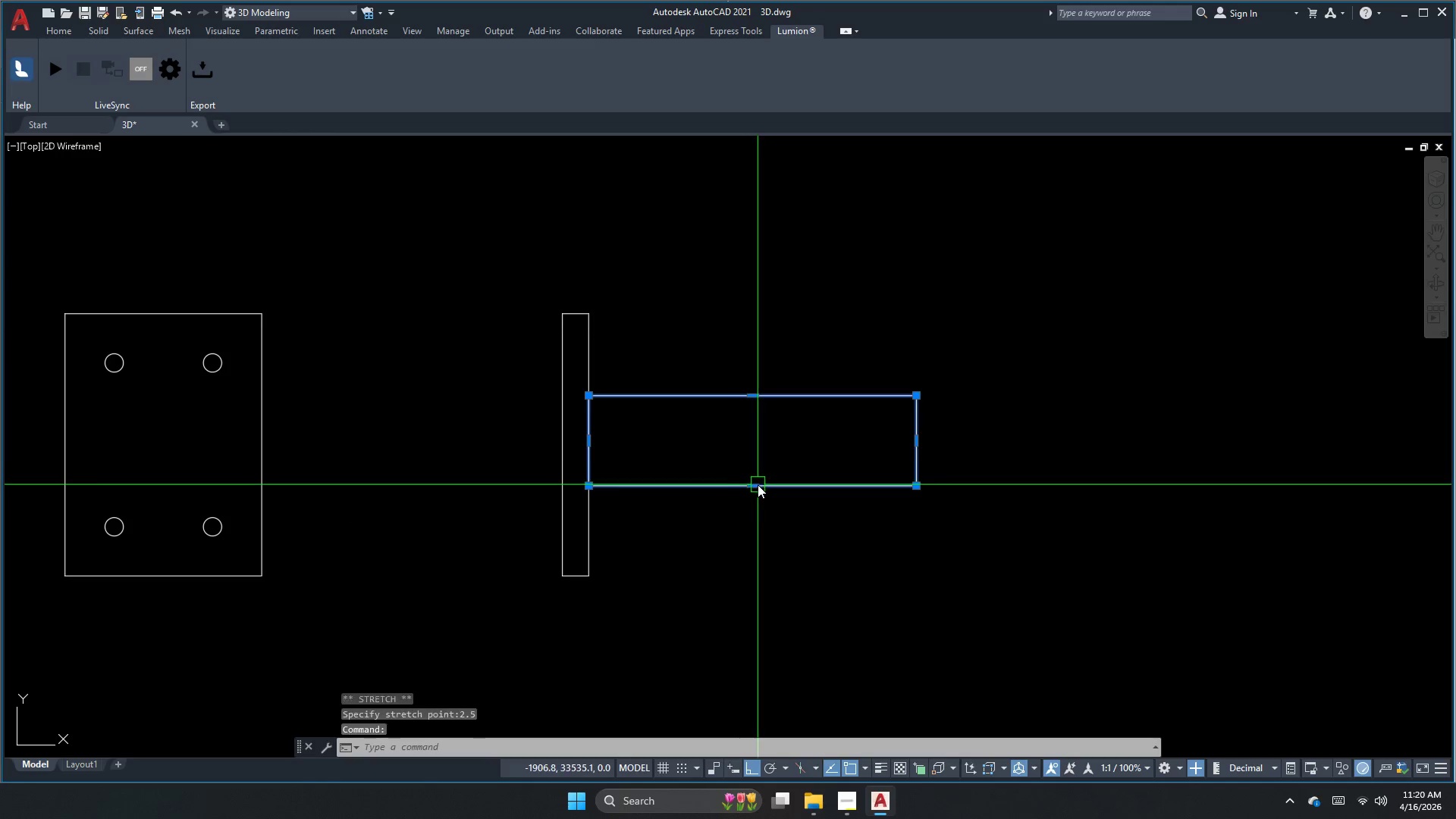 
left_click([752, 491])
 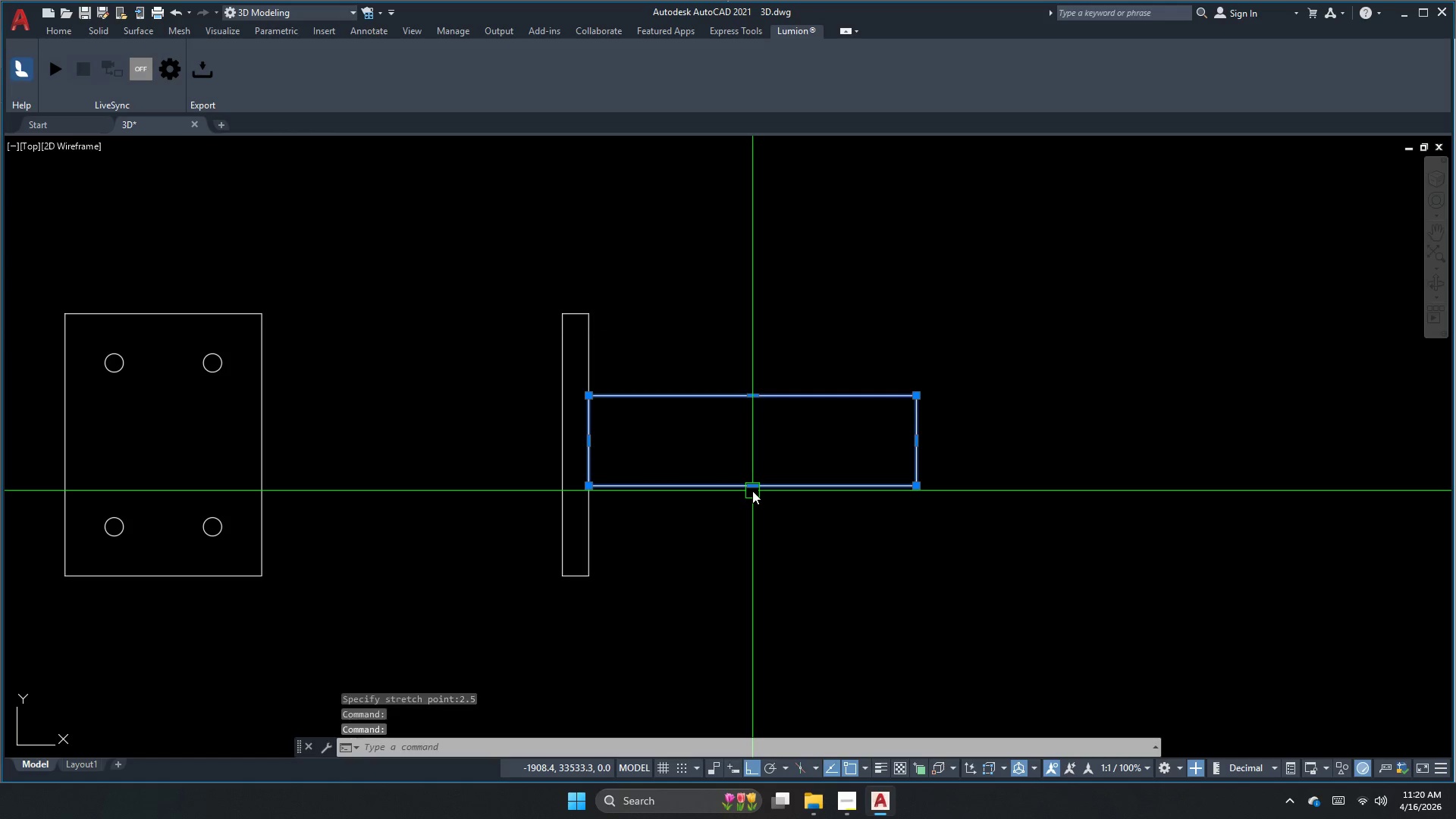 
left_click_drag(start_coordinate=[752, 491], to_coordinate=[756, 483])
 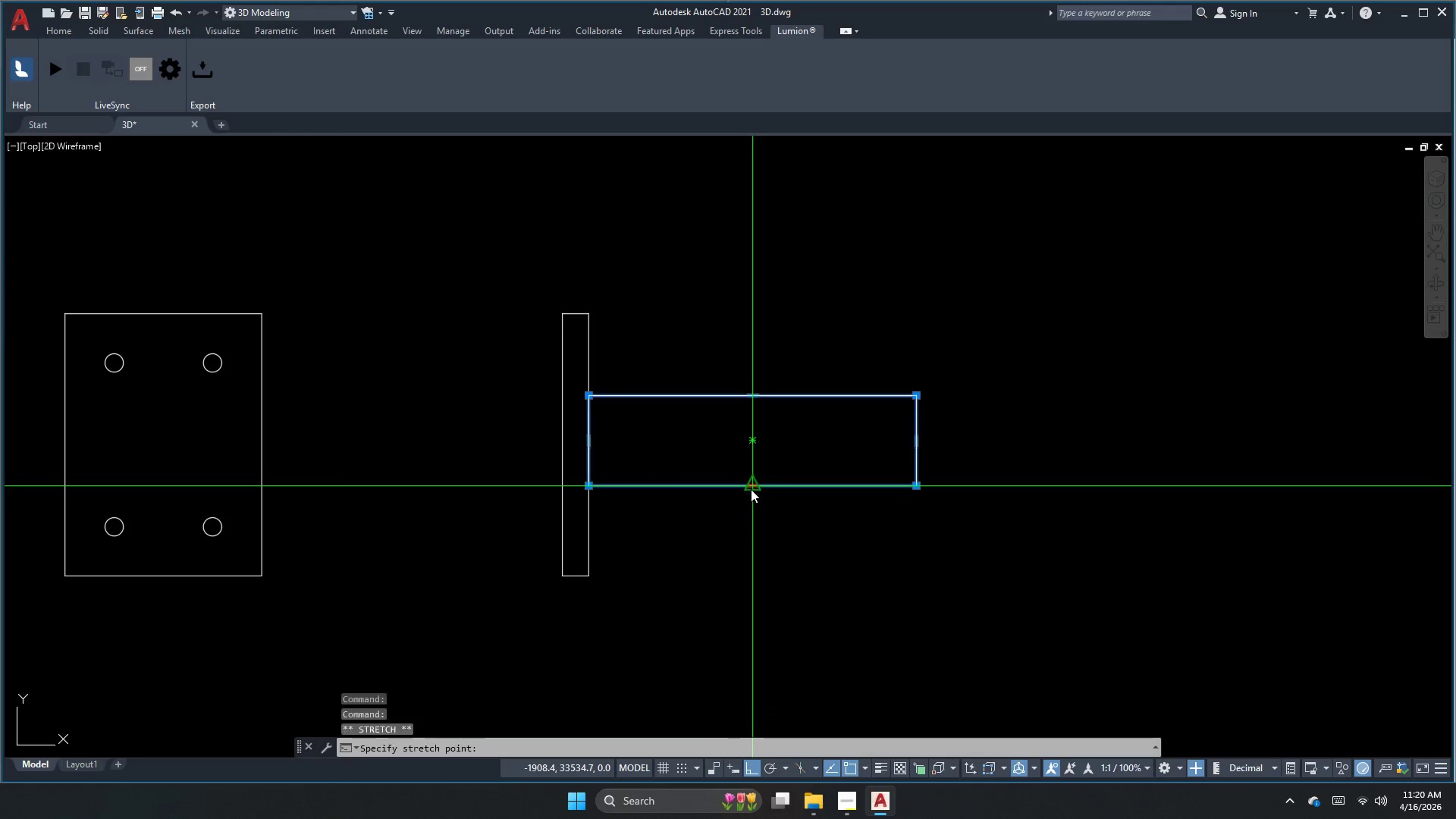 
key(Escape)
 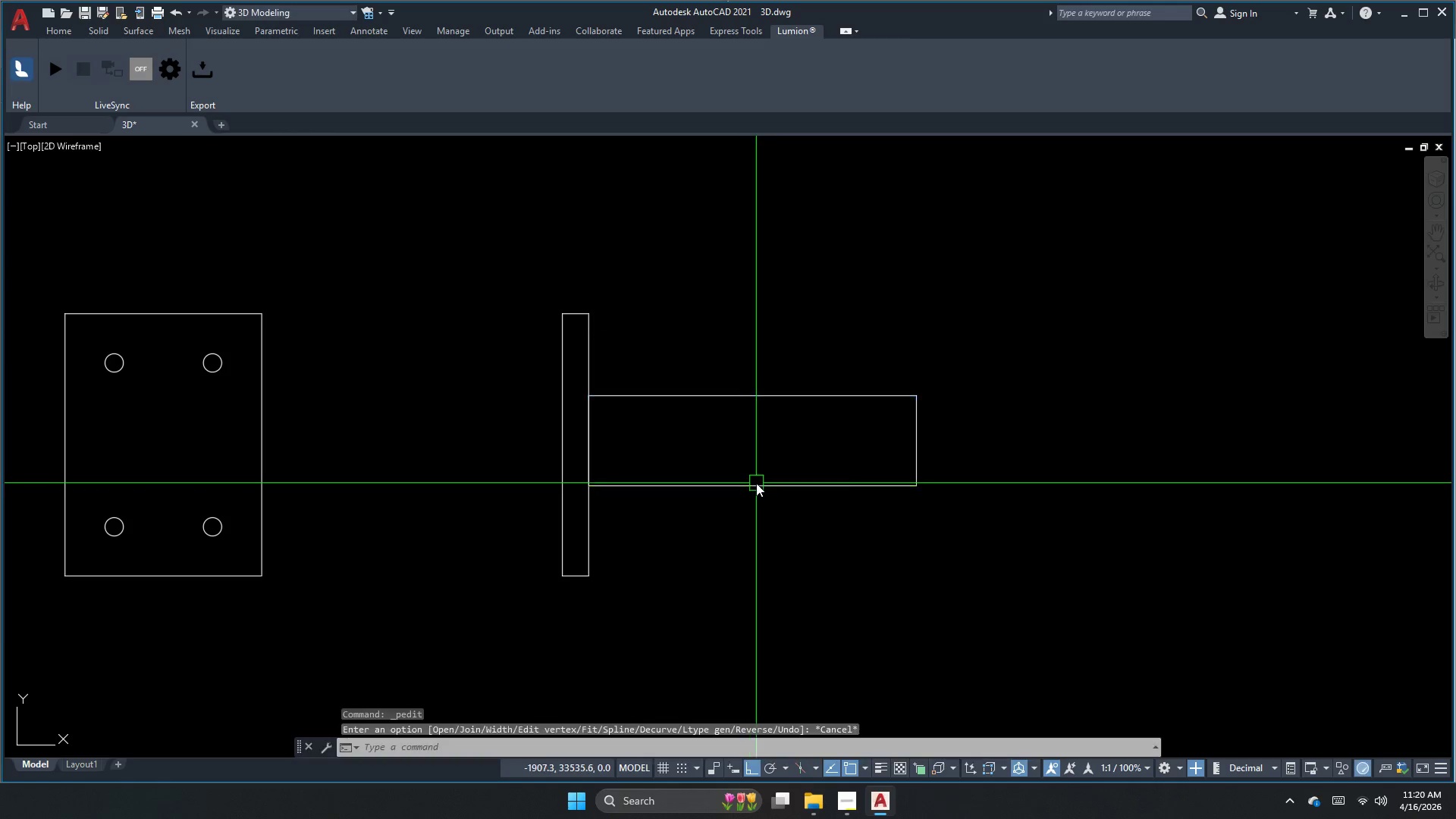 
left_click([756, 483])
 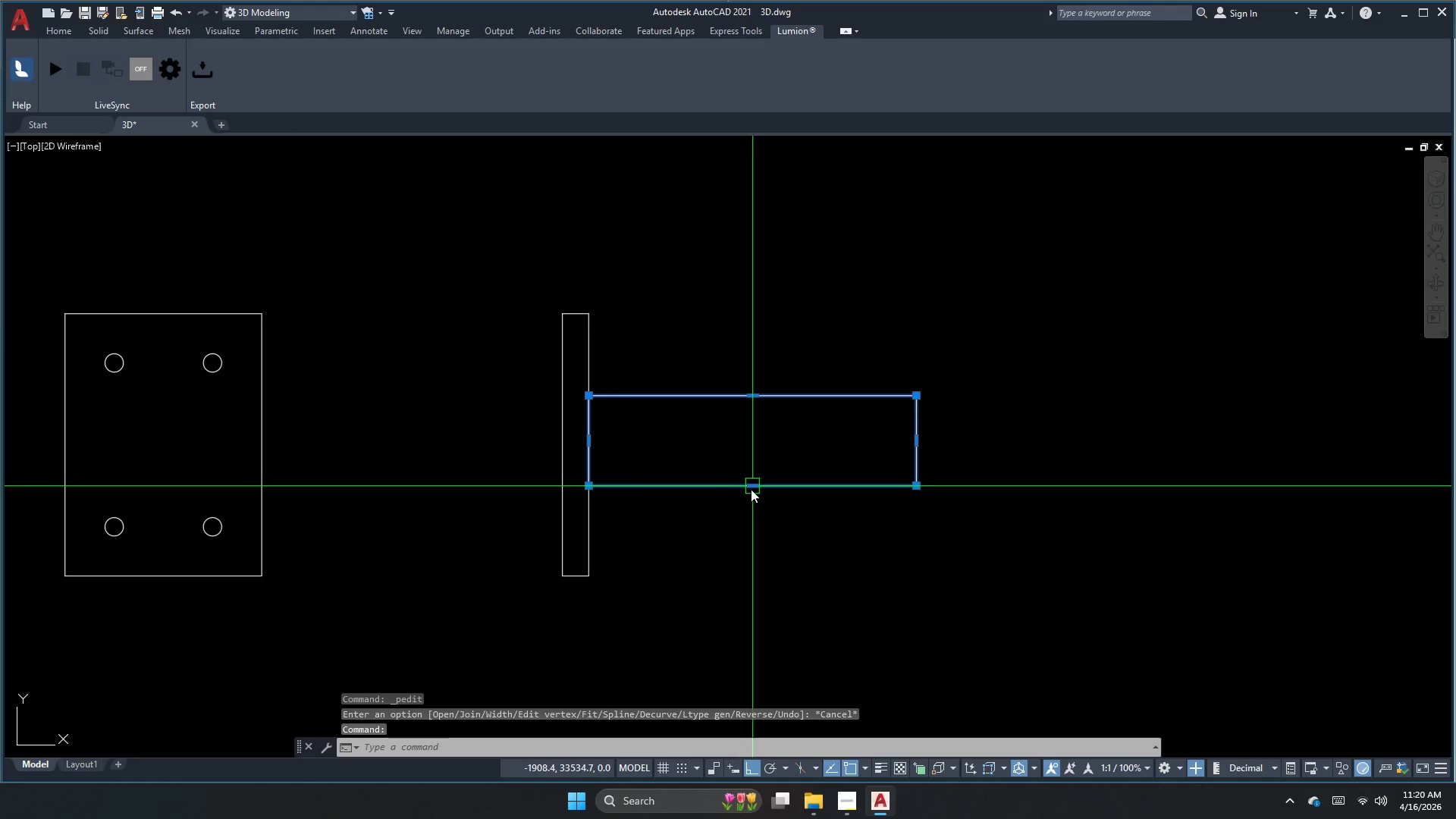 
left_click_drag(start_coordinate=[751, 489], to_coordinate=[753, 494])
 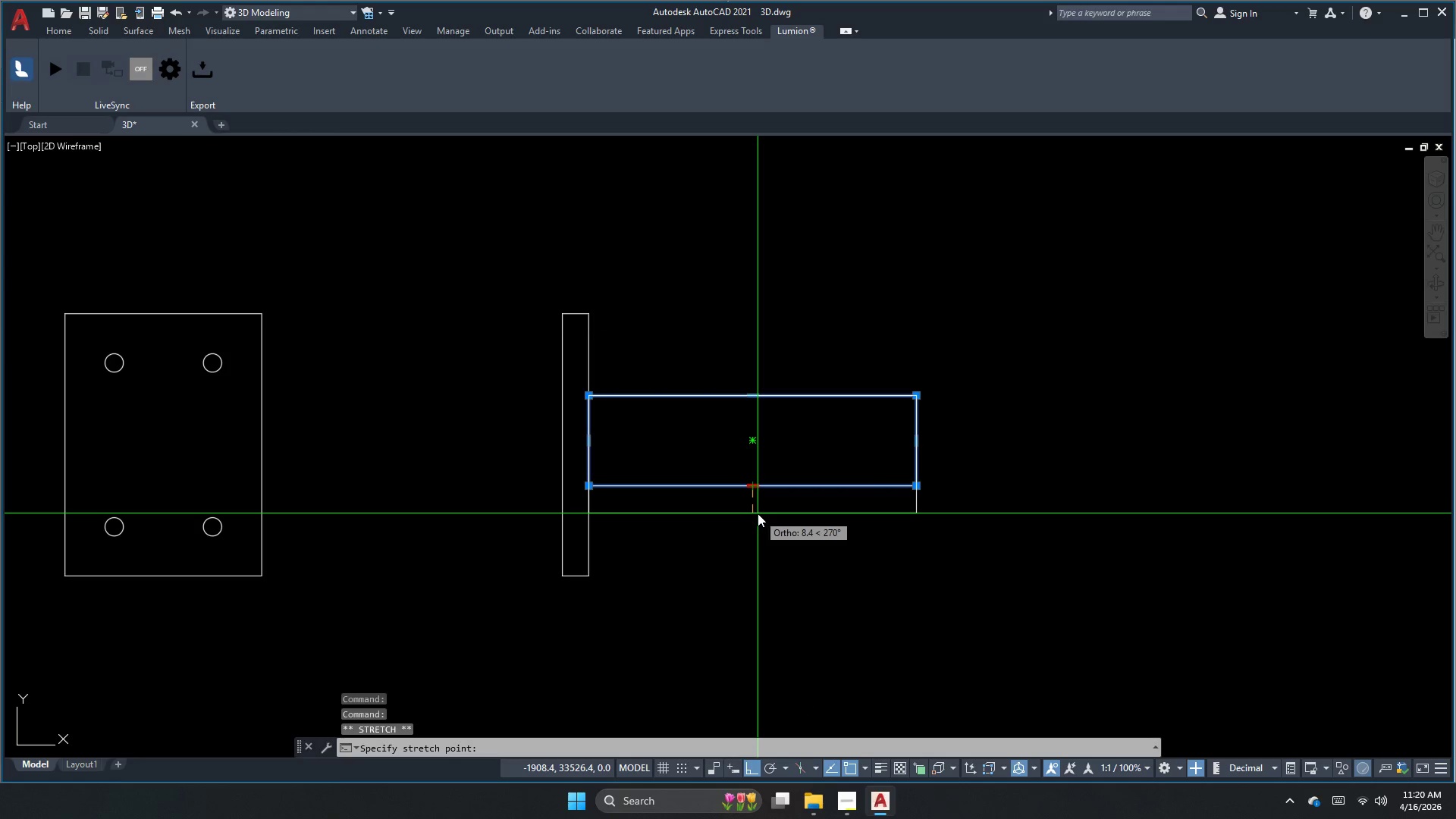 
key(Numpad2)
 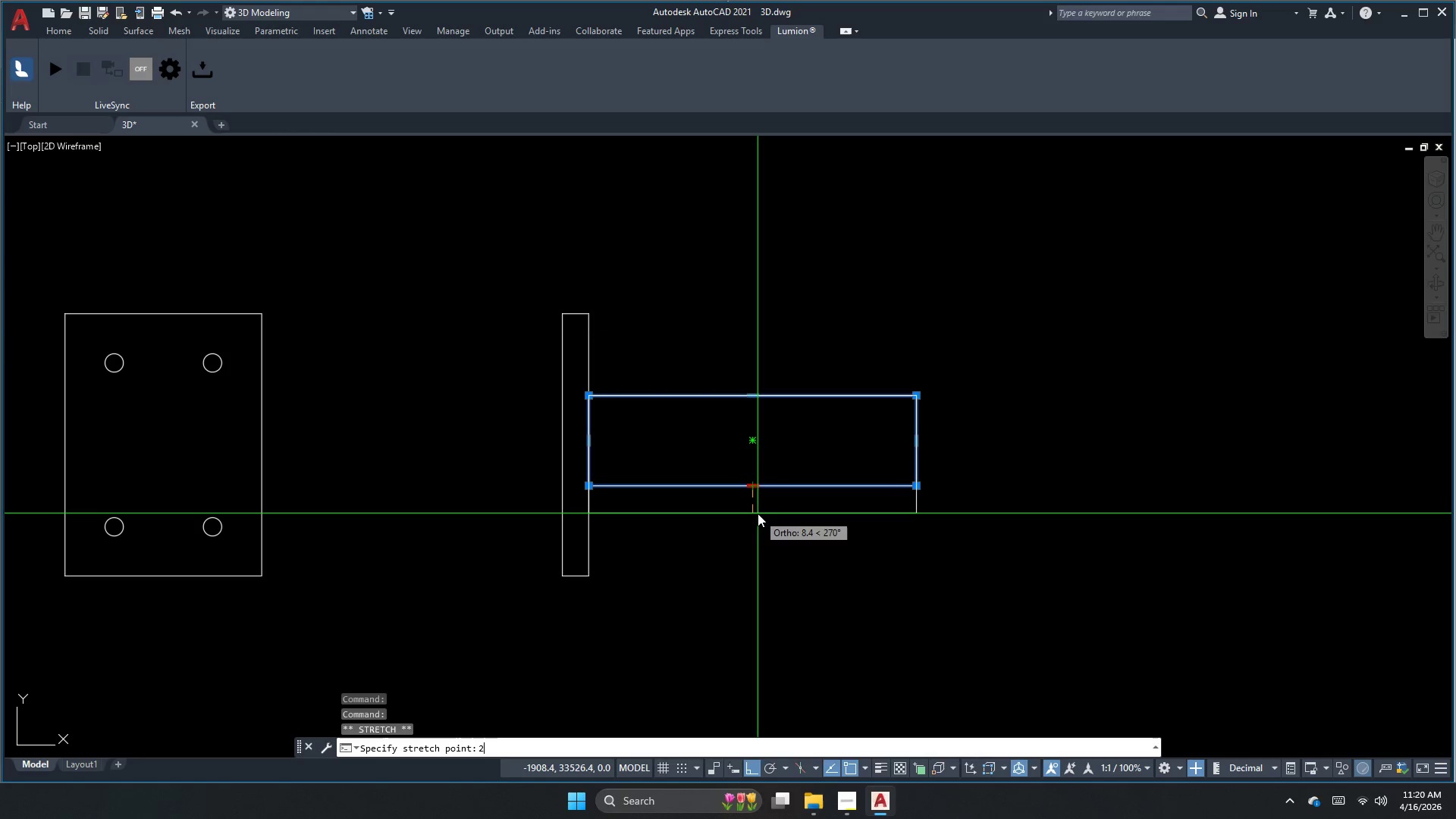 
key(NumpadDecimal)
 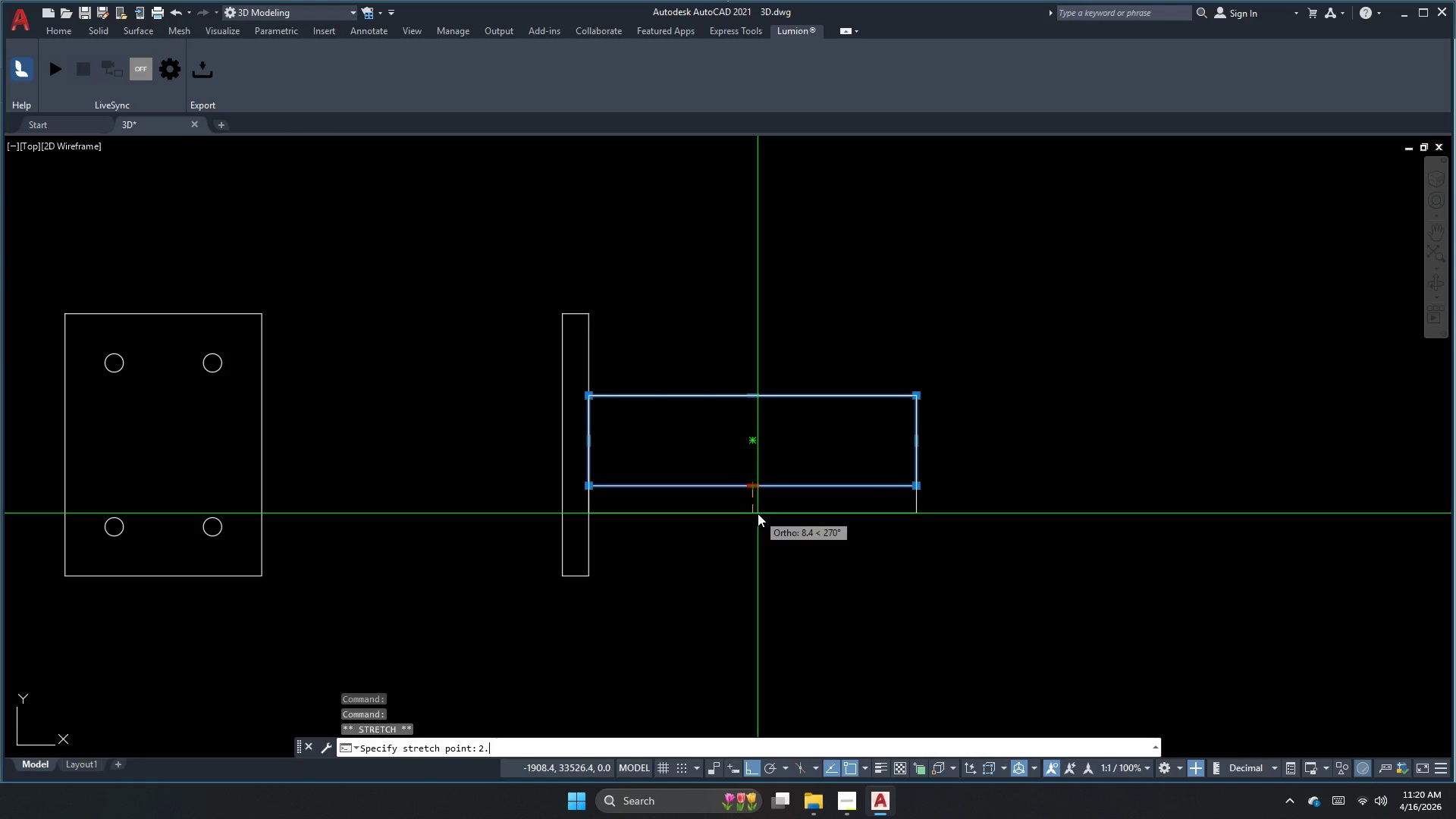 
key(Numpad5)
 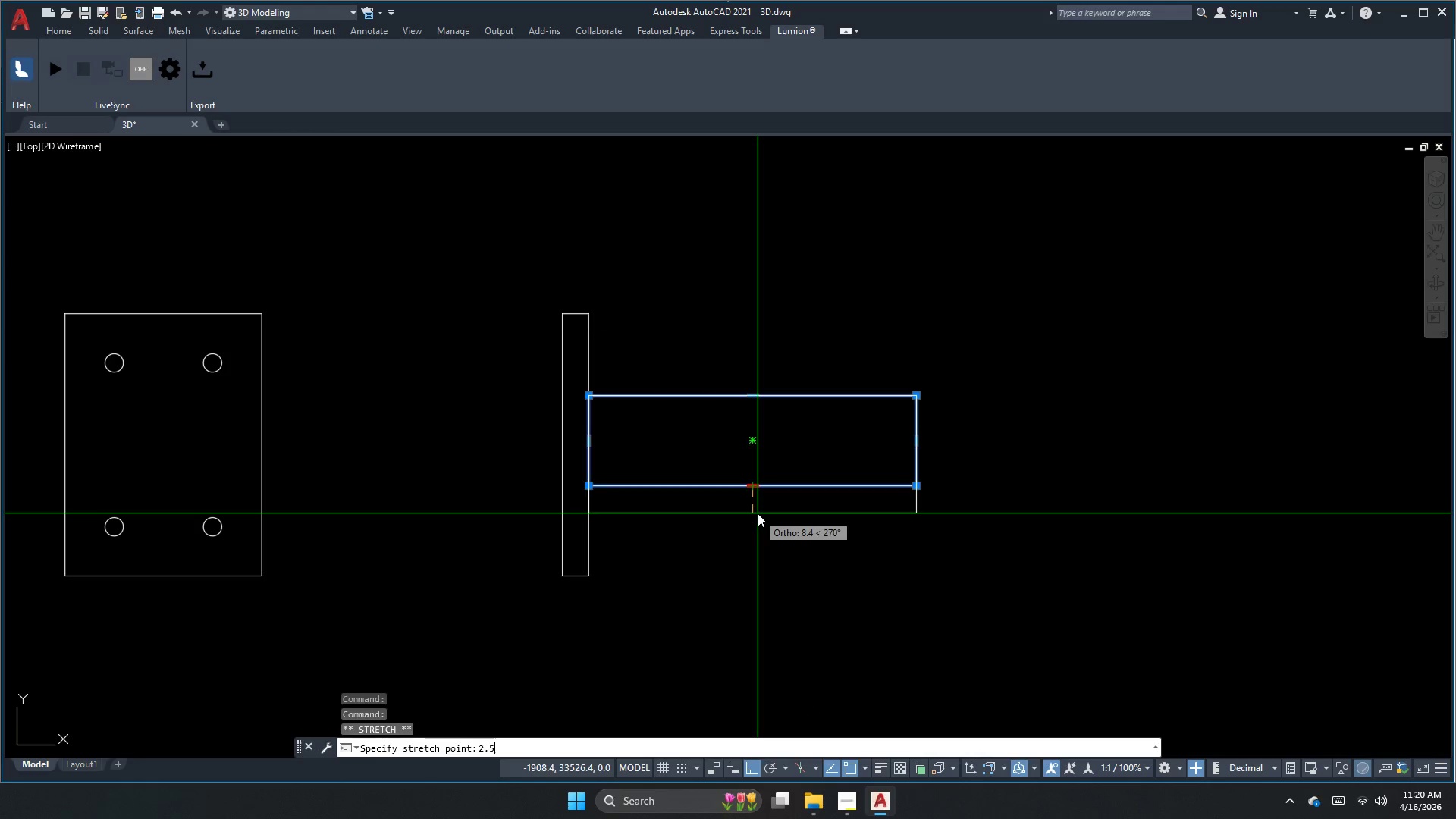 
key(NumpadEnter)
 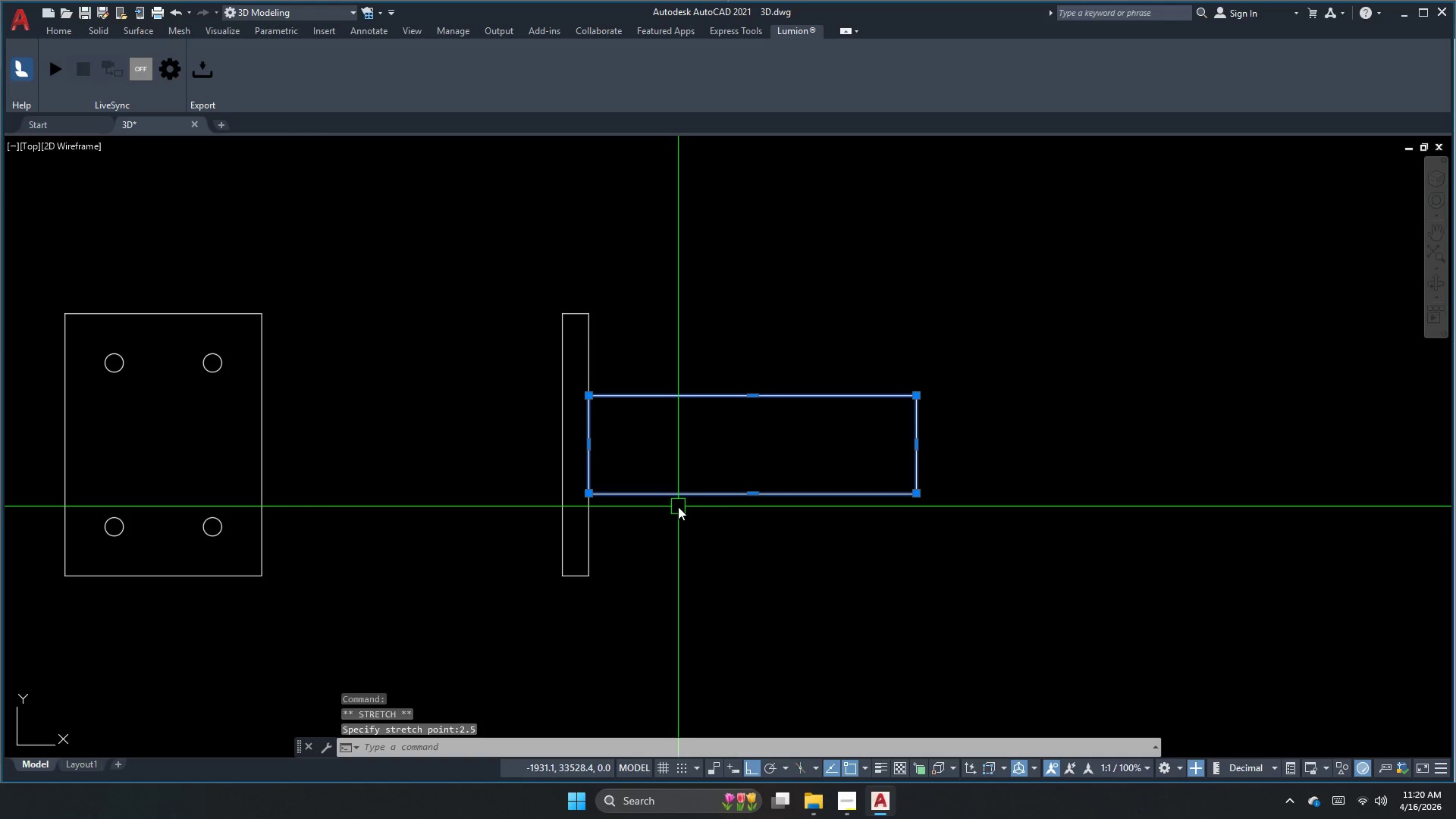 
key(Escape)
 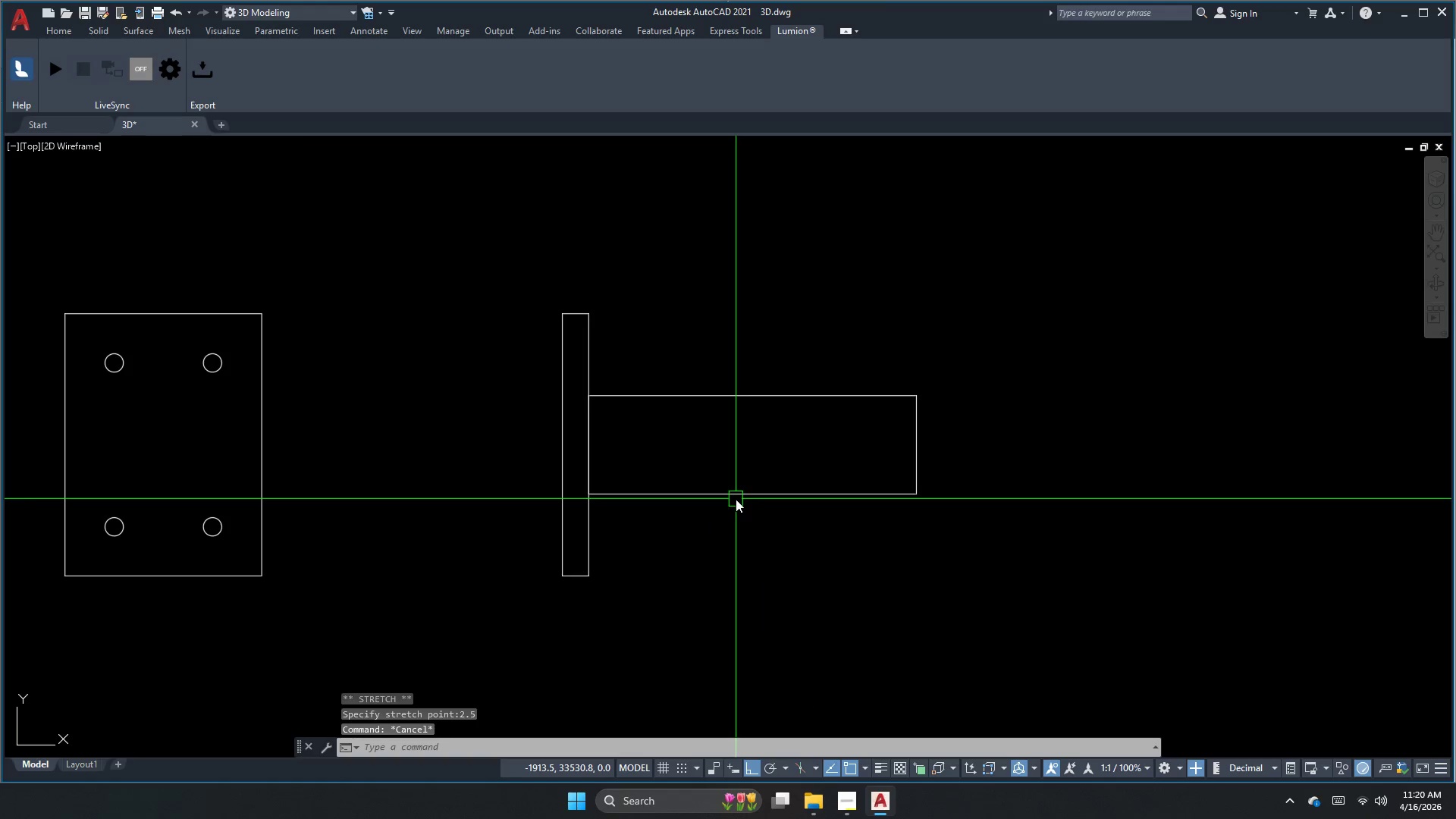 
key(Escape)
 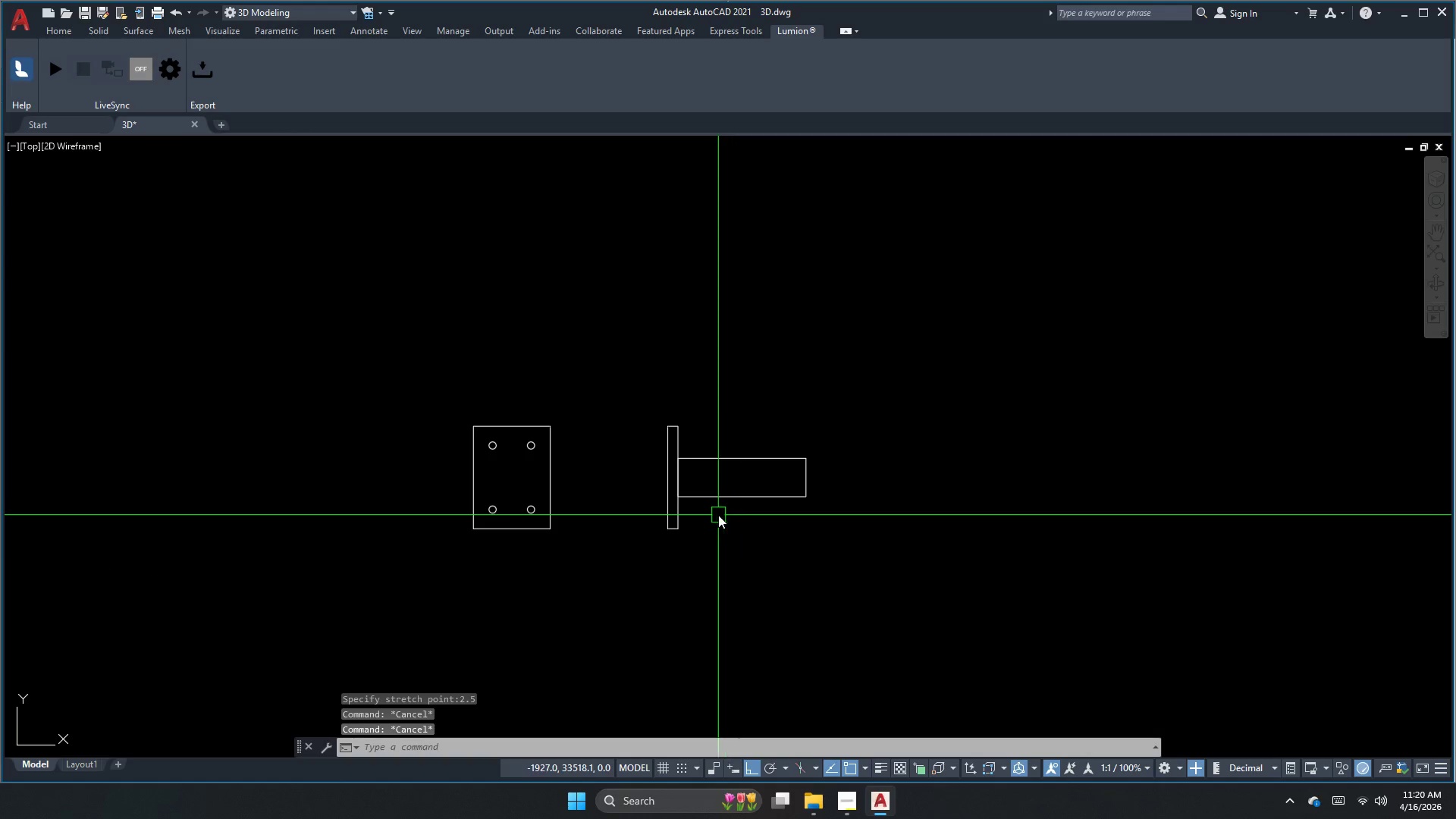 
scroll: coordinate [736, 499], scroll_direction: down, amount: 2.0
 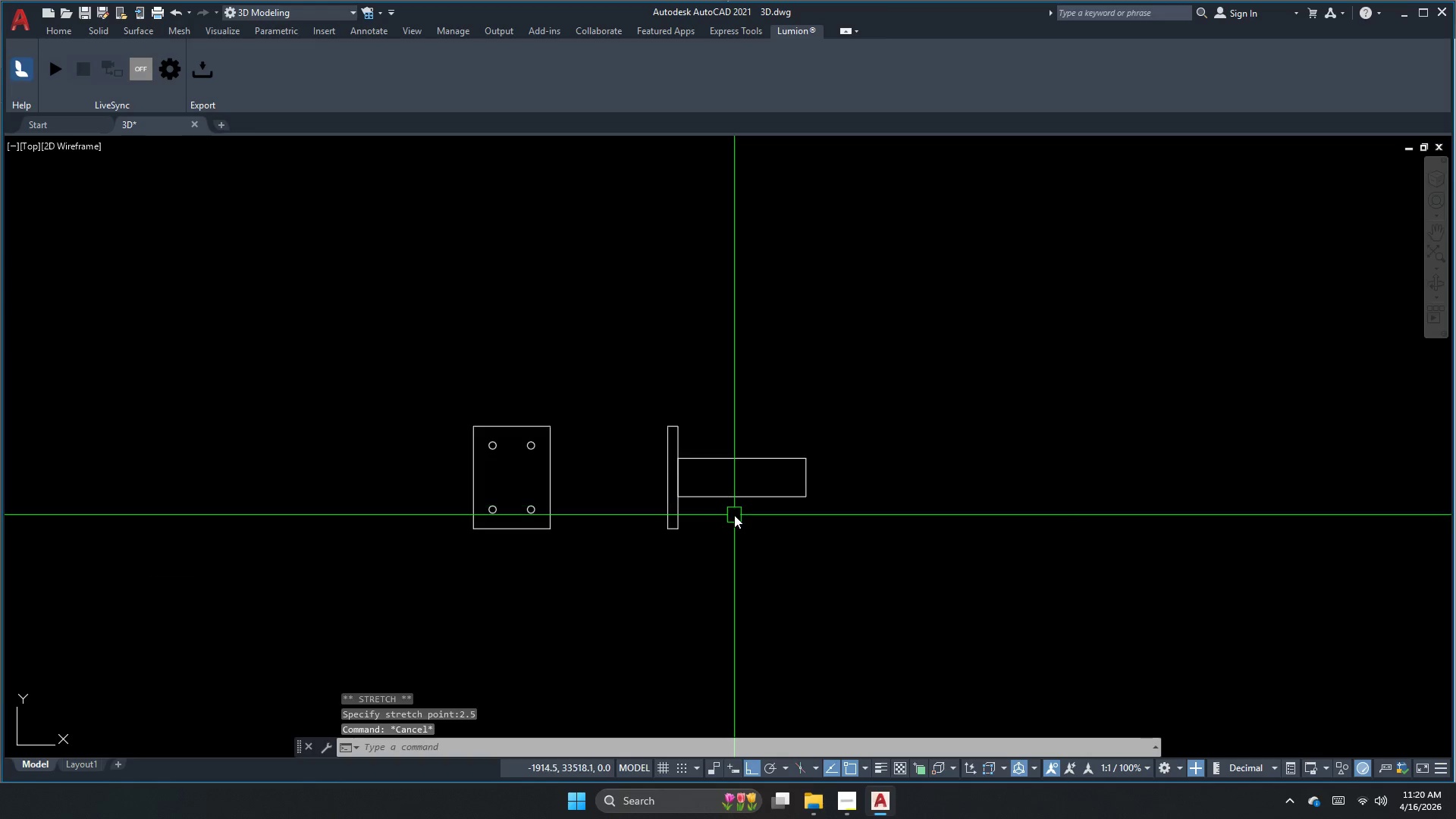 
type(pl)
 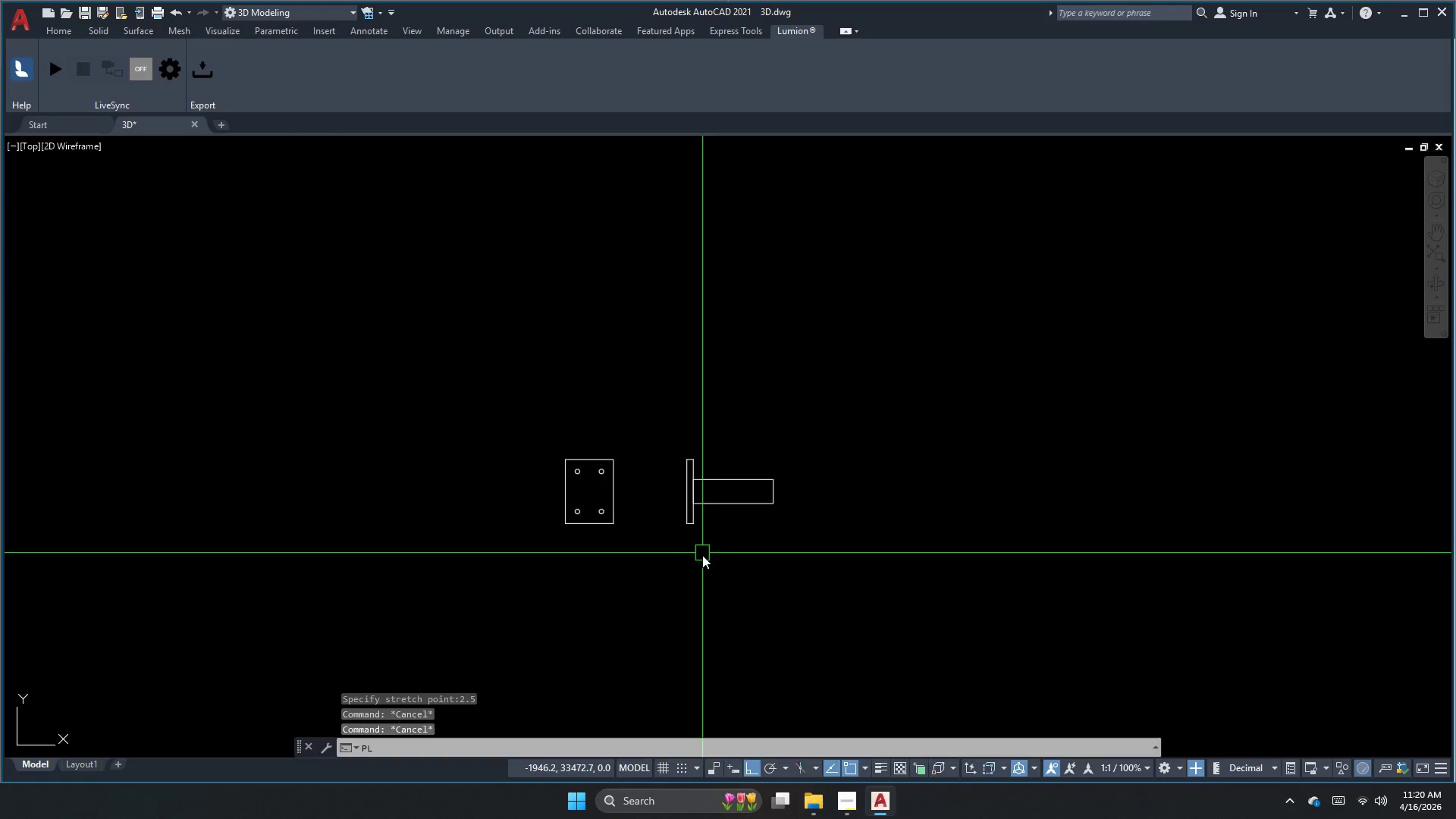 
scroll: coordinate [718, 515], scroll_direction: down, amount: 1.0
 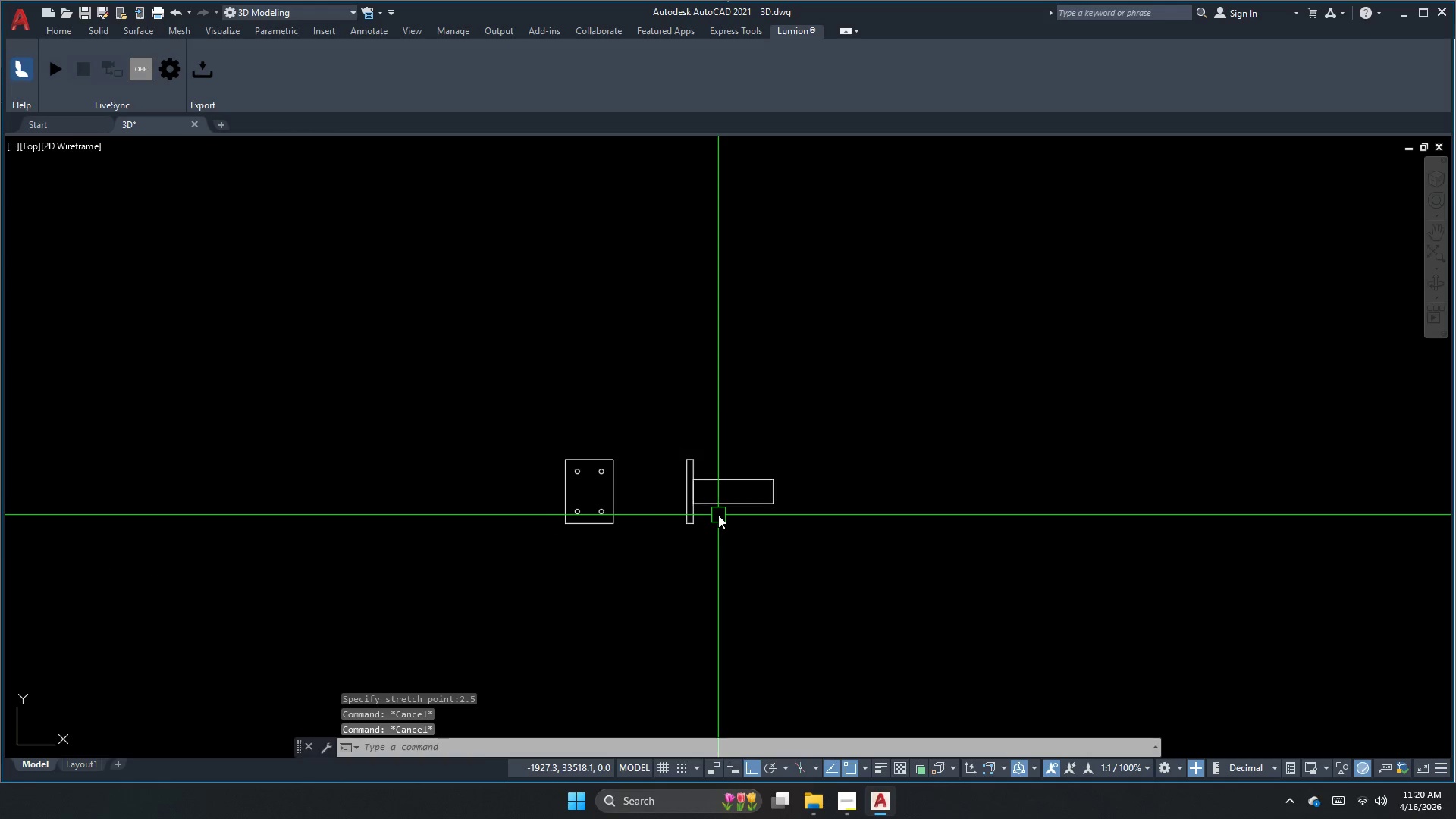 
key(Space)
 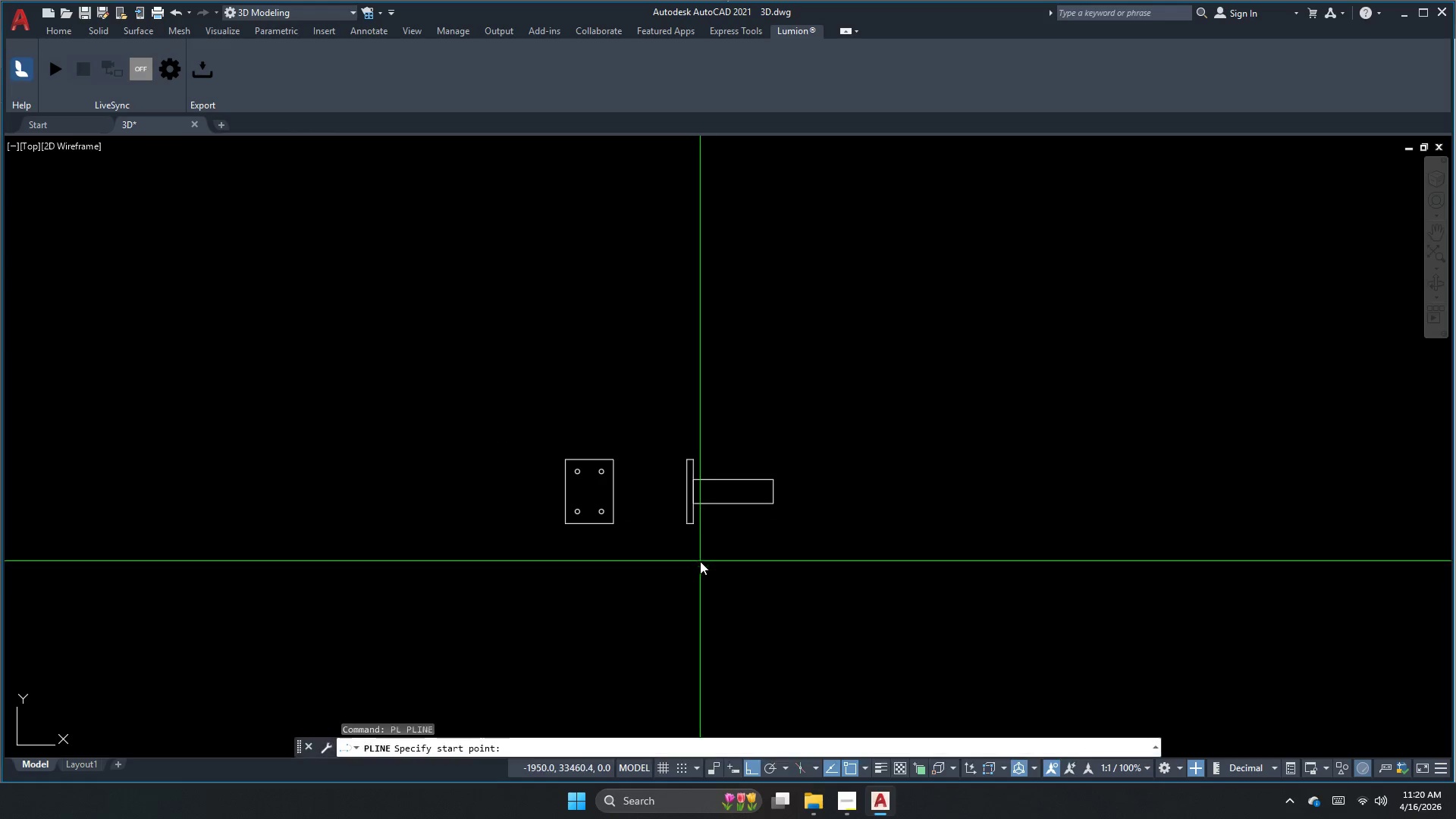 
left_click_drag(start_coordinate=[700, 561], to_coordinate=[758, 562])
 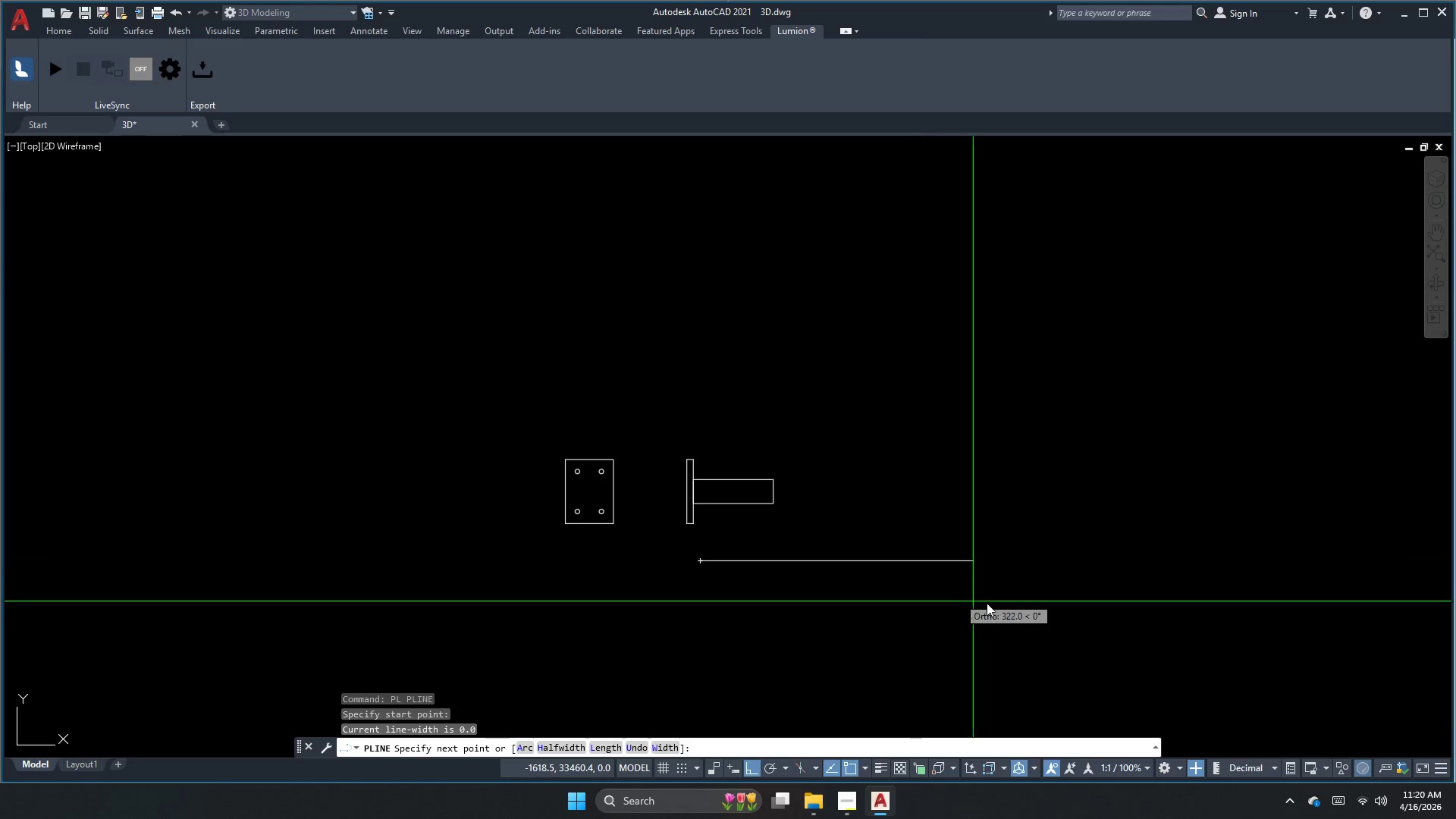 
double_click([1012, 604])
 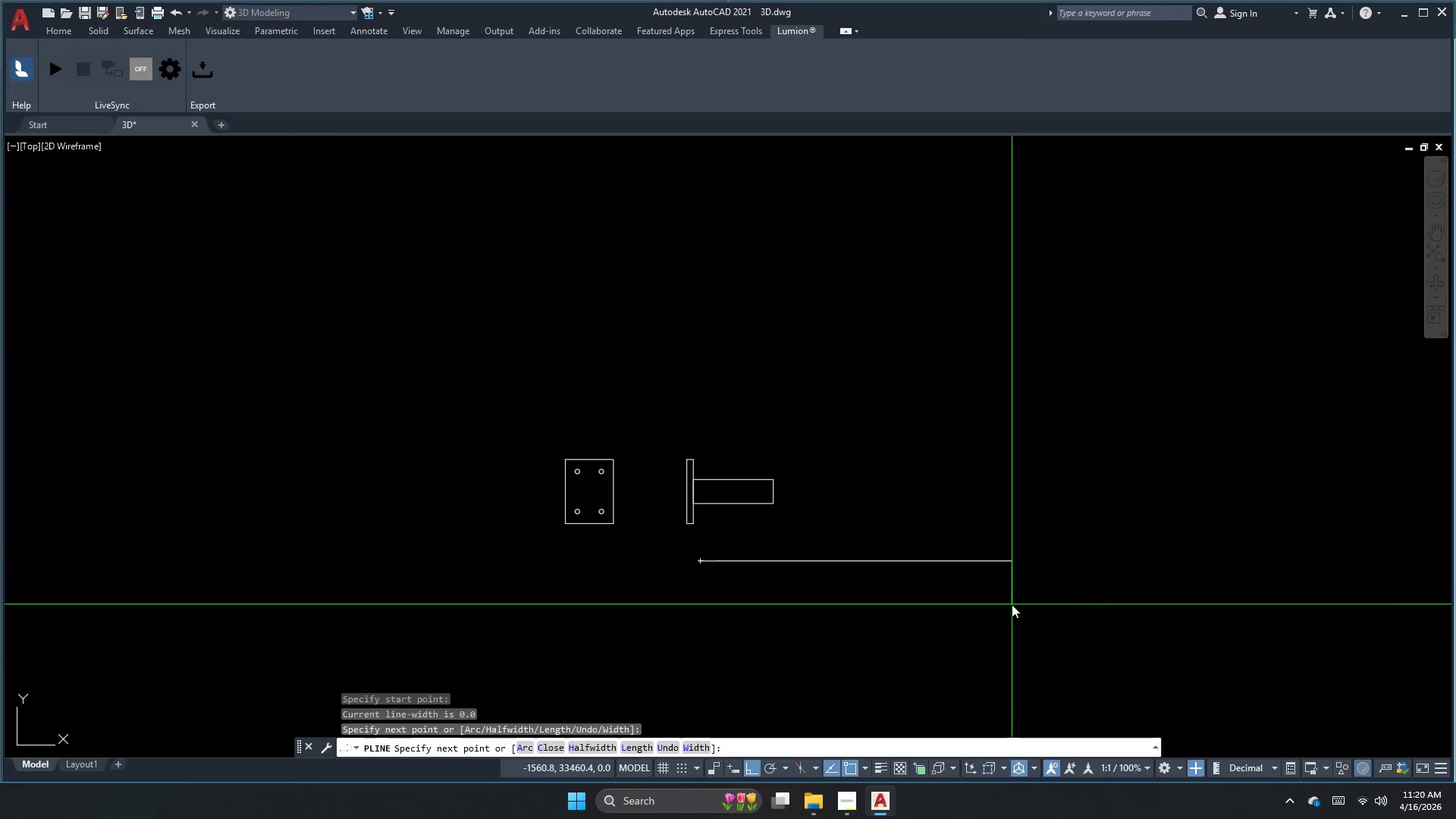 
key(Escape)
 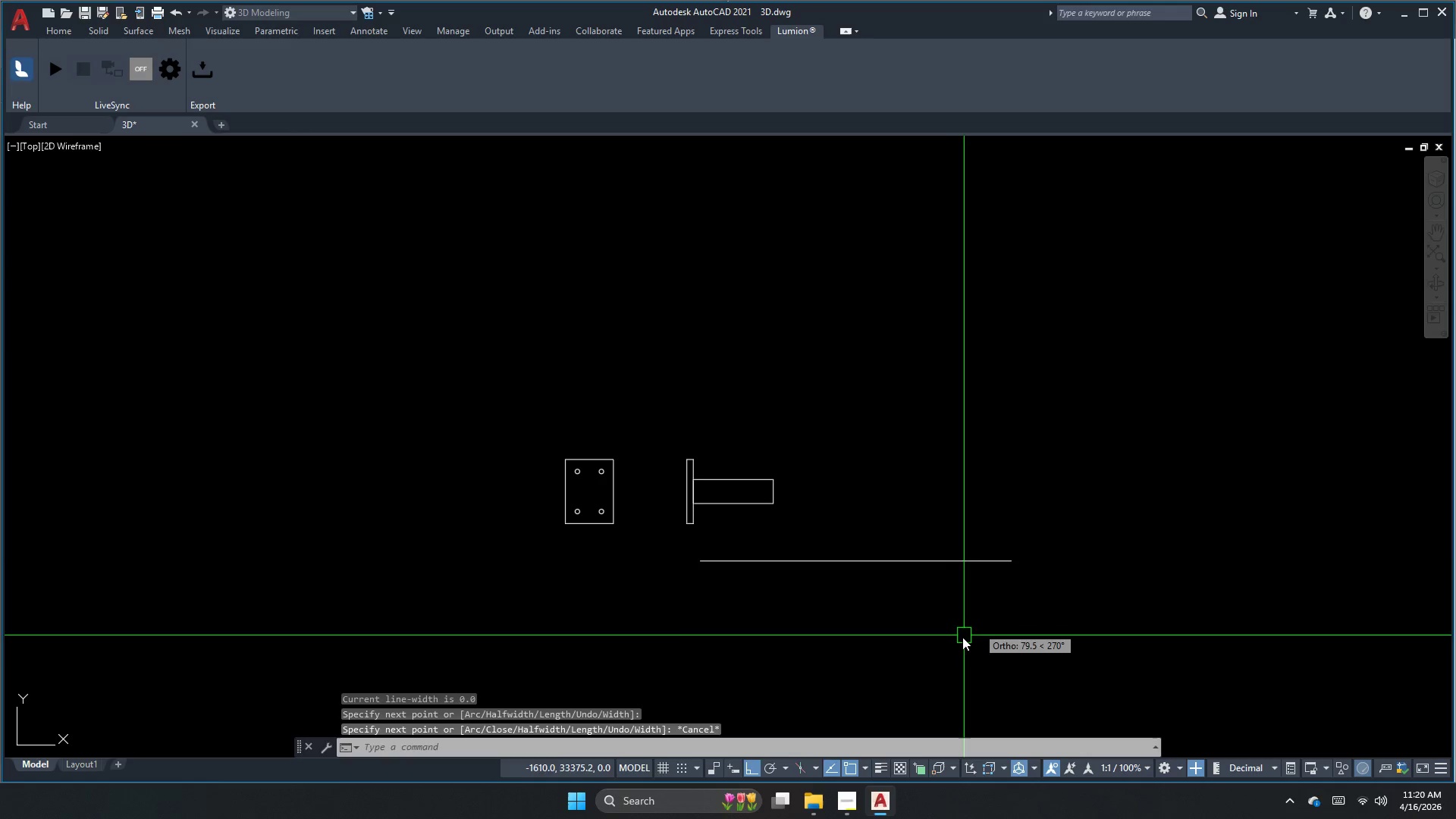 
left_click_drag(start_coordinate=[958, 641], to_coordinate=[950, 629])
 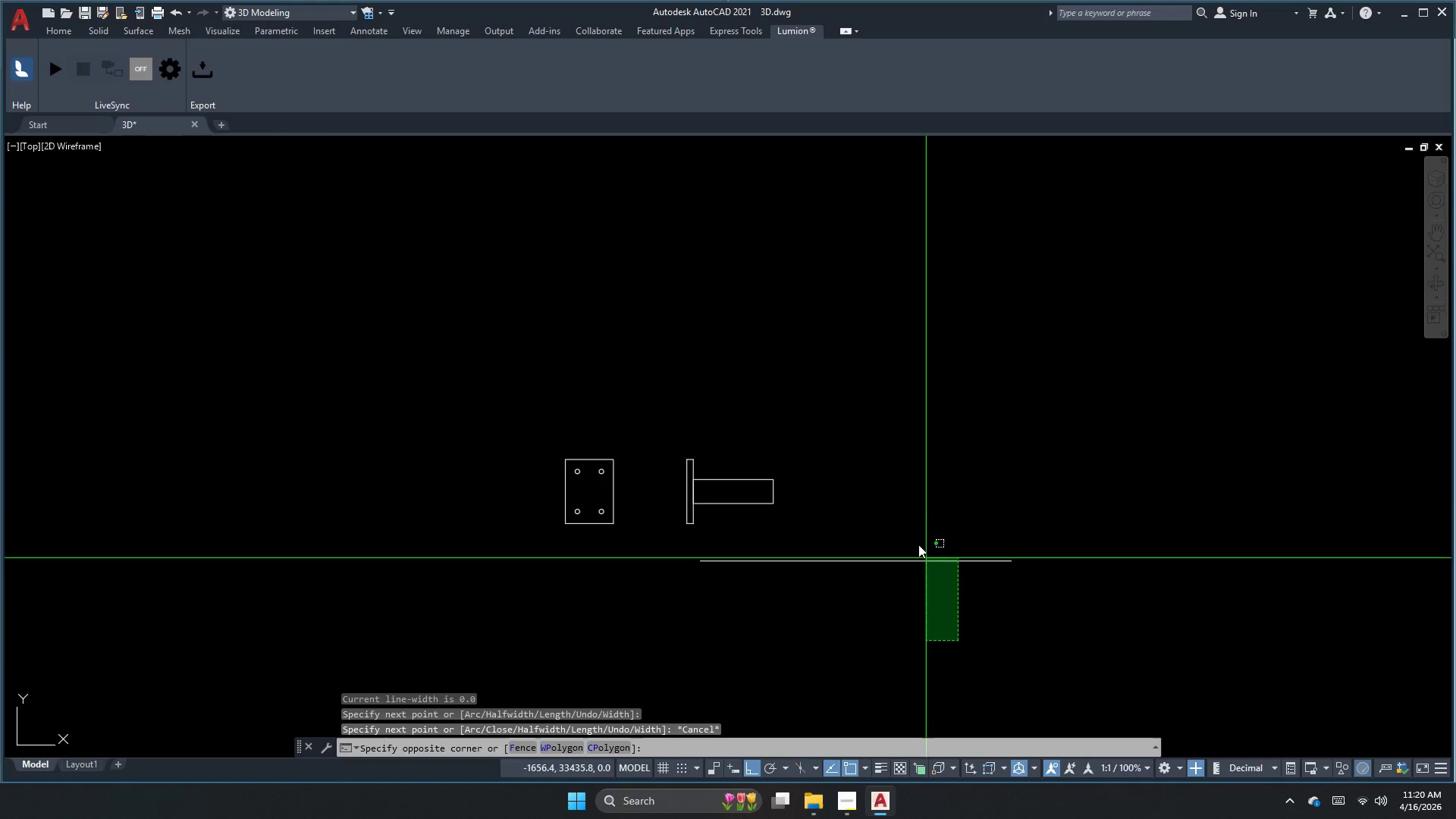 
triple_click([905, 522])
 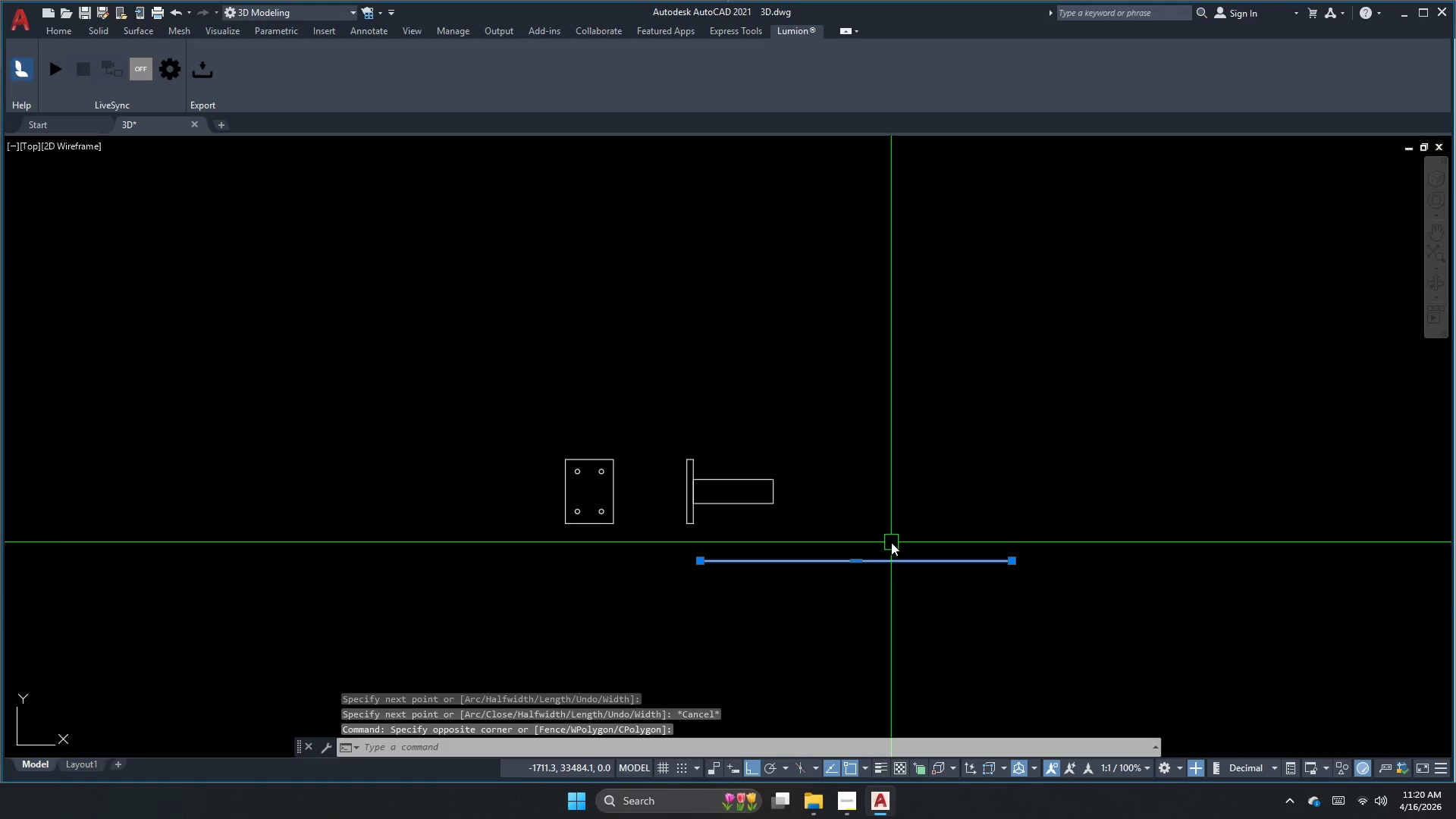 
type(ro )
 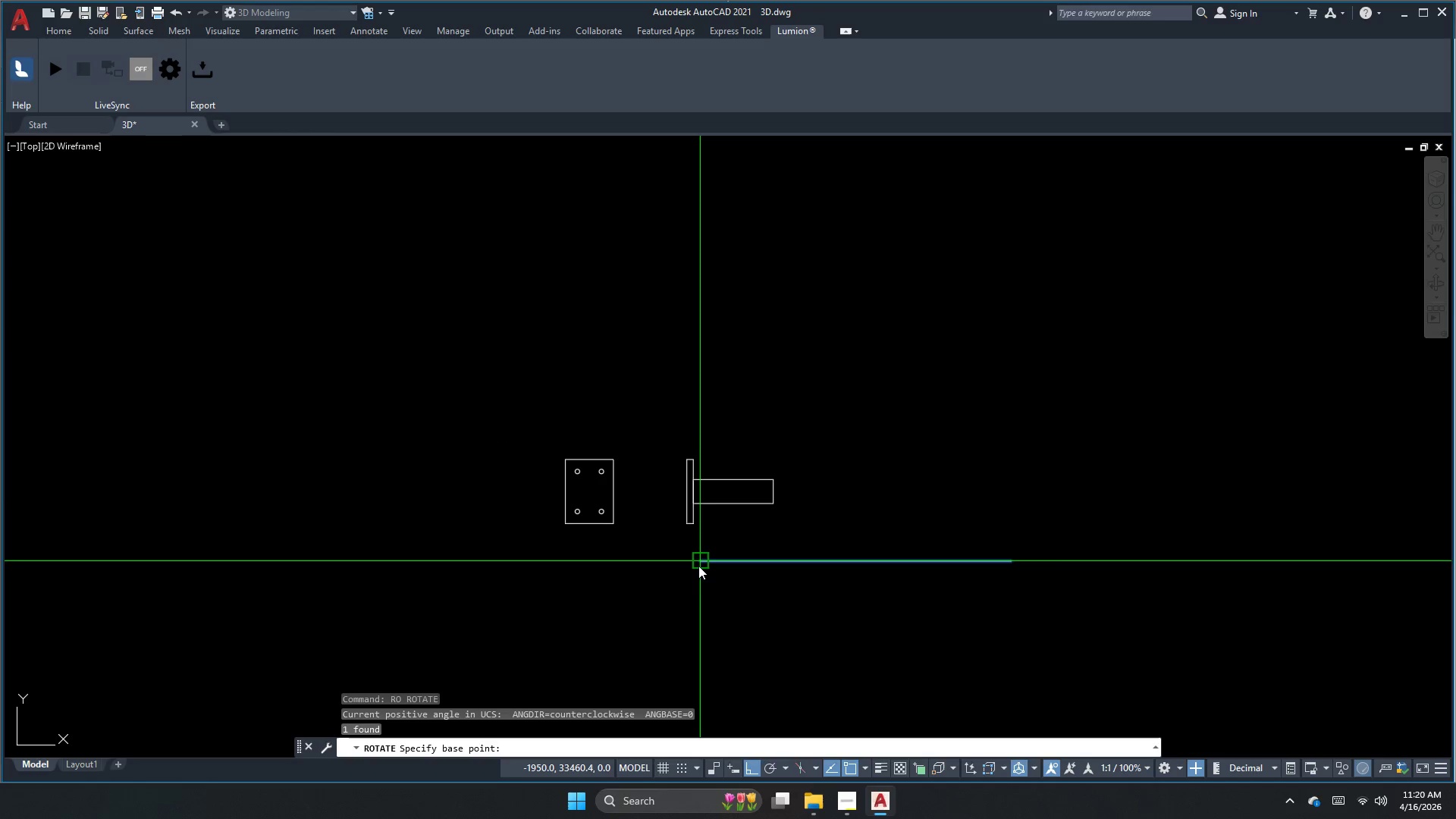 
left_click([703, 560])
 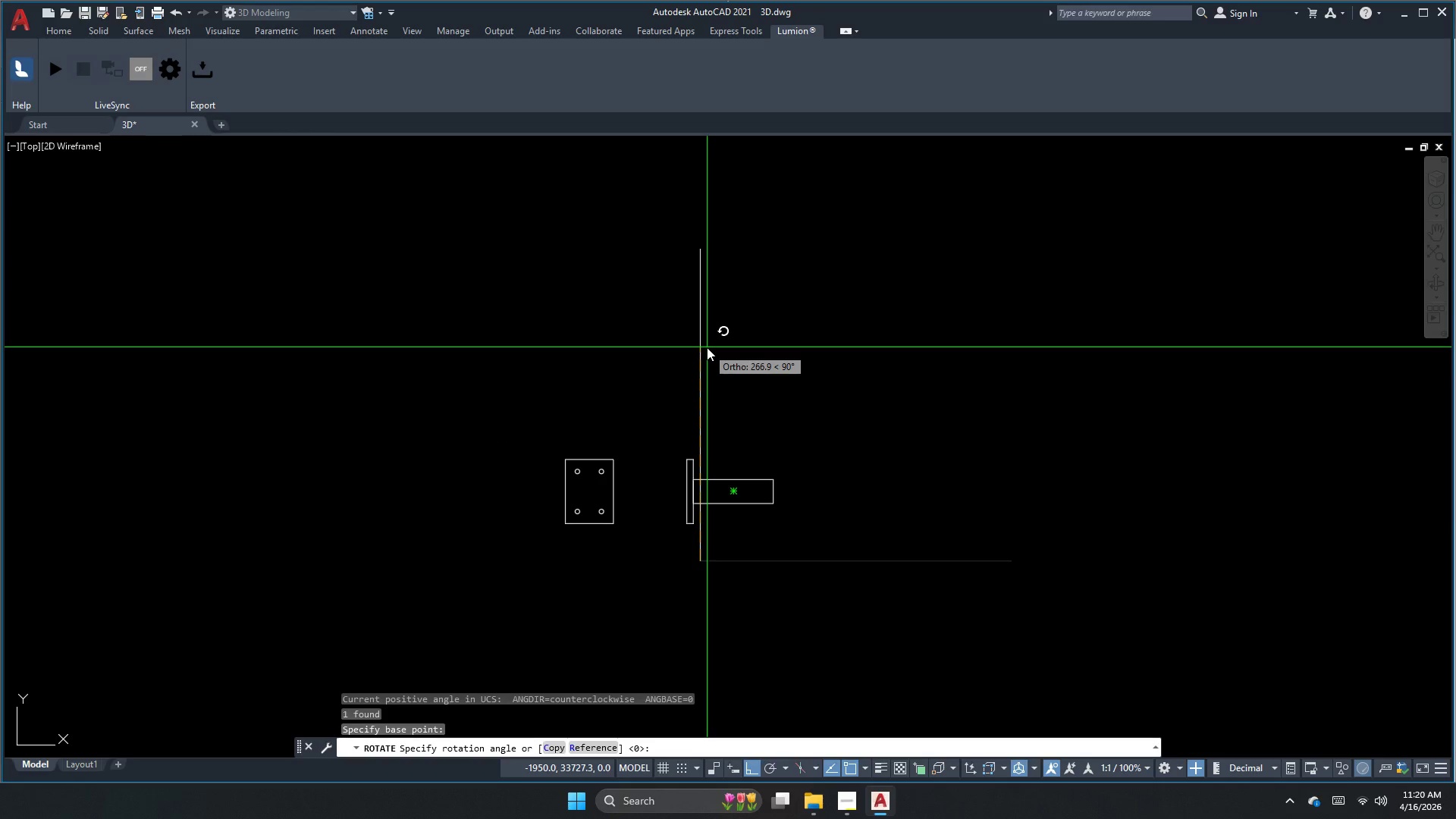 
key(Numpad1)
 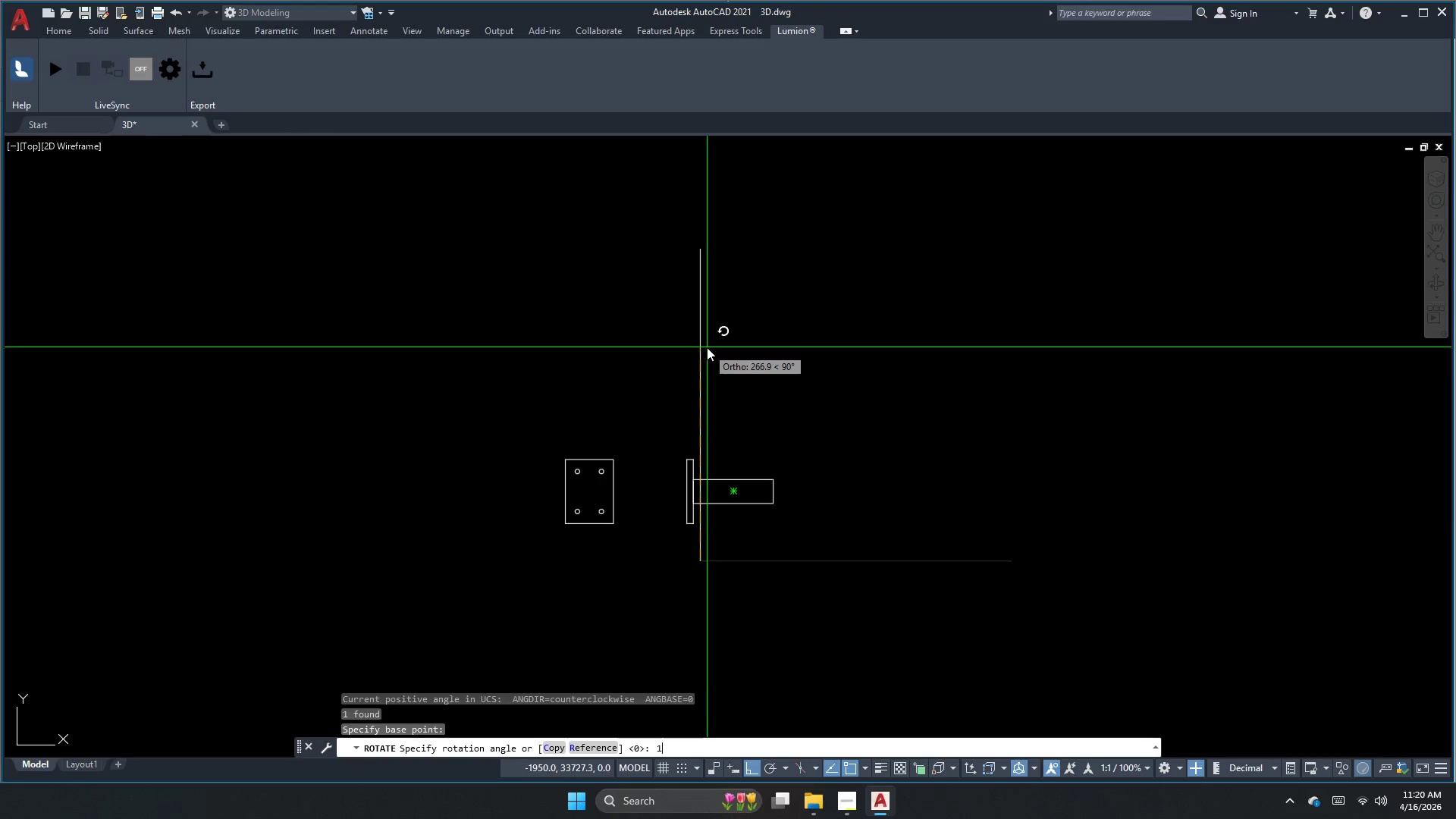 
key(Numpad5)
 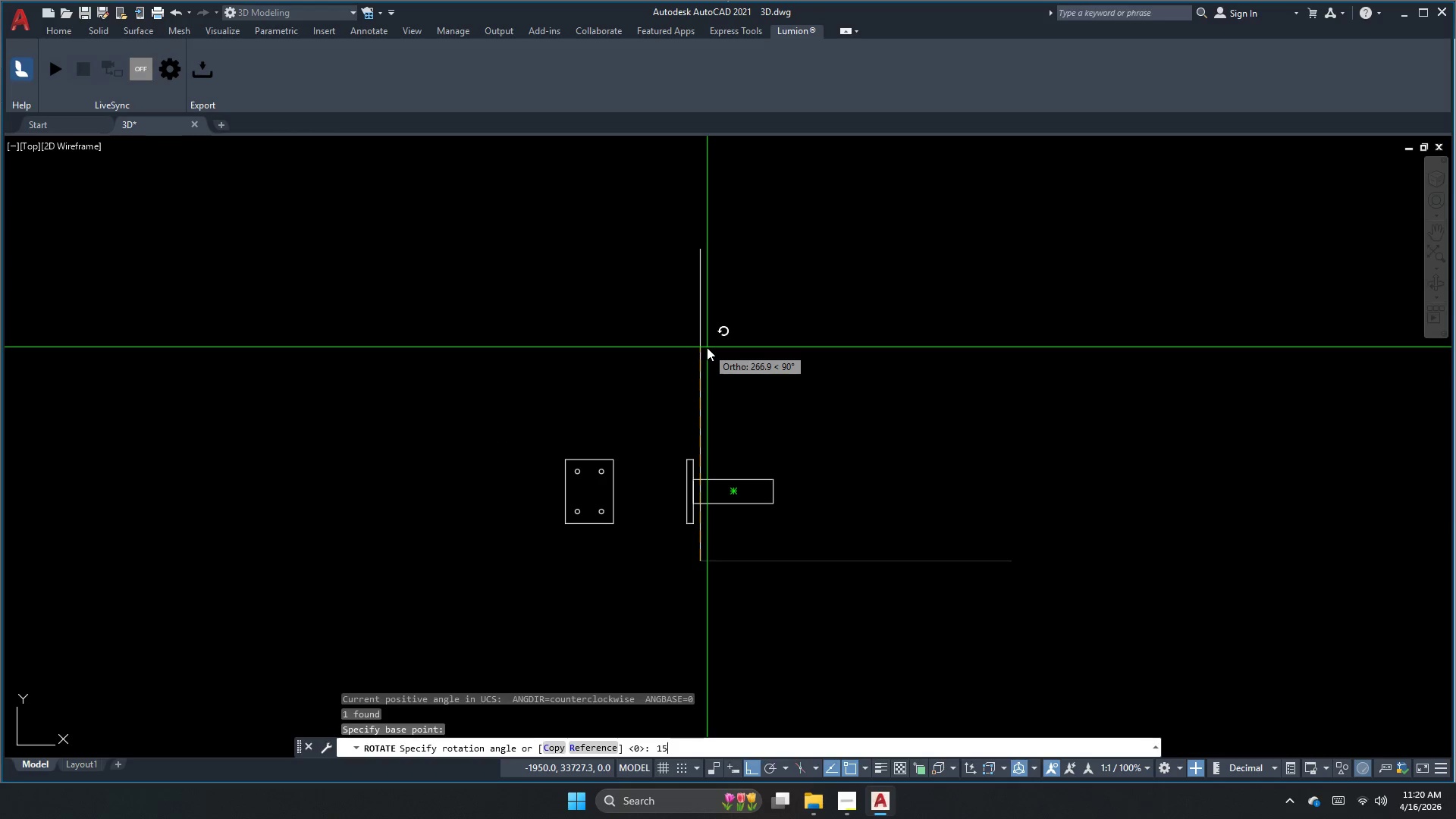 
key(NumpadEnter)
 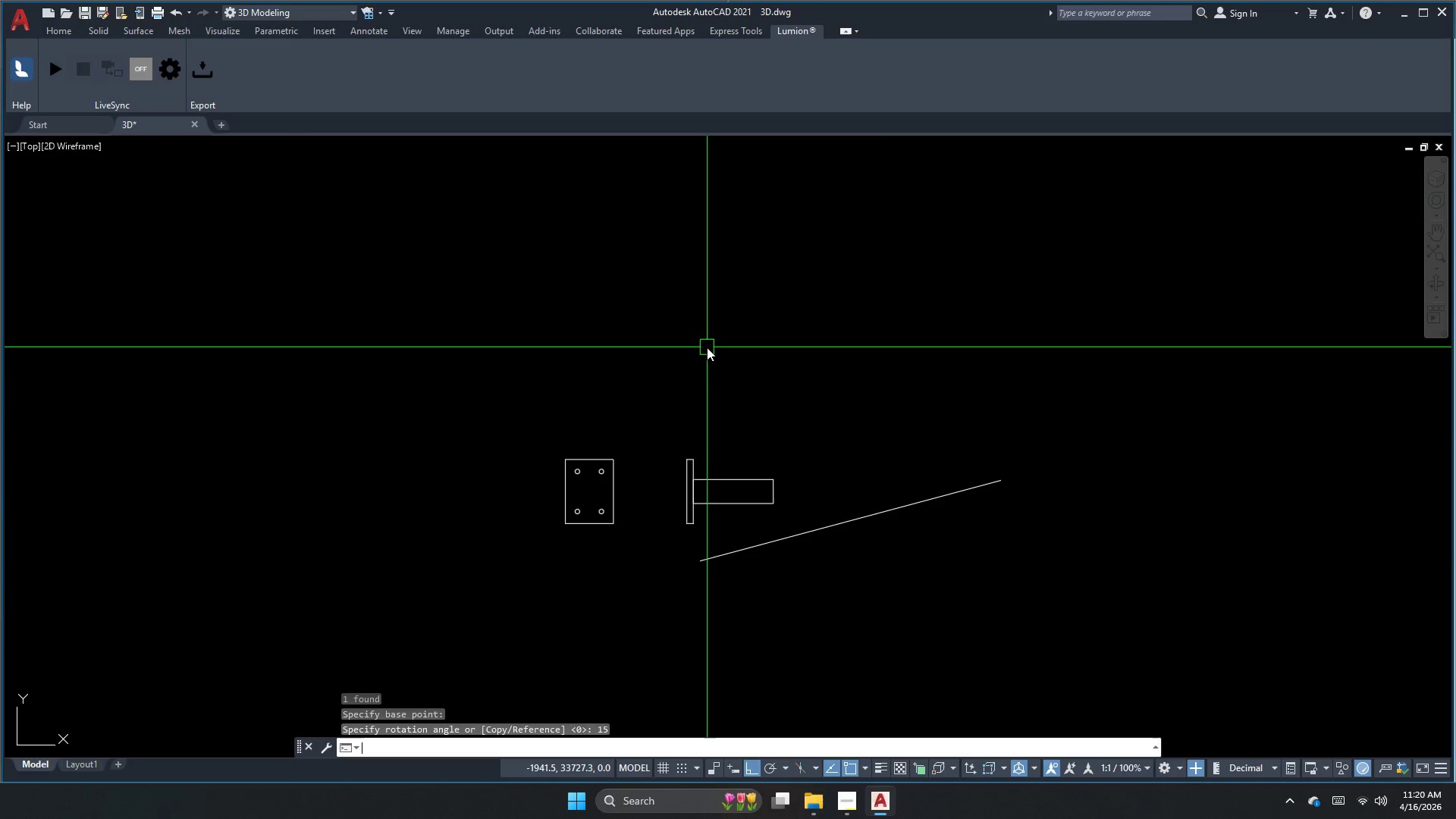 
key(Escape)
 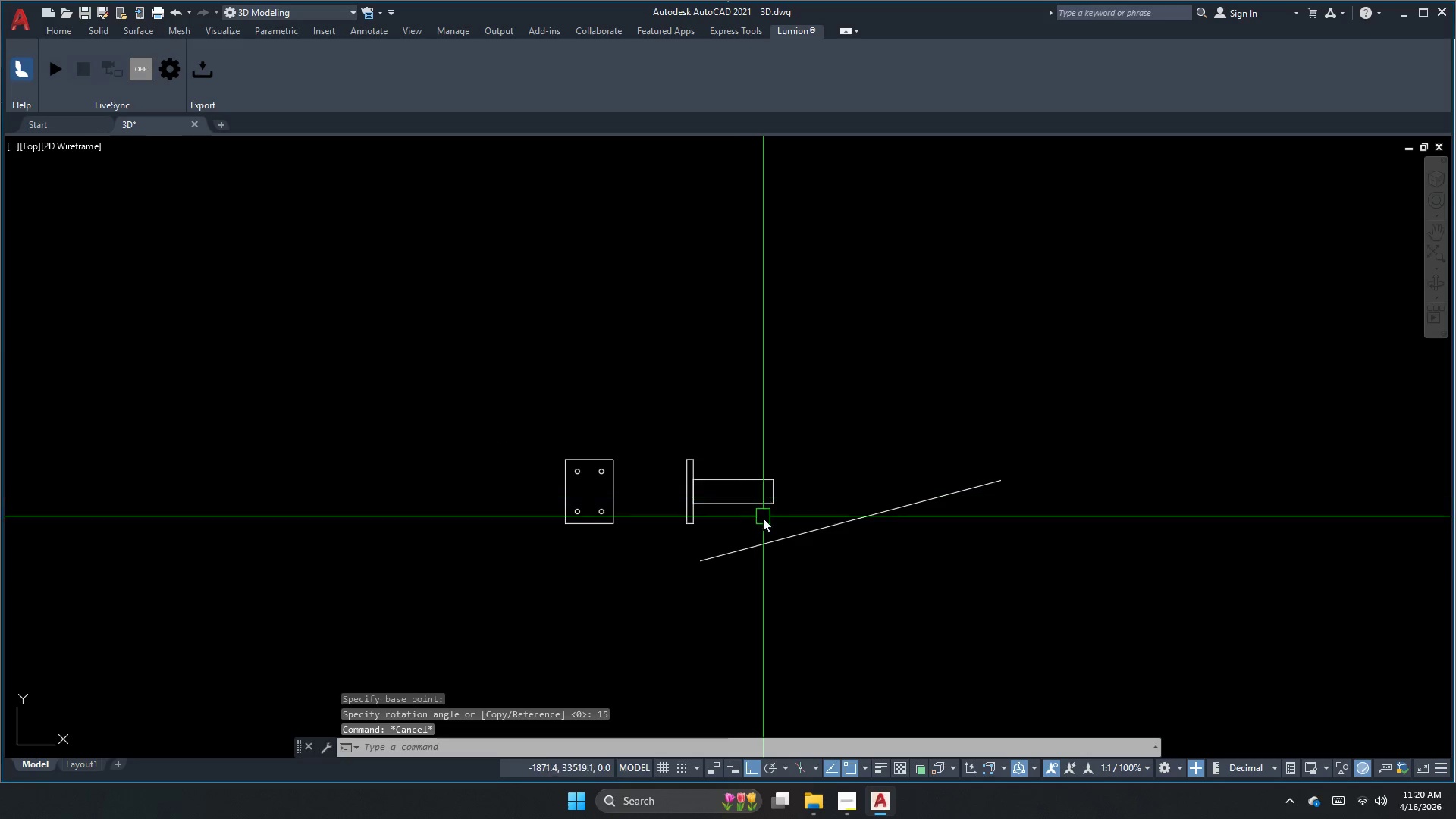 
key(Escape)
 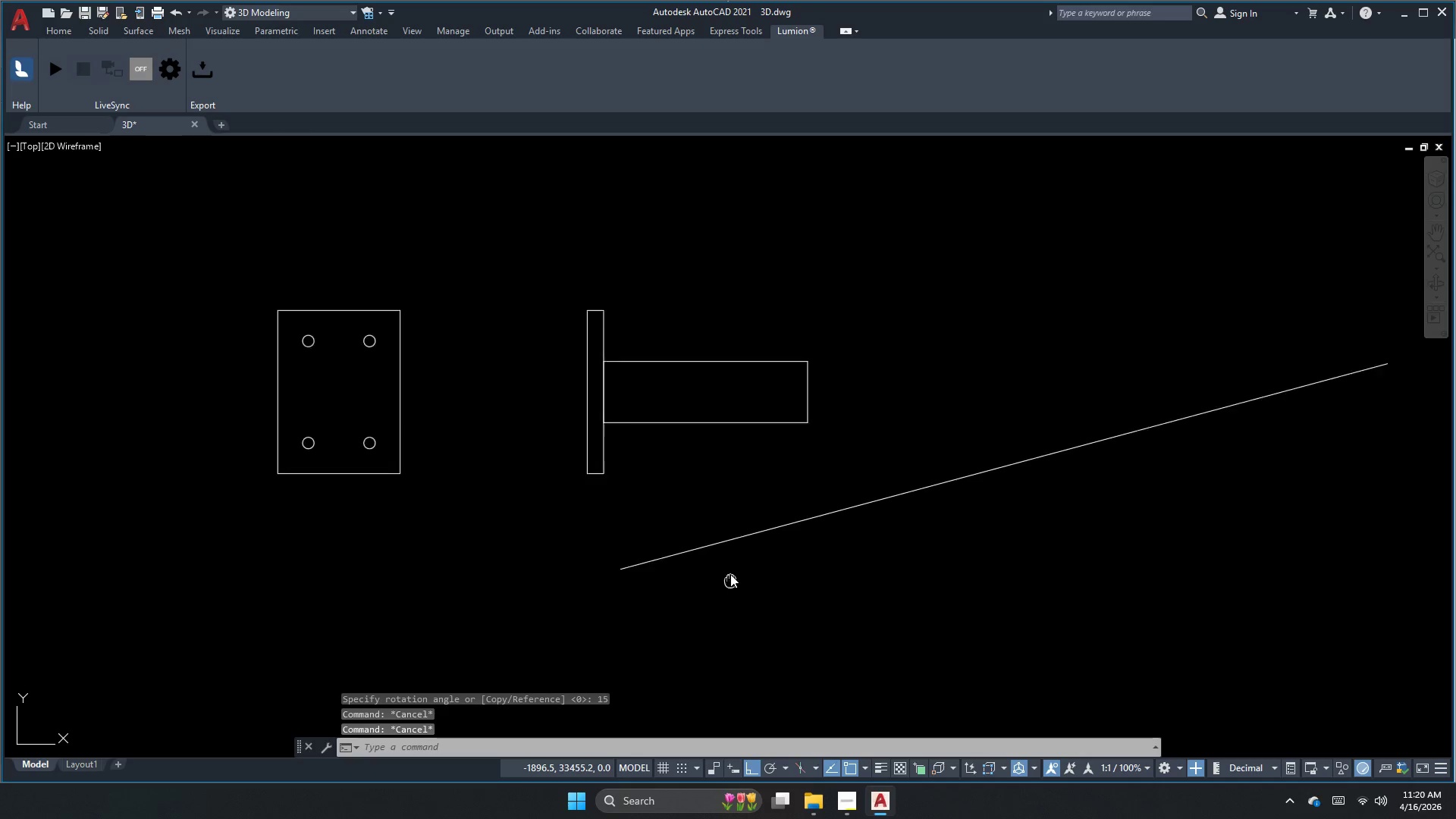 
key(Escape)
 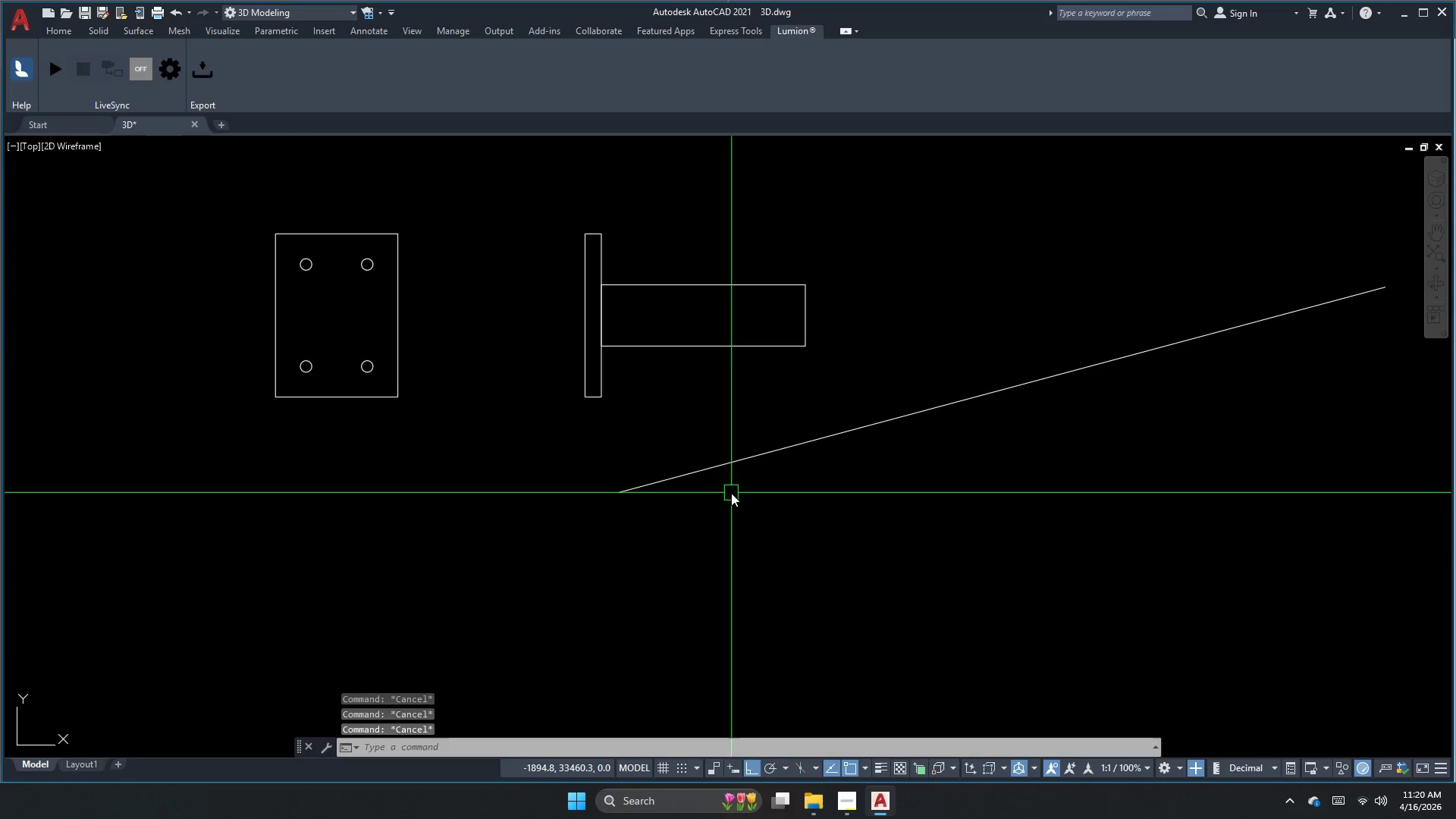 
scroll: coordinate [730, 580], scroll_direction: up, amount: 2.0
 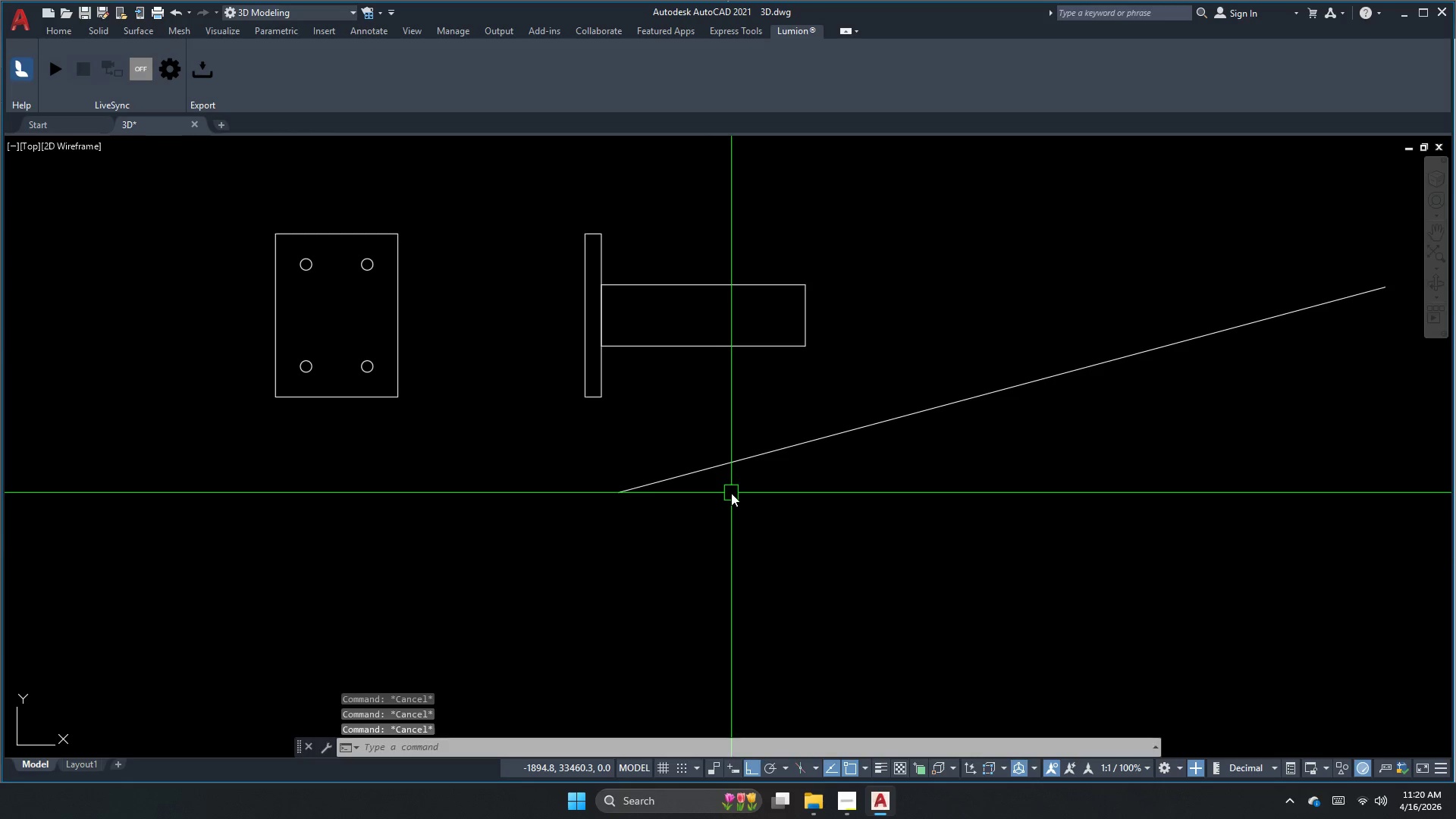 
type(da)
key(Escape)
key(Escape)
type(pl)
 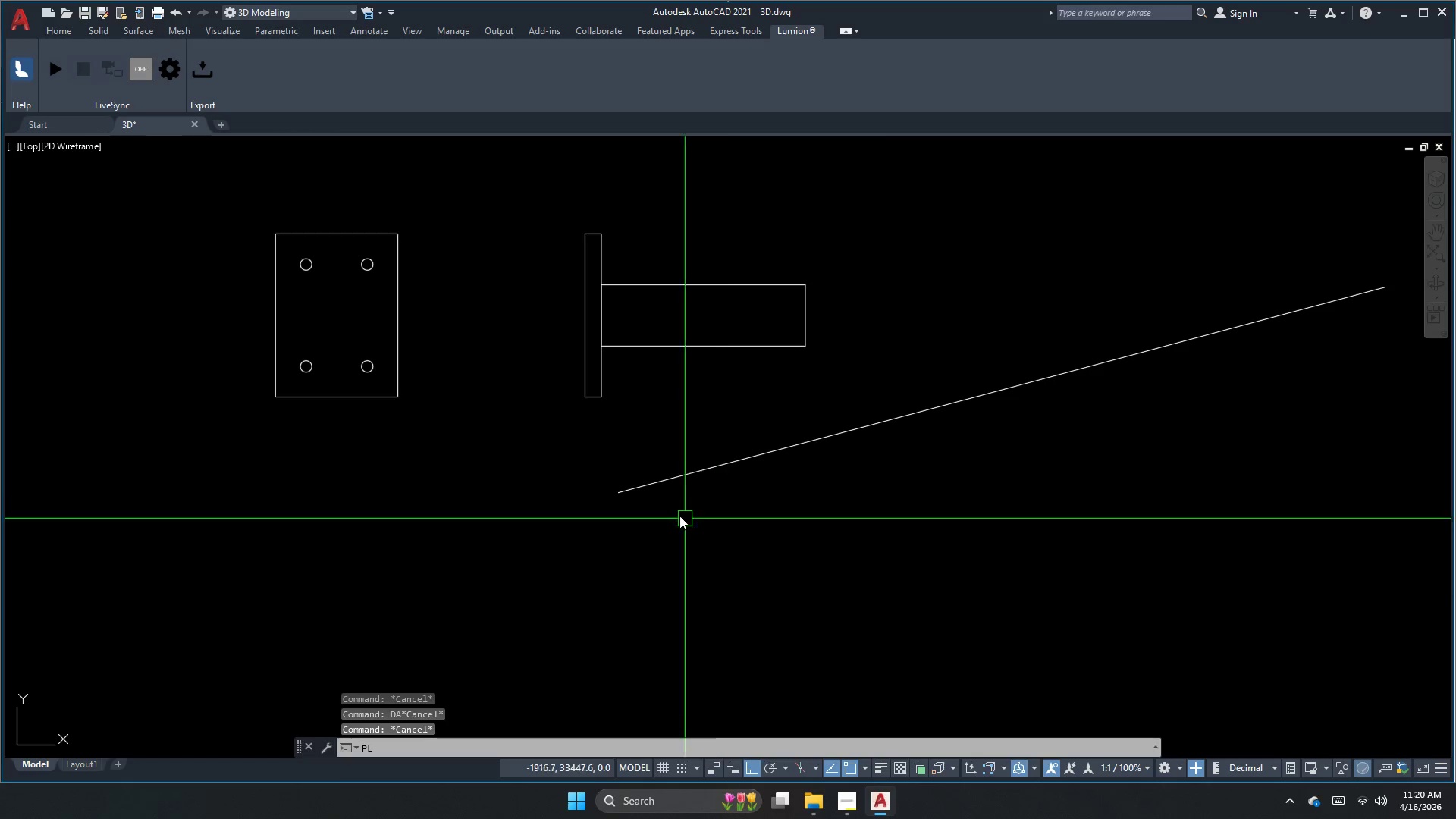 
key(Space)
 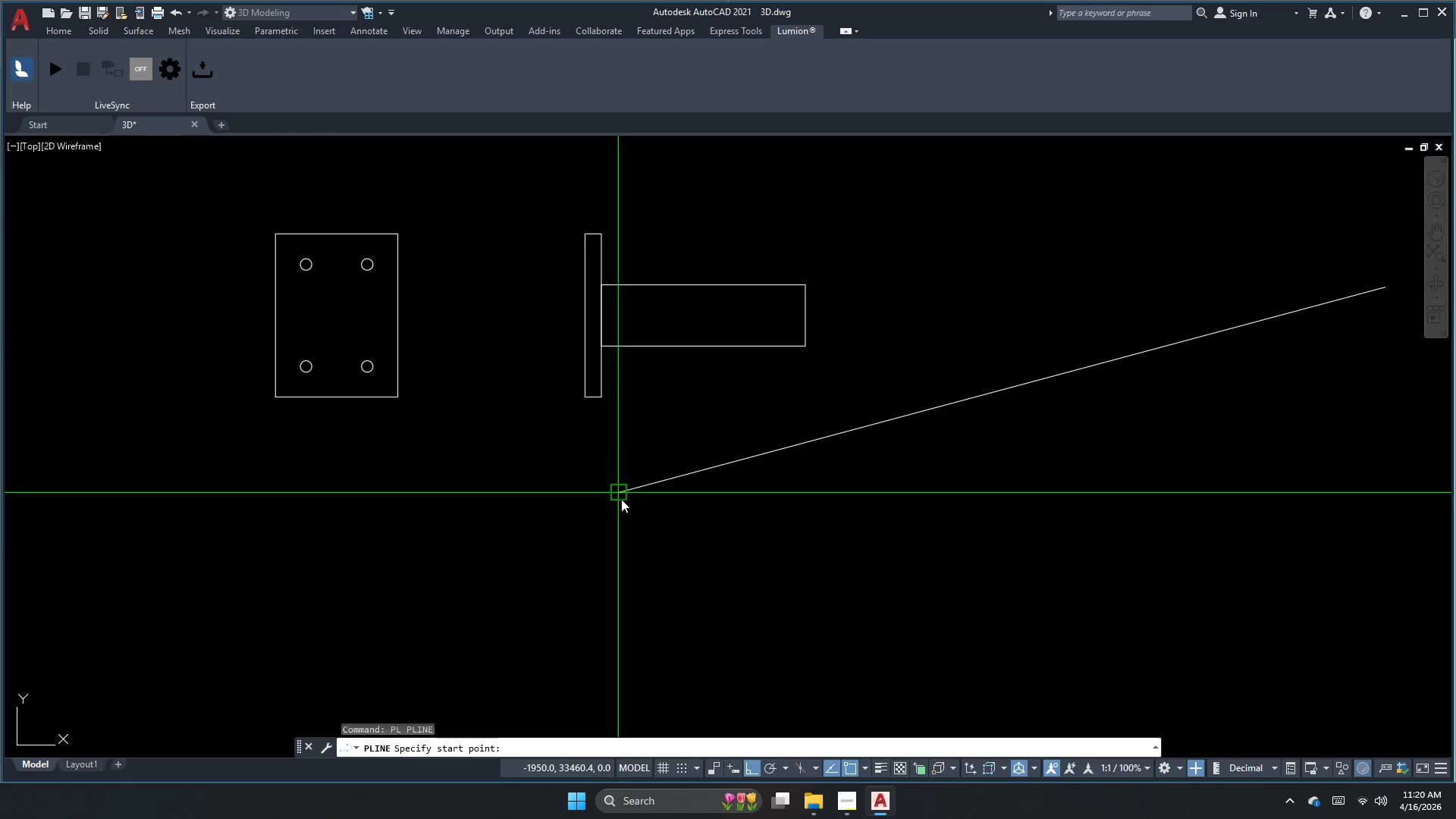 
left_click_drag(start_coordinate=[620, 499], to_coordinate=[646, 516])
 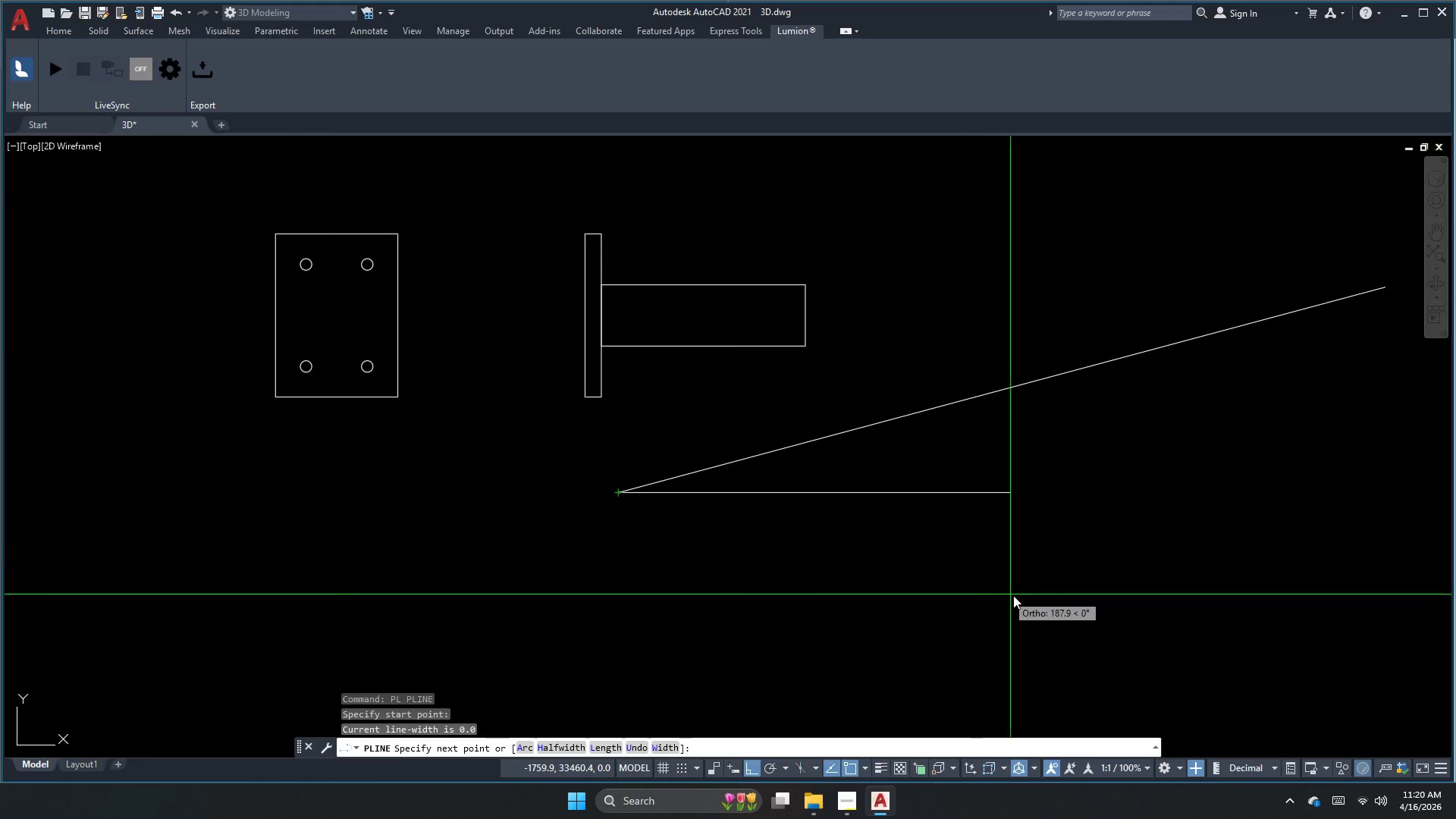 
double_click([1021, 597])
 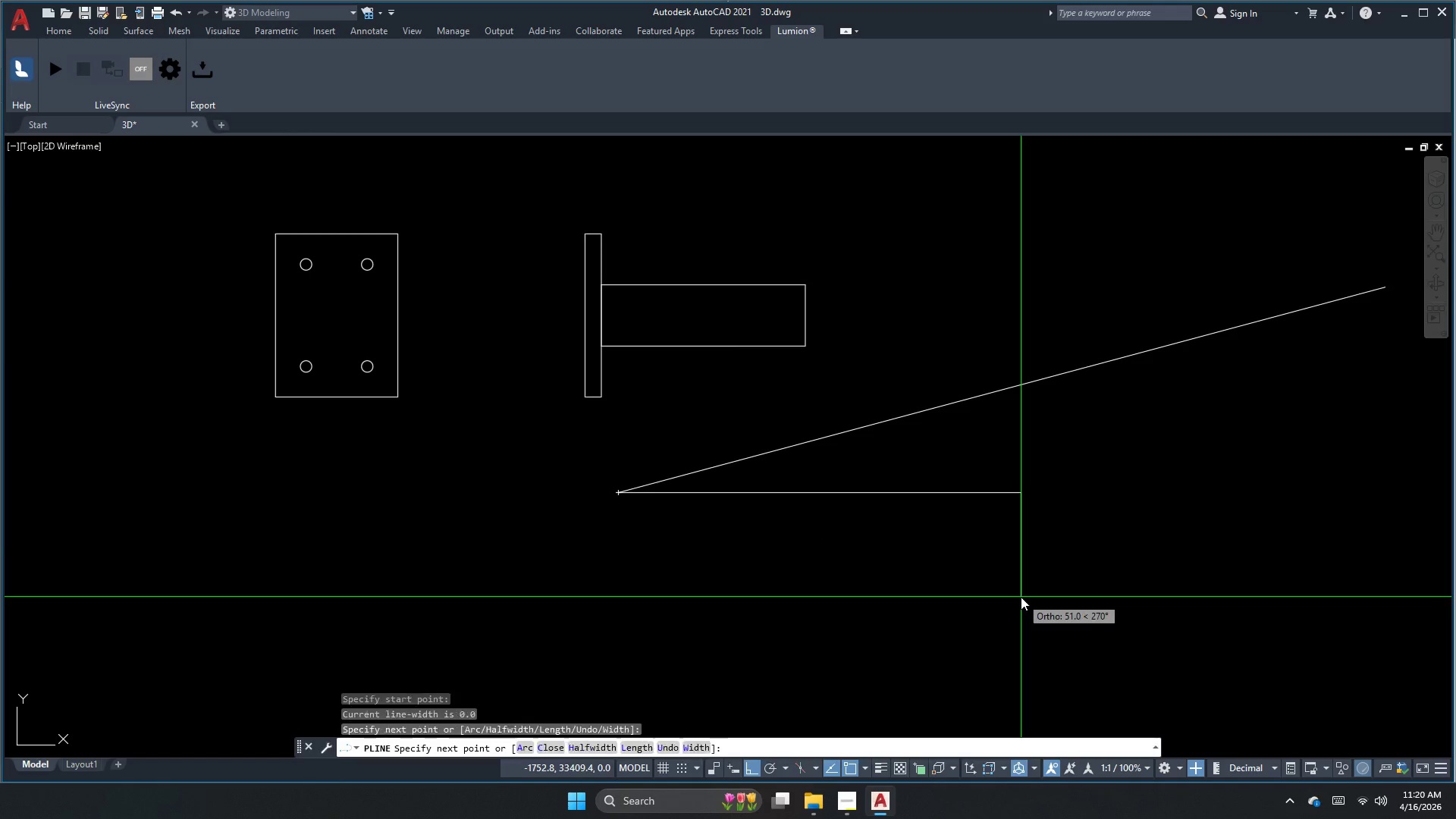 
key(Escape)
key(Escape)
type(da)
 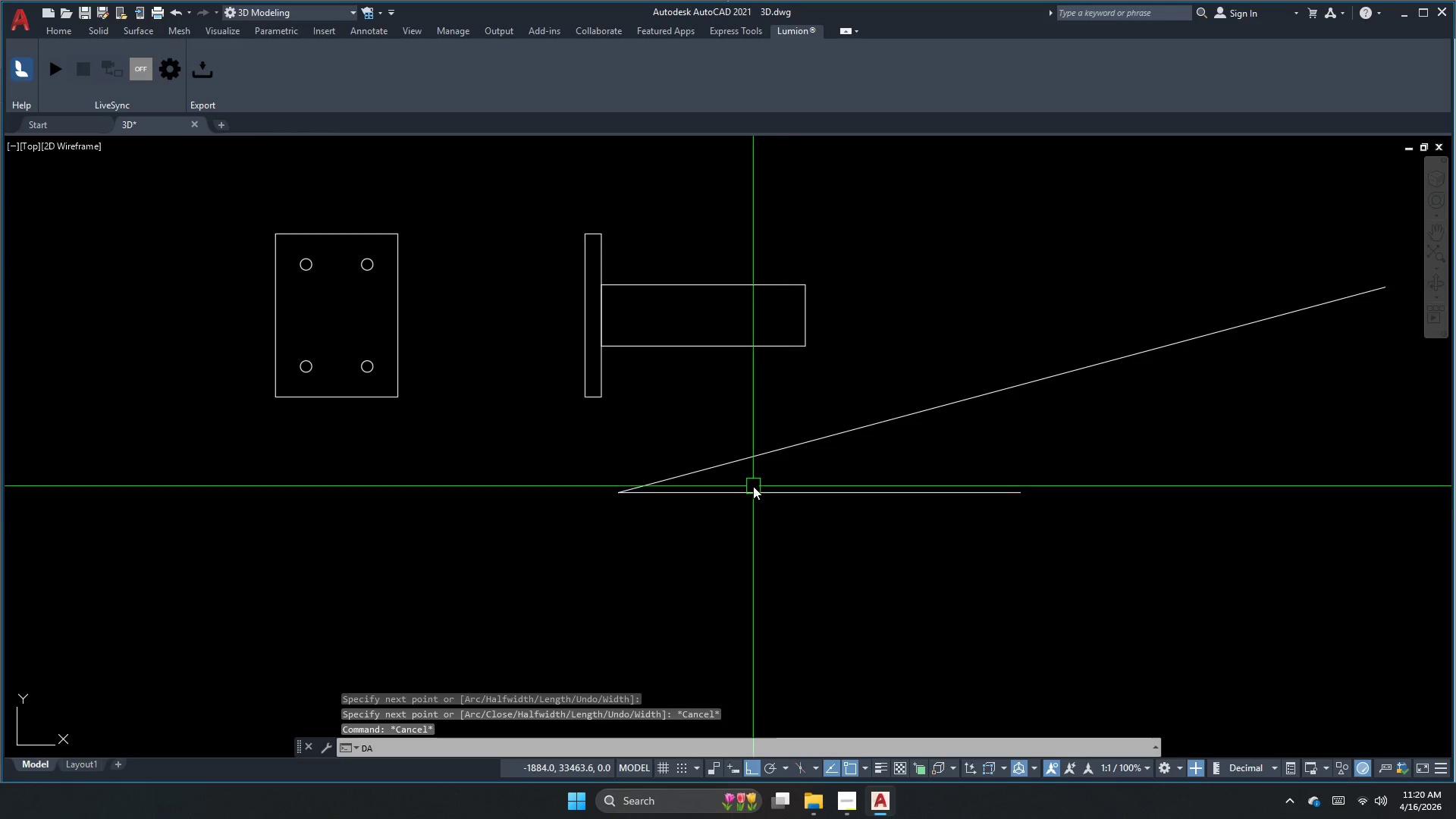 
type(m)
key(Escape)
key(Escape)
type(da)
 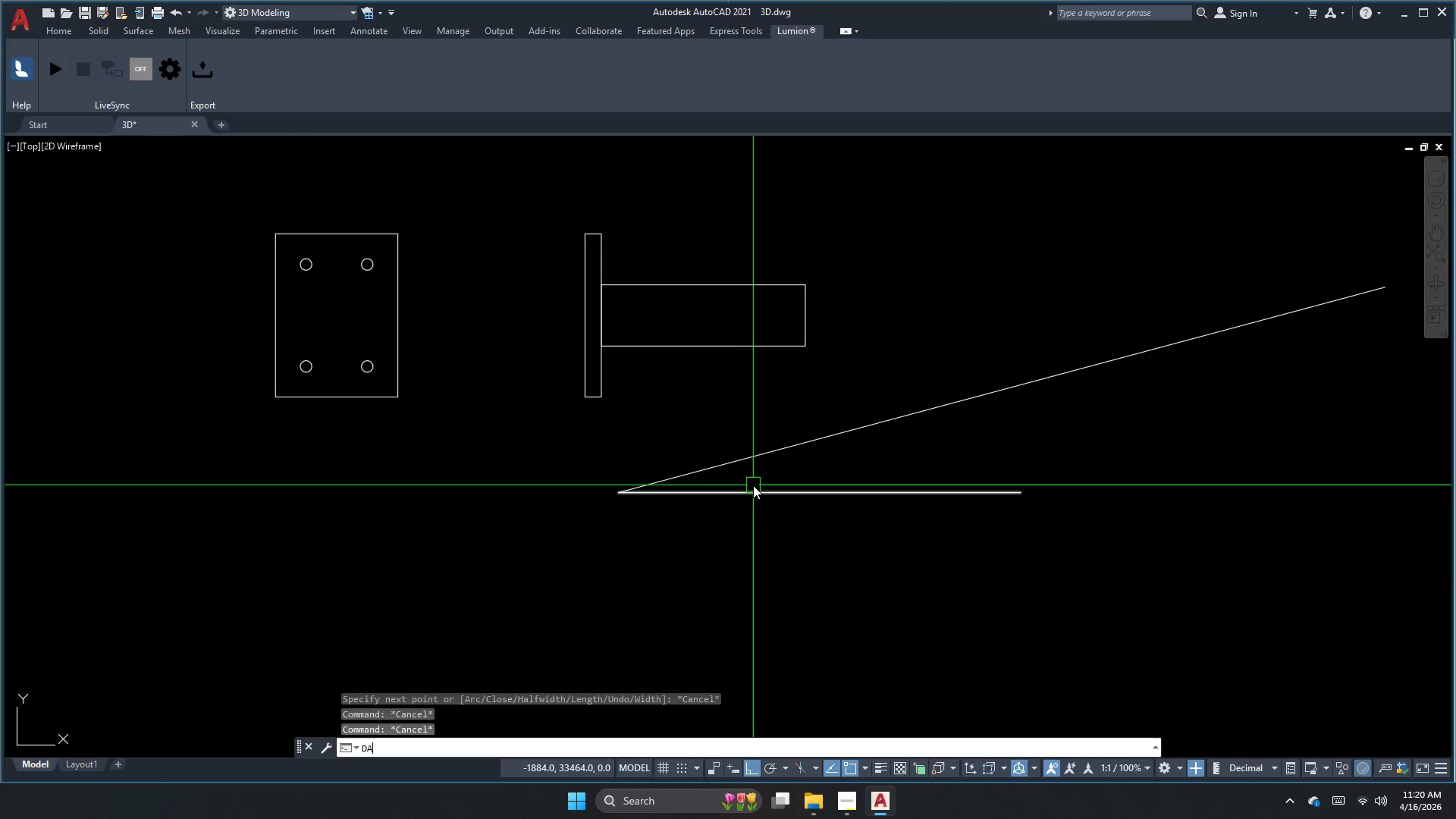 
key(N)
 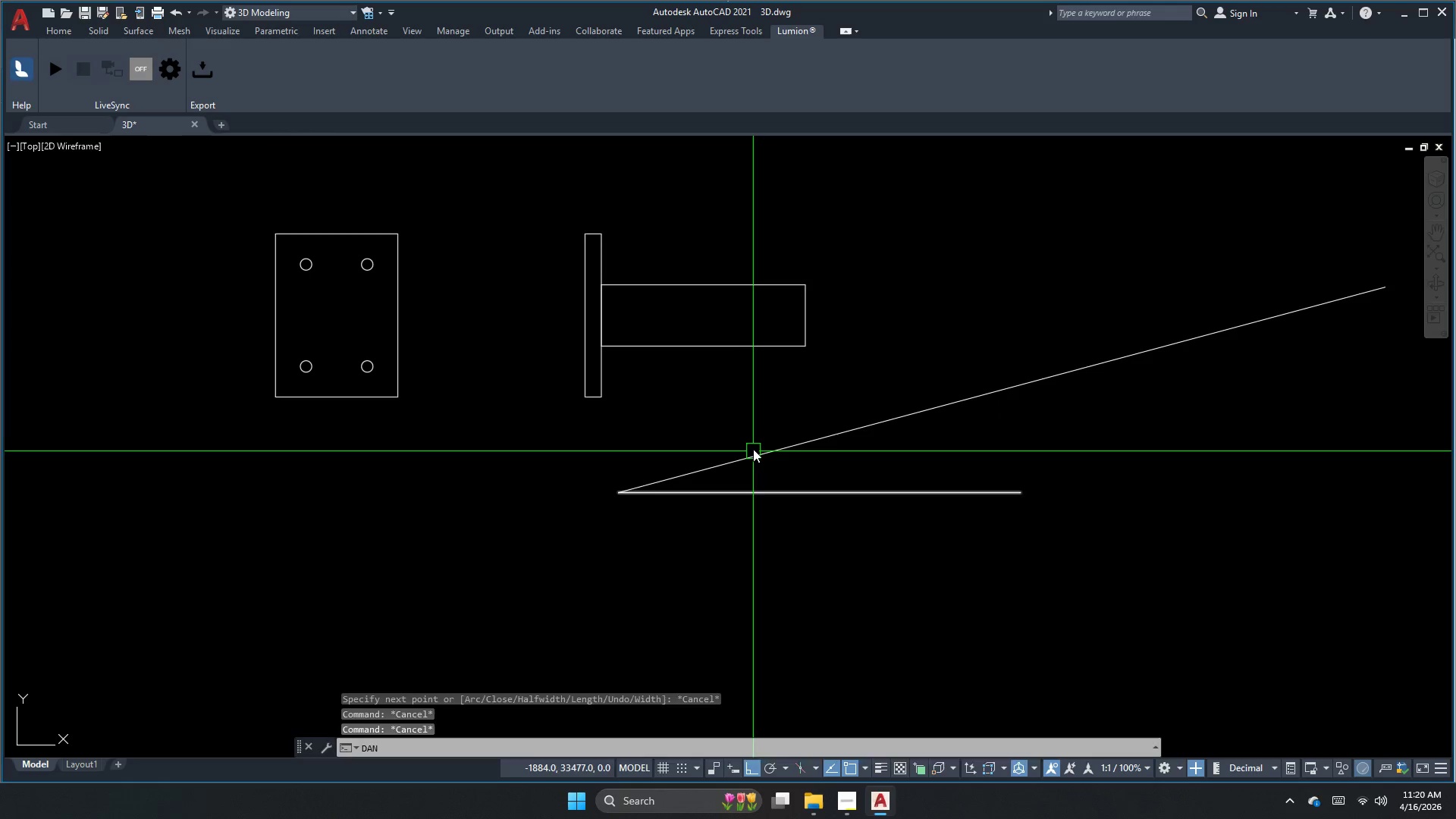 
key(Space)
 